 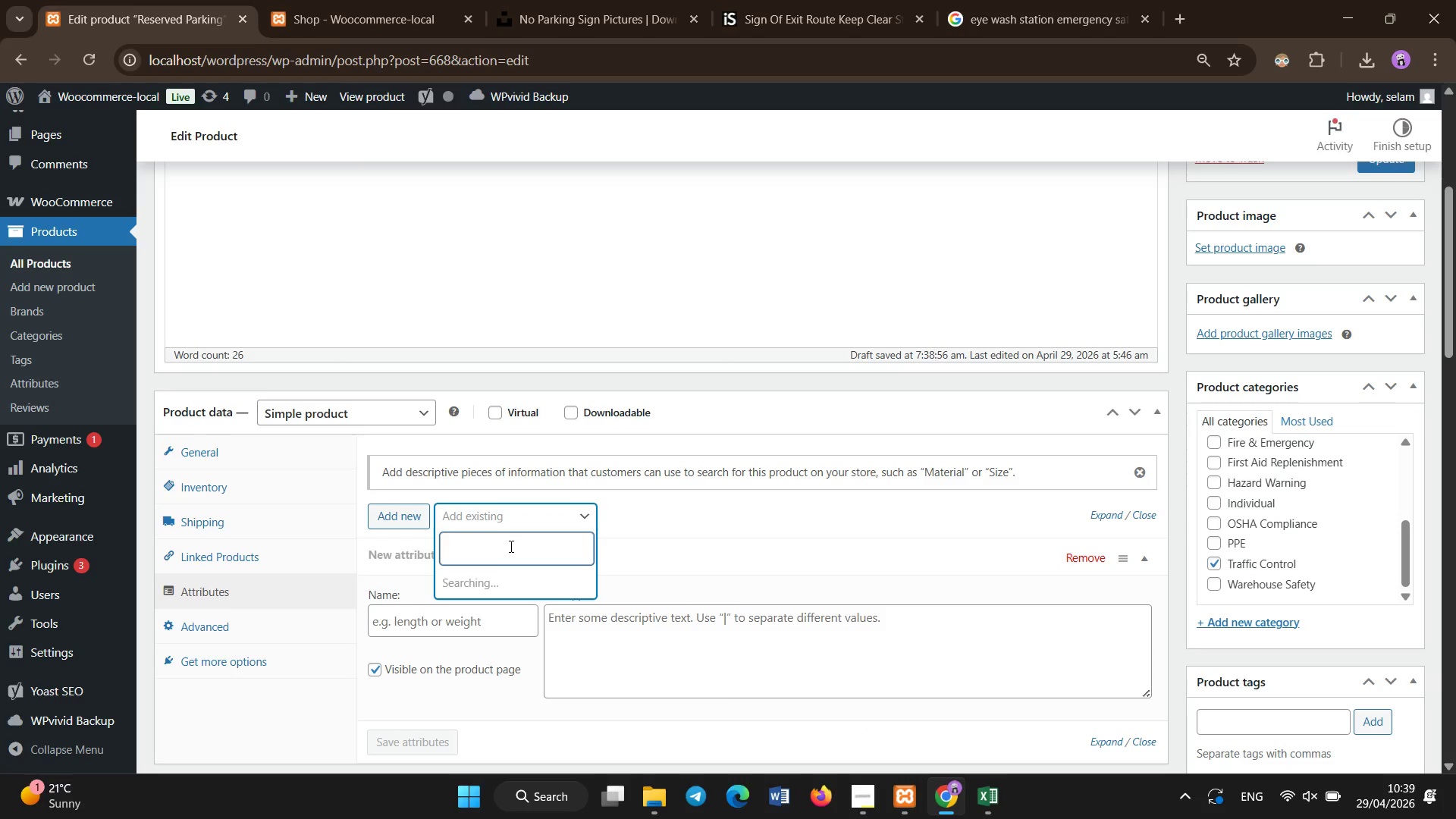 
left_click([491, 588])
 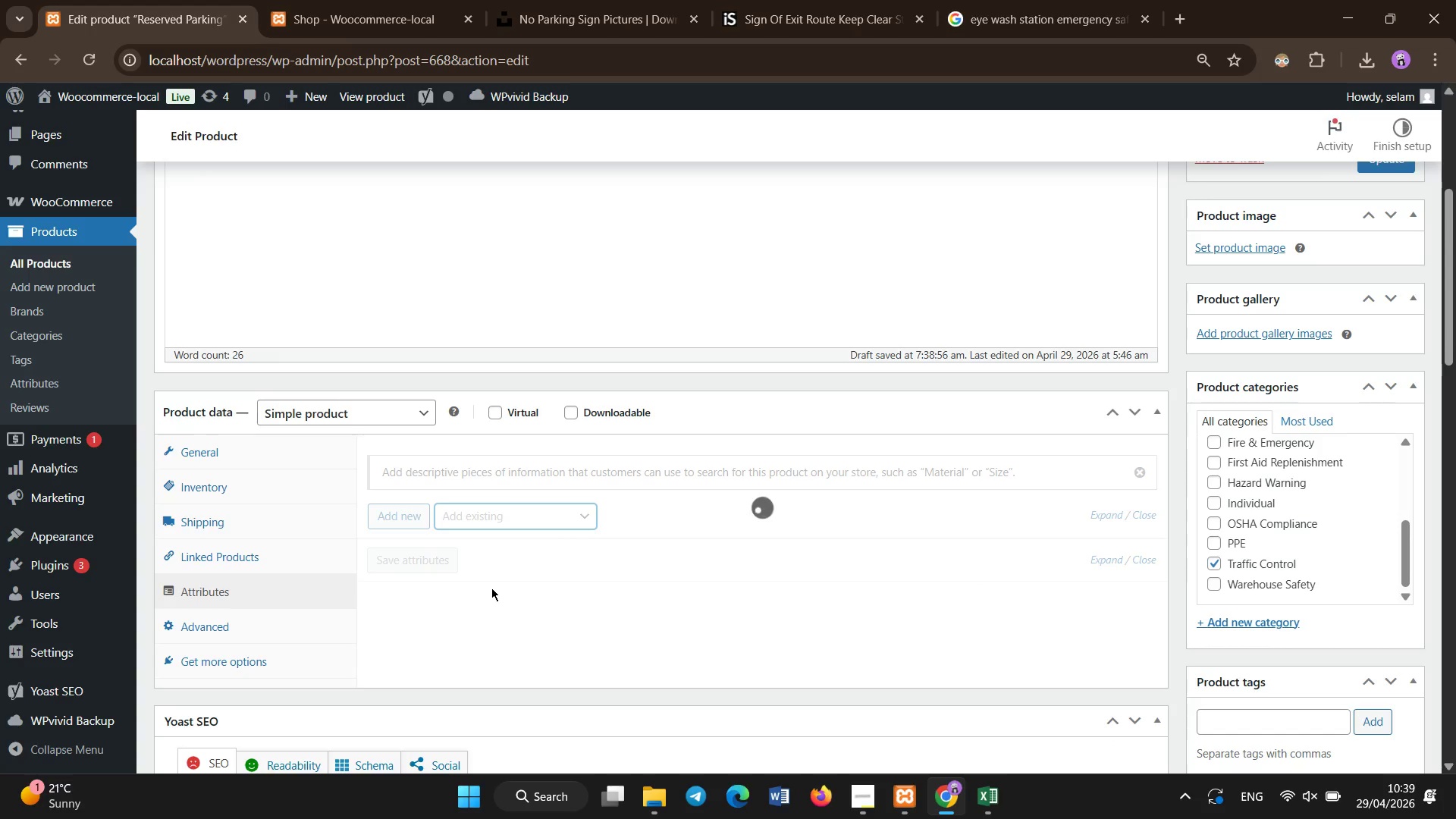 
scroll: coordinate [491, 588], scroll_direction: down, amount: 2.0
 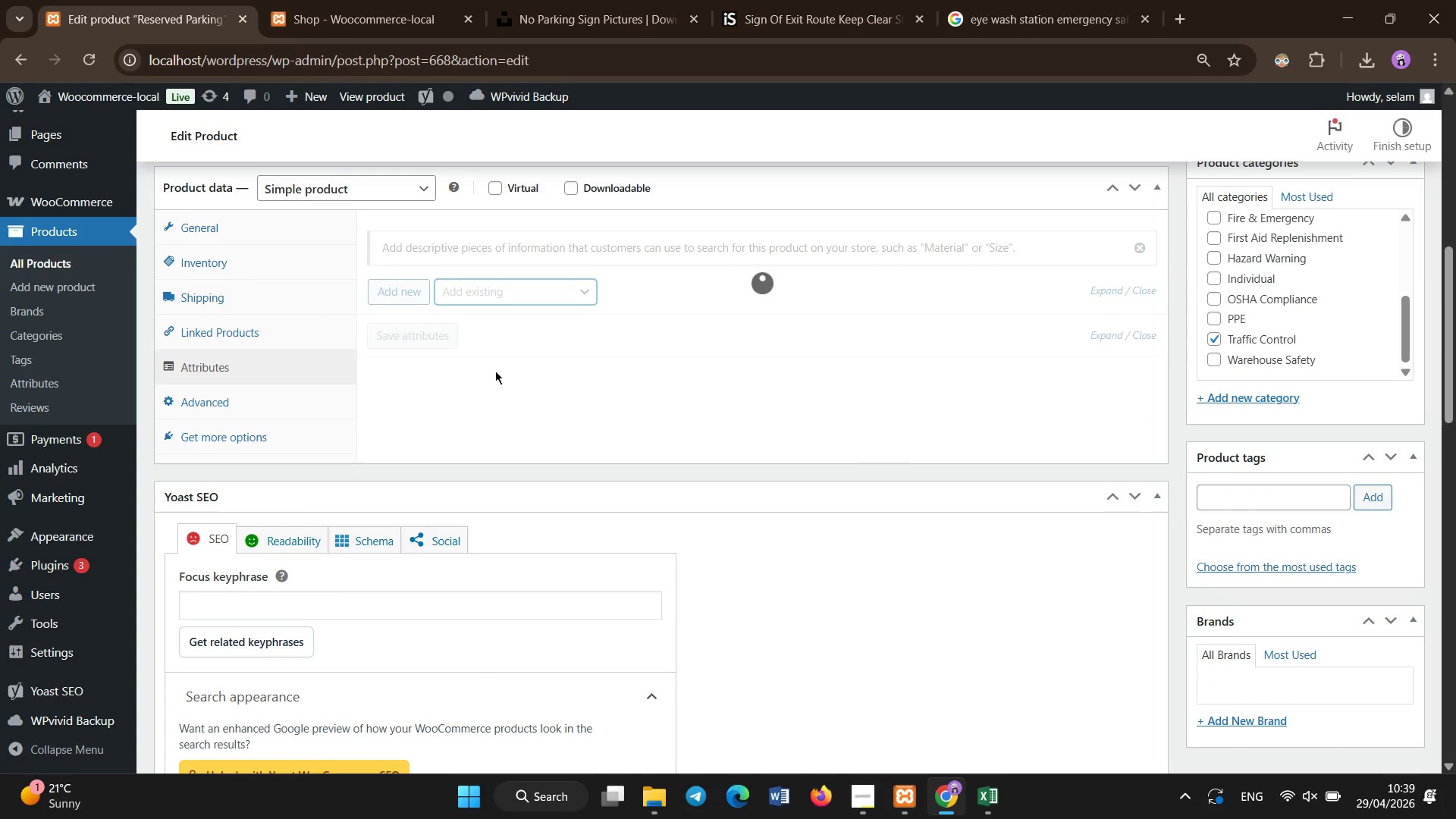 
left_click([592, 404])
 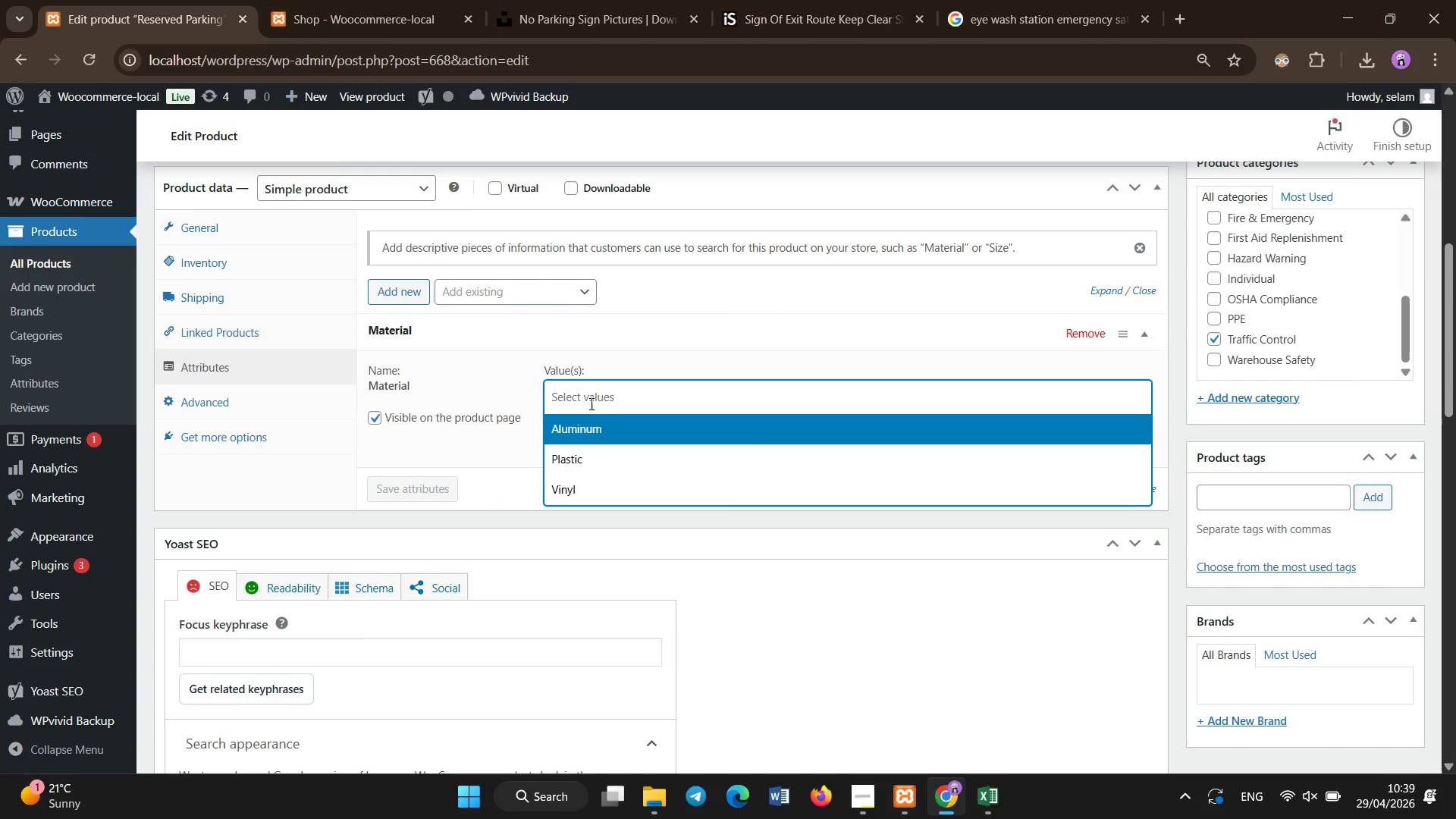 
left_click([589, 422])
 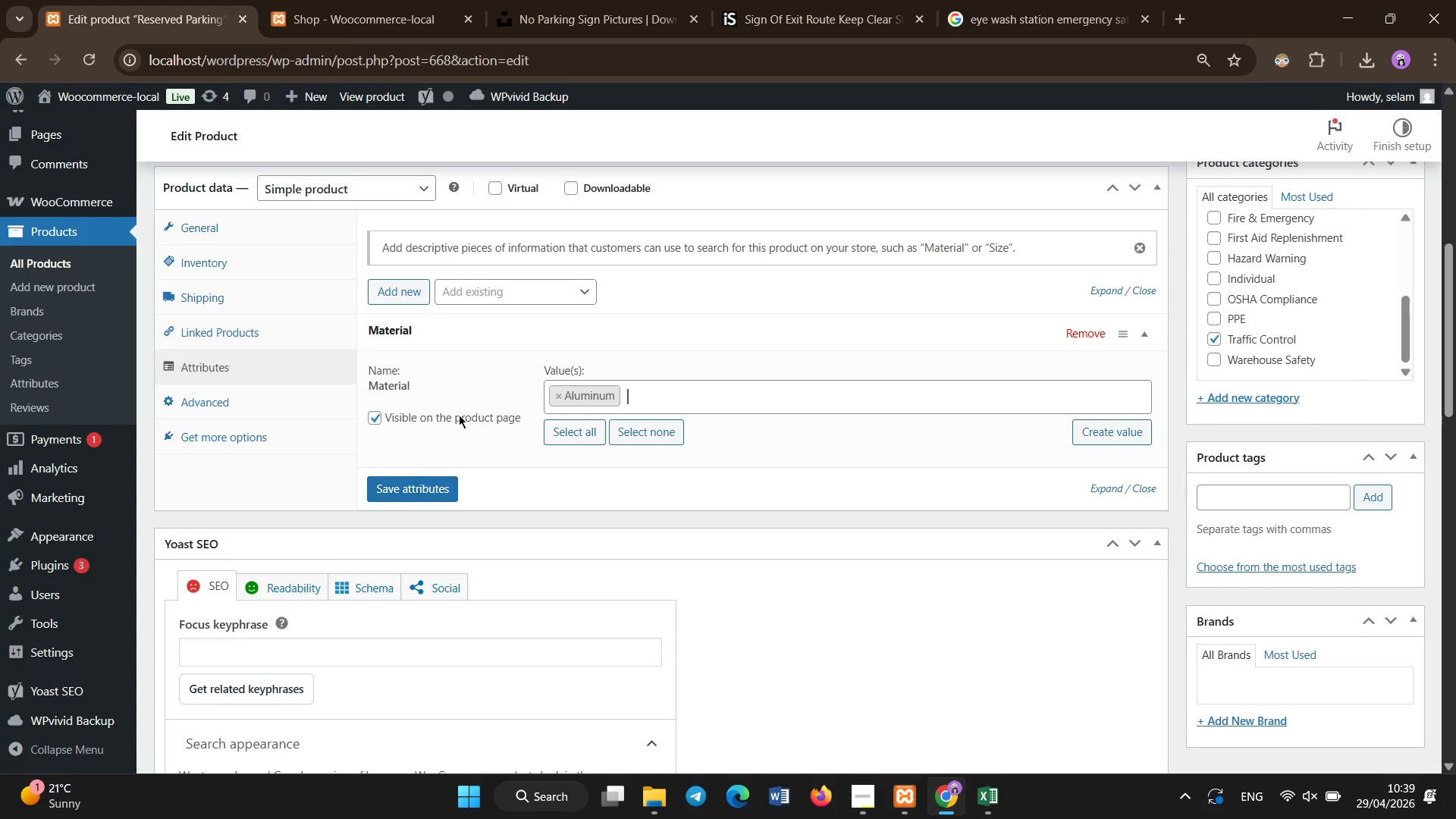 
left_click([488, 282])
 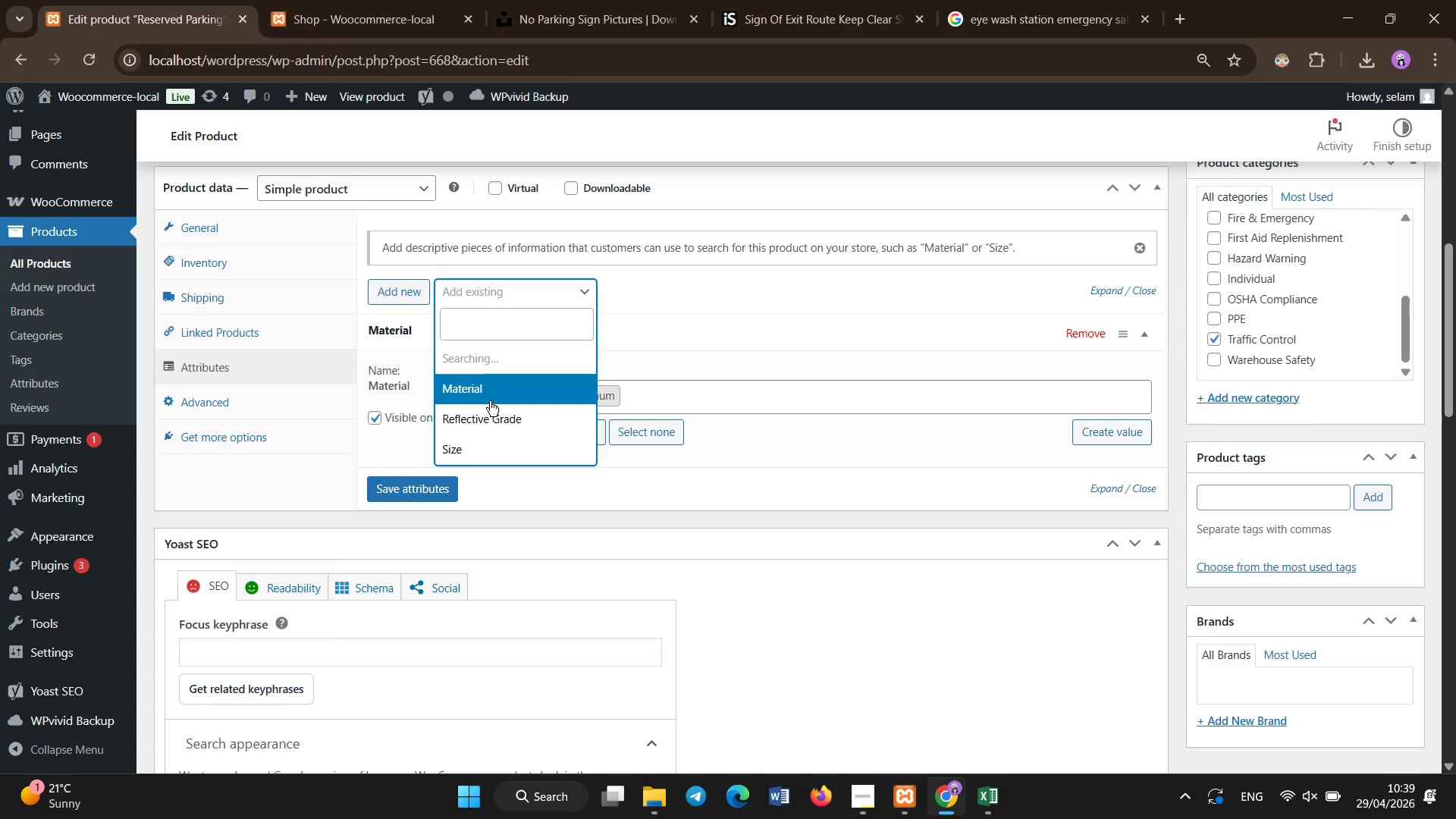 
left_click([490, 401])
 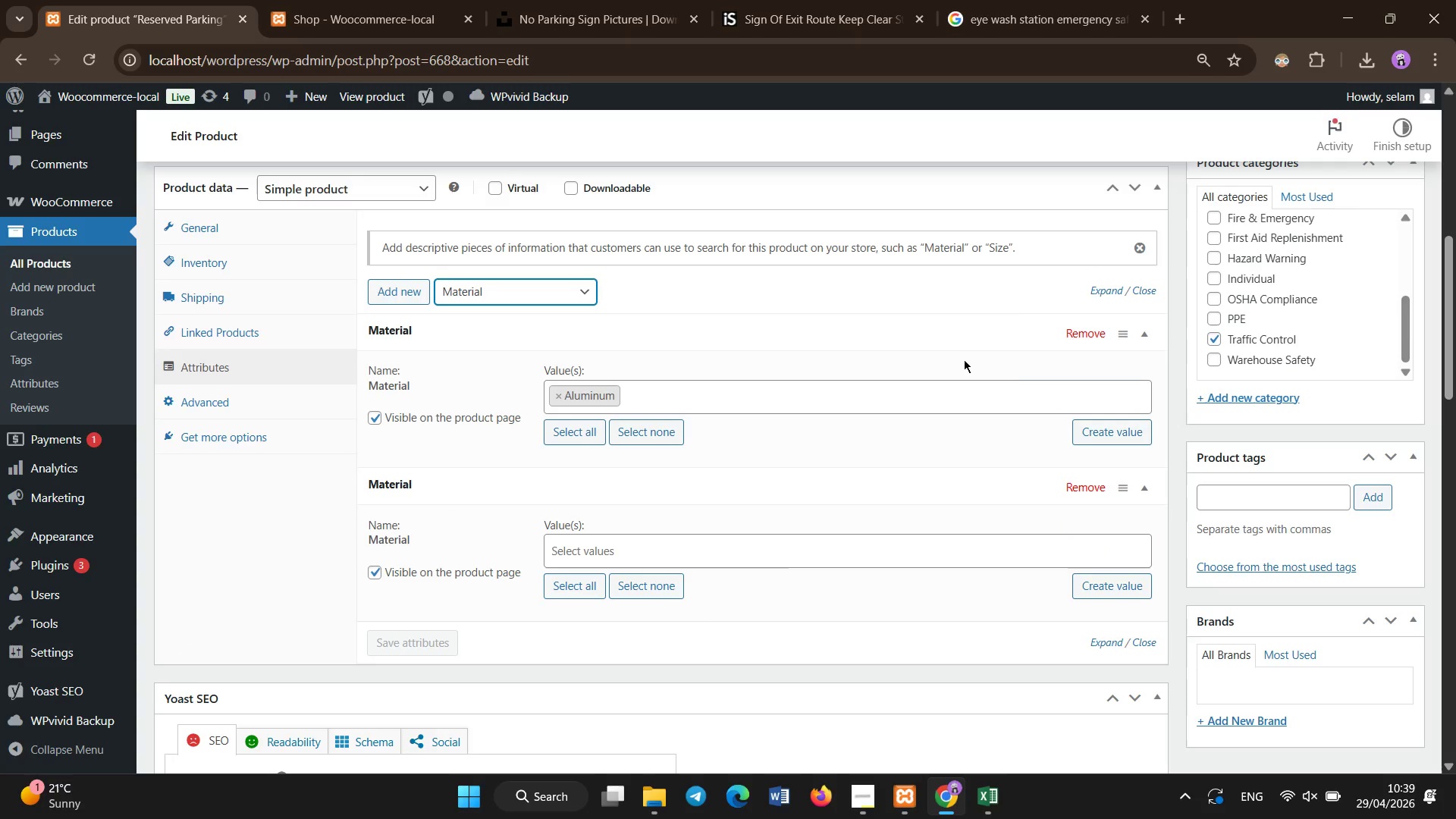 
left_click([1093, 482])
 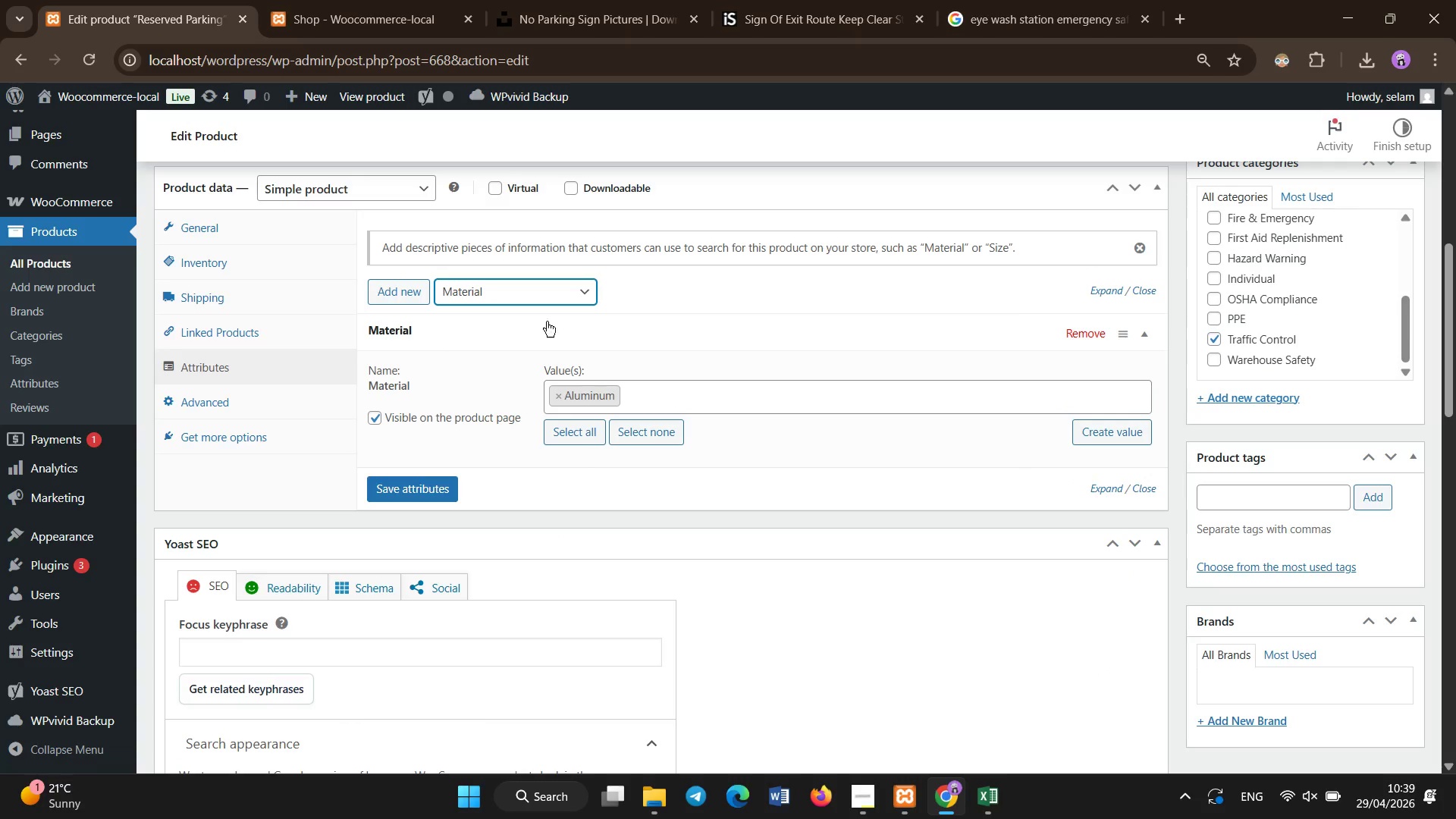 
left_click([555, 296])
 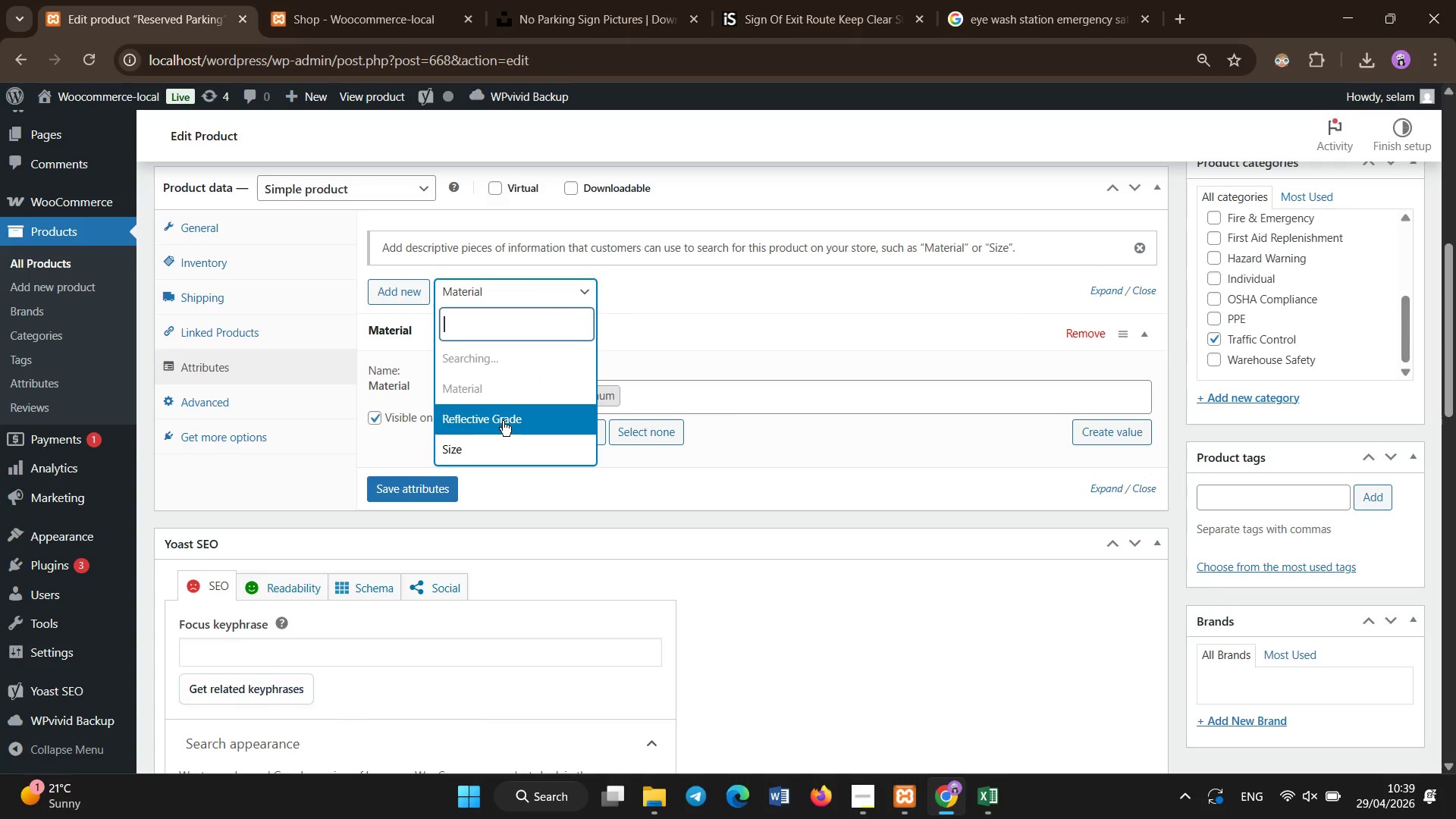 
left_click([503, 421])
 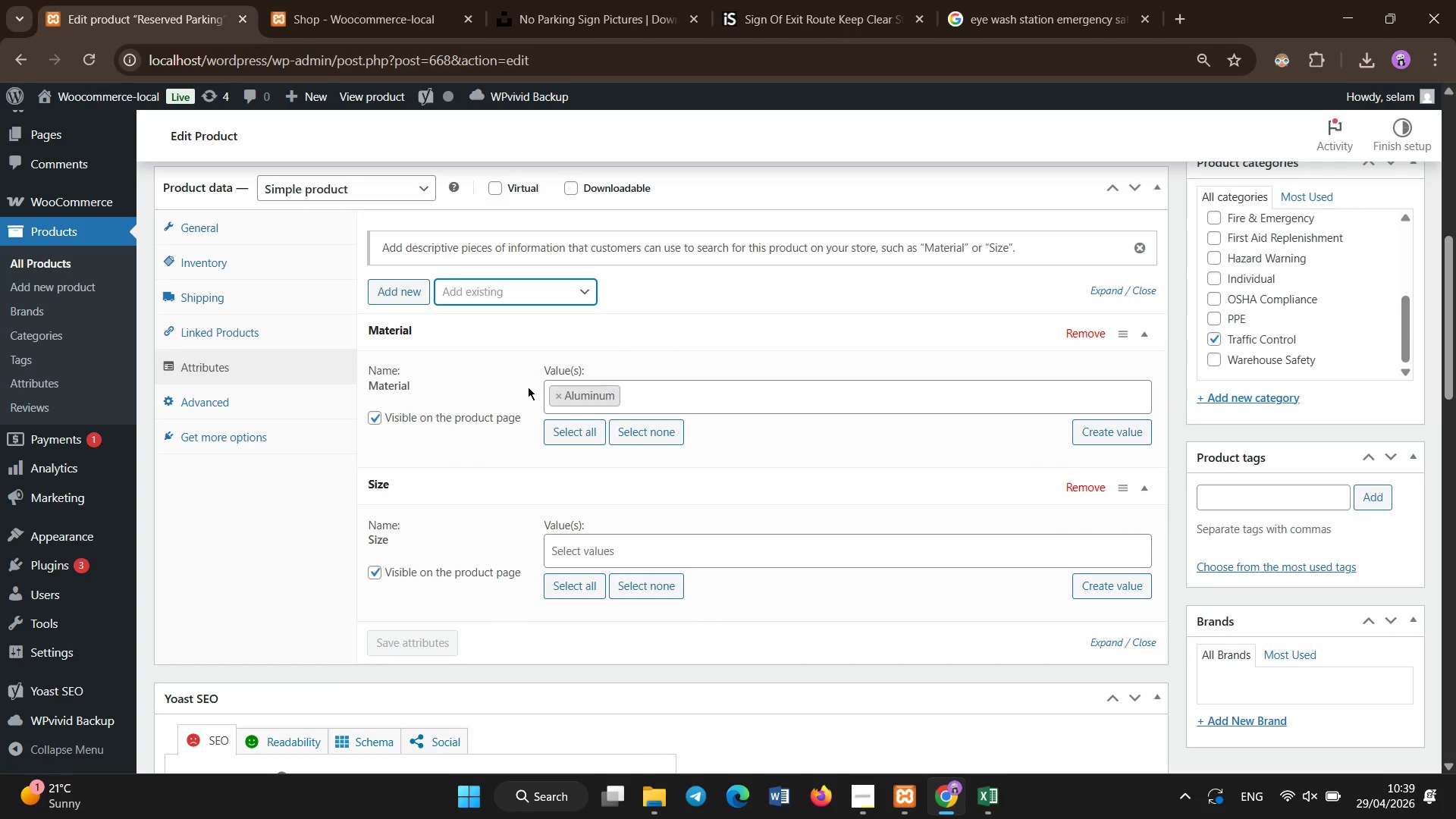 
left_click([566, 548])
 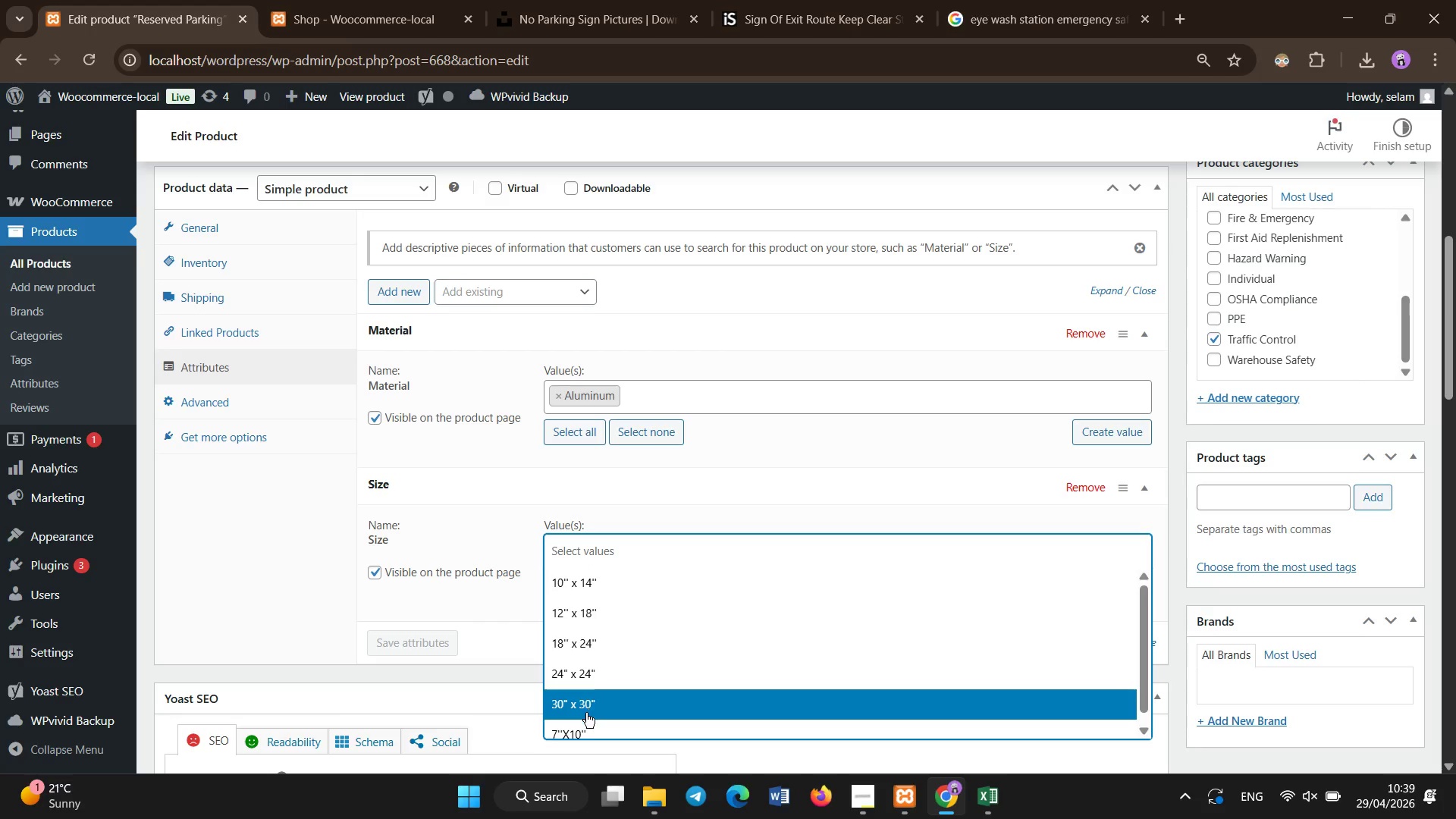 
left_click([602, 613])
 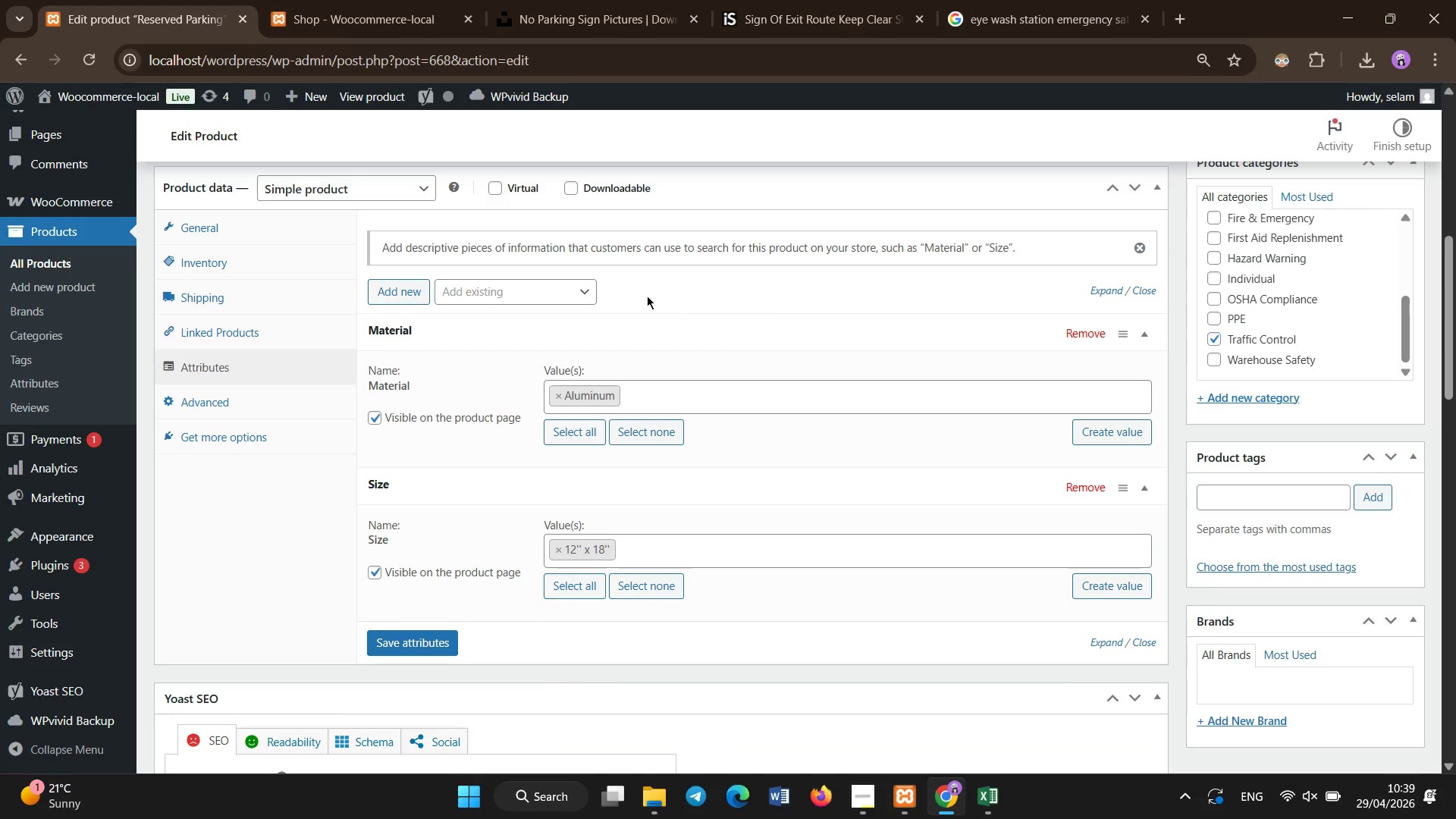 
left_click([554, 293])
 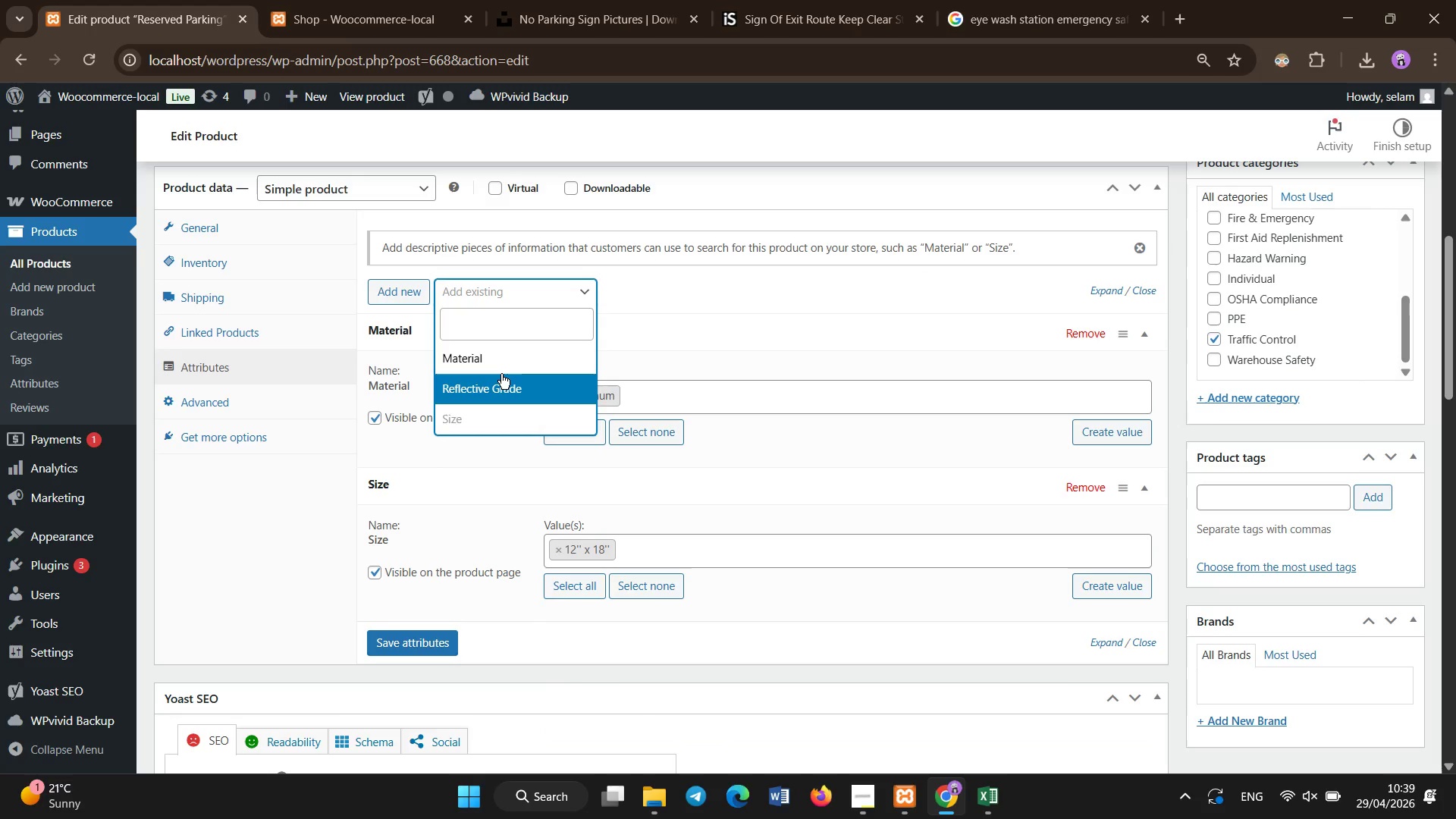 
left_click([501, 374])
 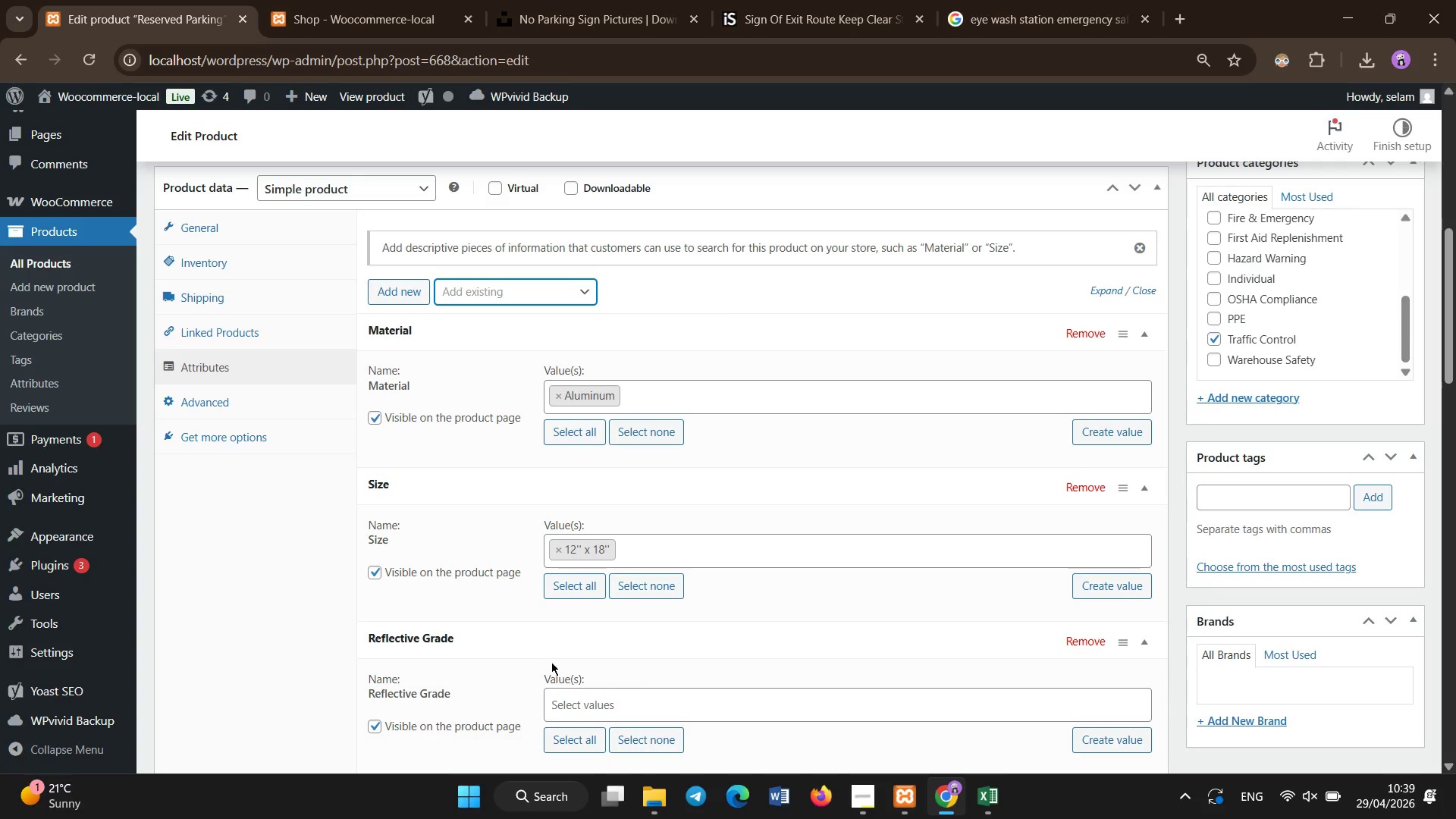 
left_click([564, 698])
 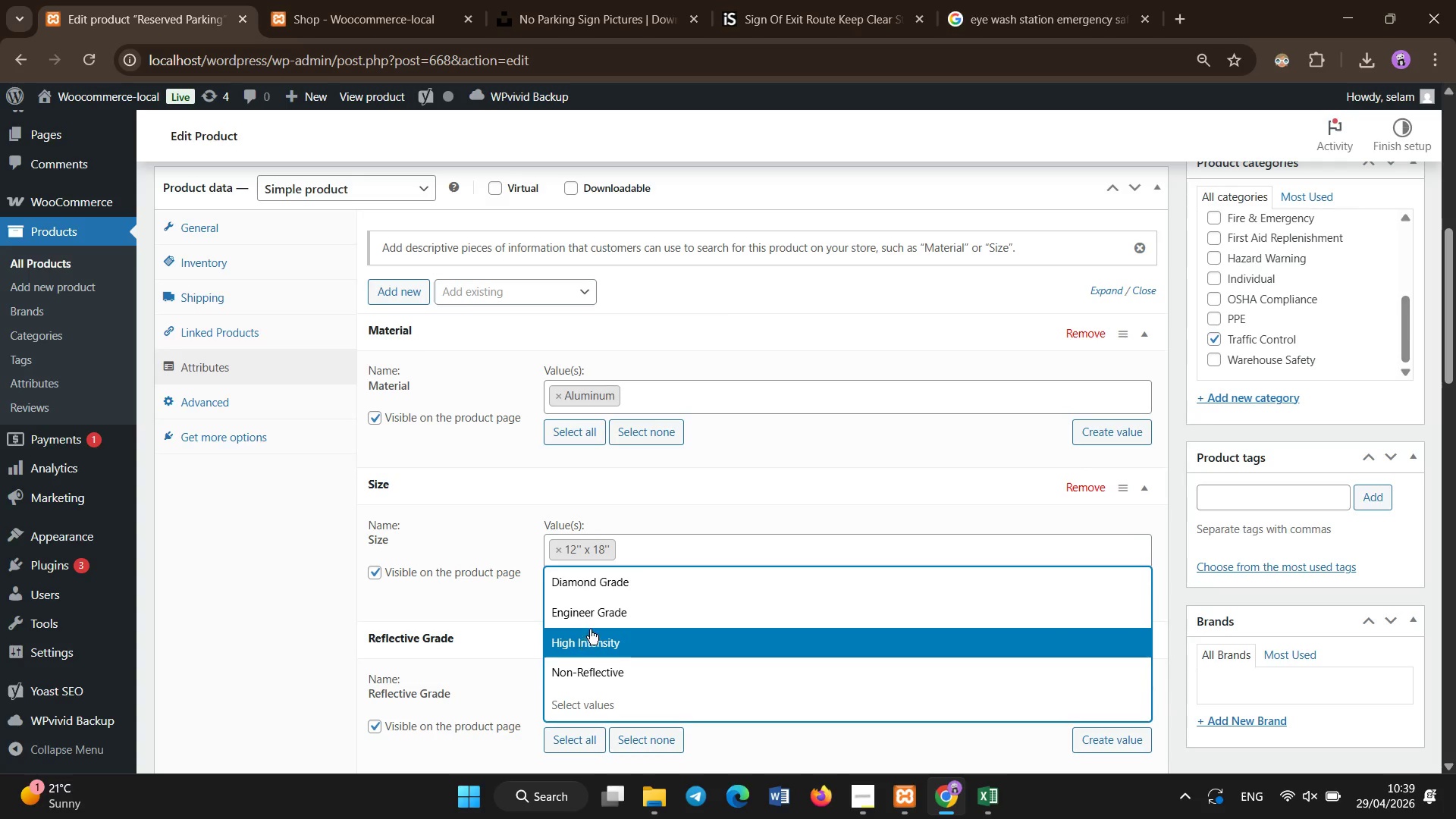 
left_click([594, 623])
 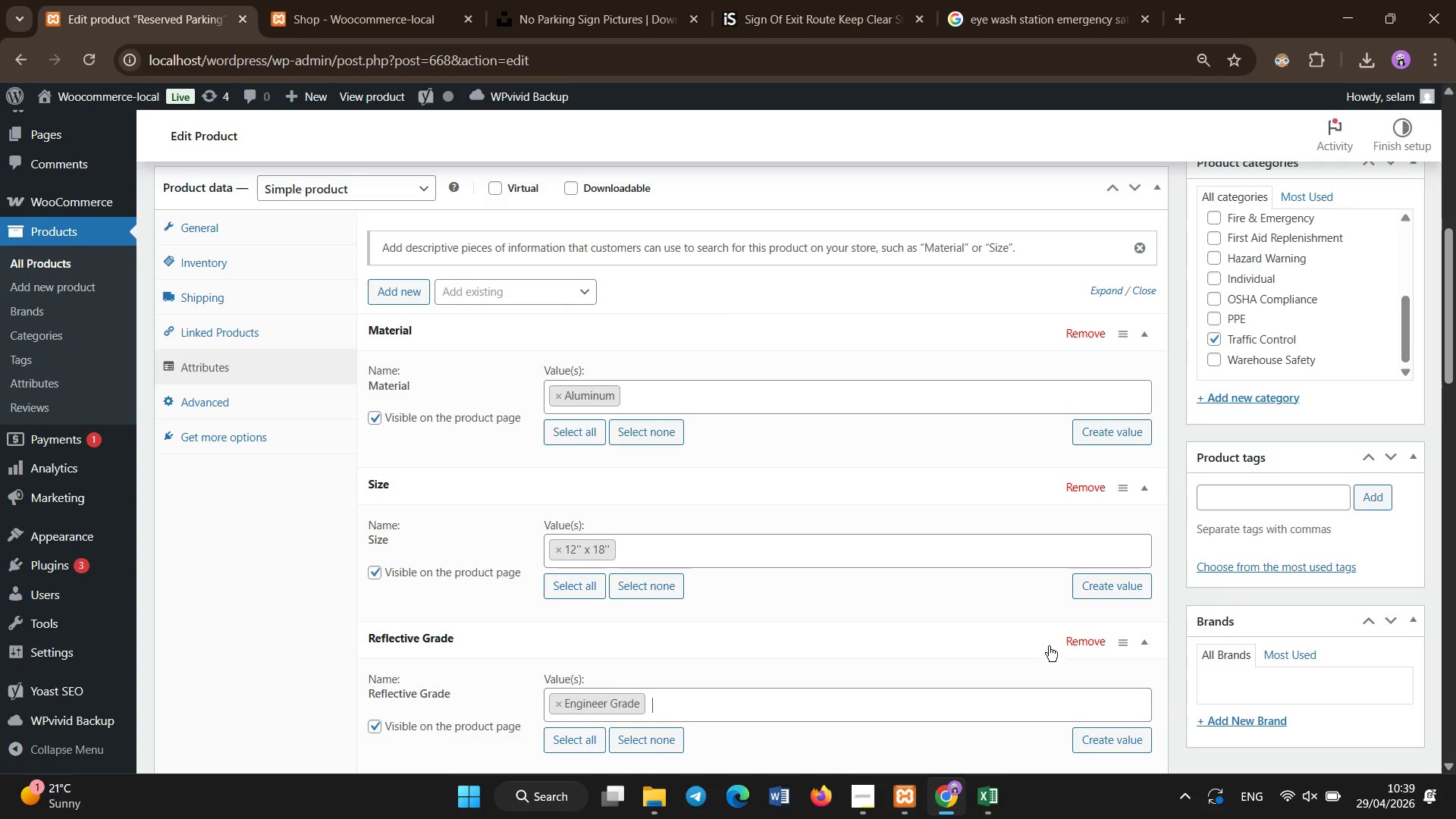 
left_click_drag(start_coordinate=[1020, 639], to_coordinate=[1017, 504])
 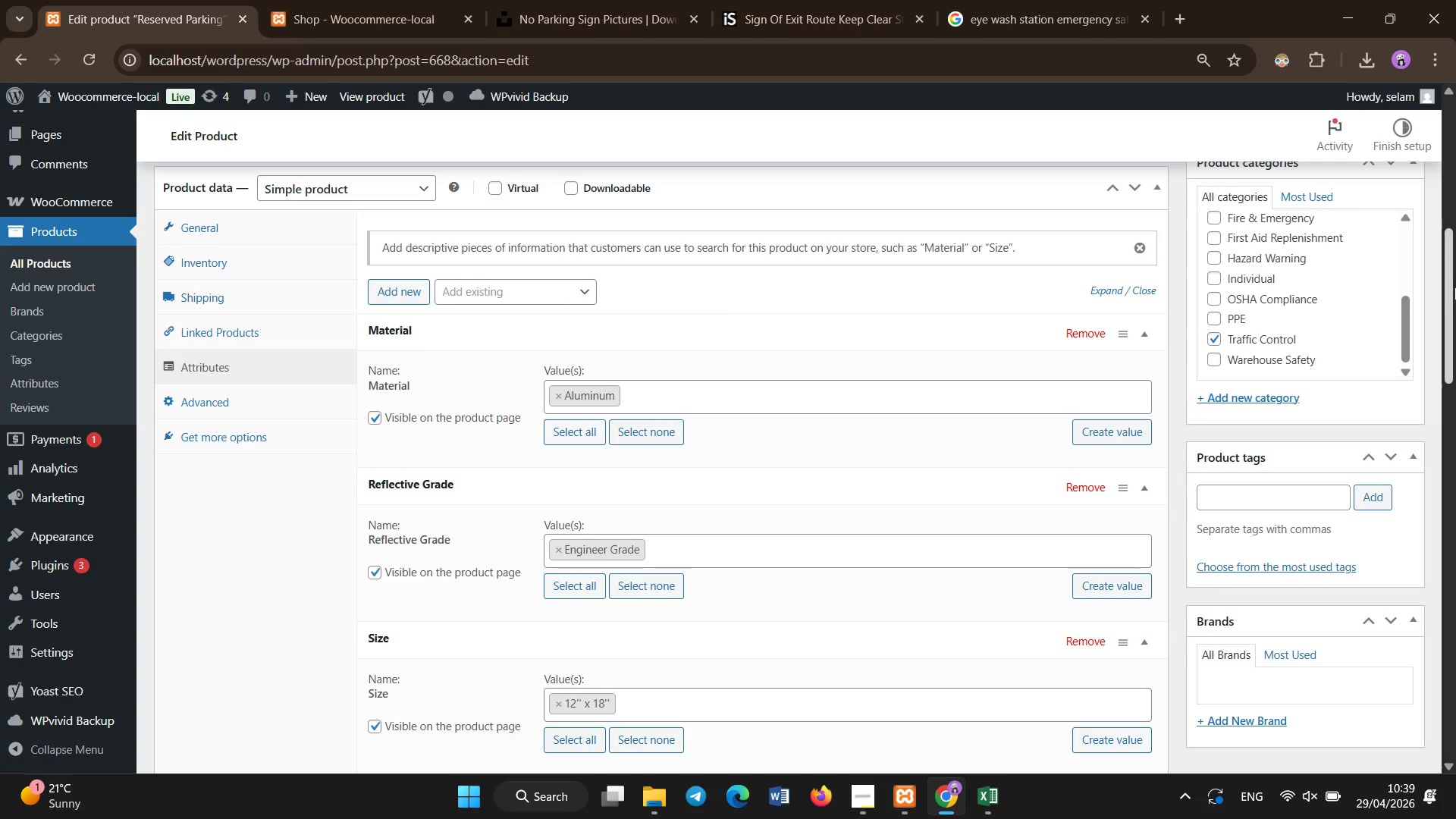 
left_click_drag(start_coordinate=[1455, 306], to_coordinate=[1455, 360])
 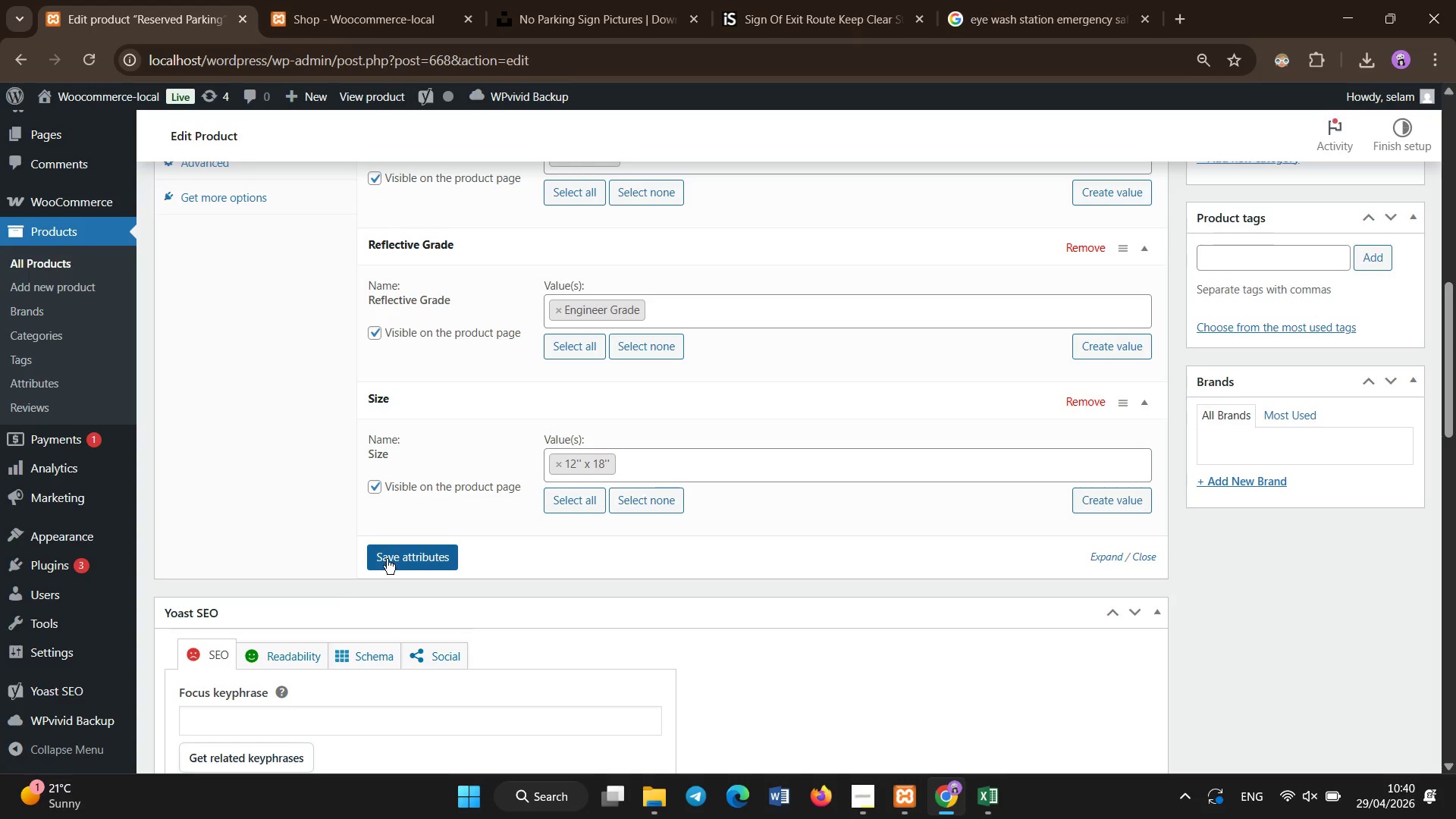 
left_click([388, 561])
 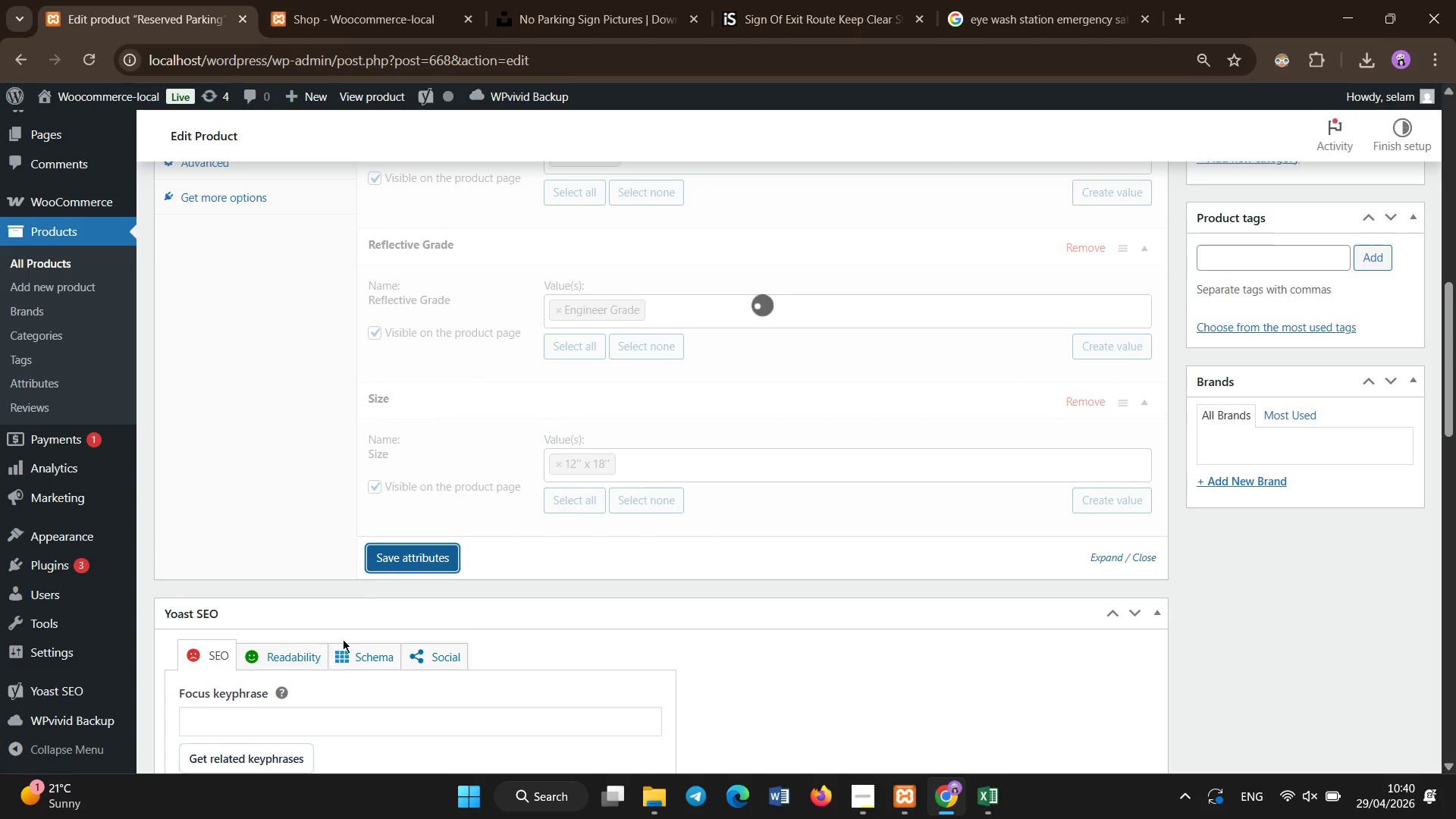 
left_click_drag(start_coordinate=[318, 723], to_coordinate=[321, 729])
 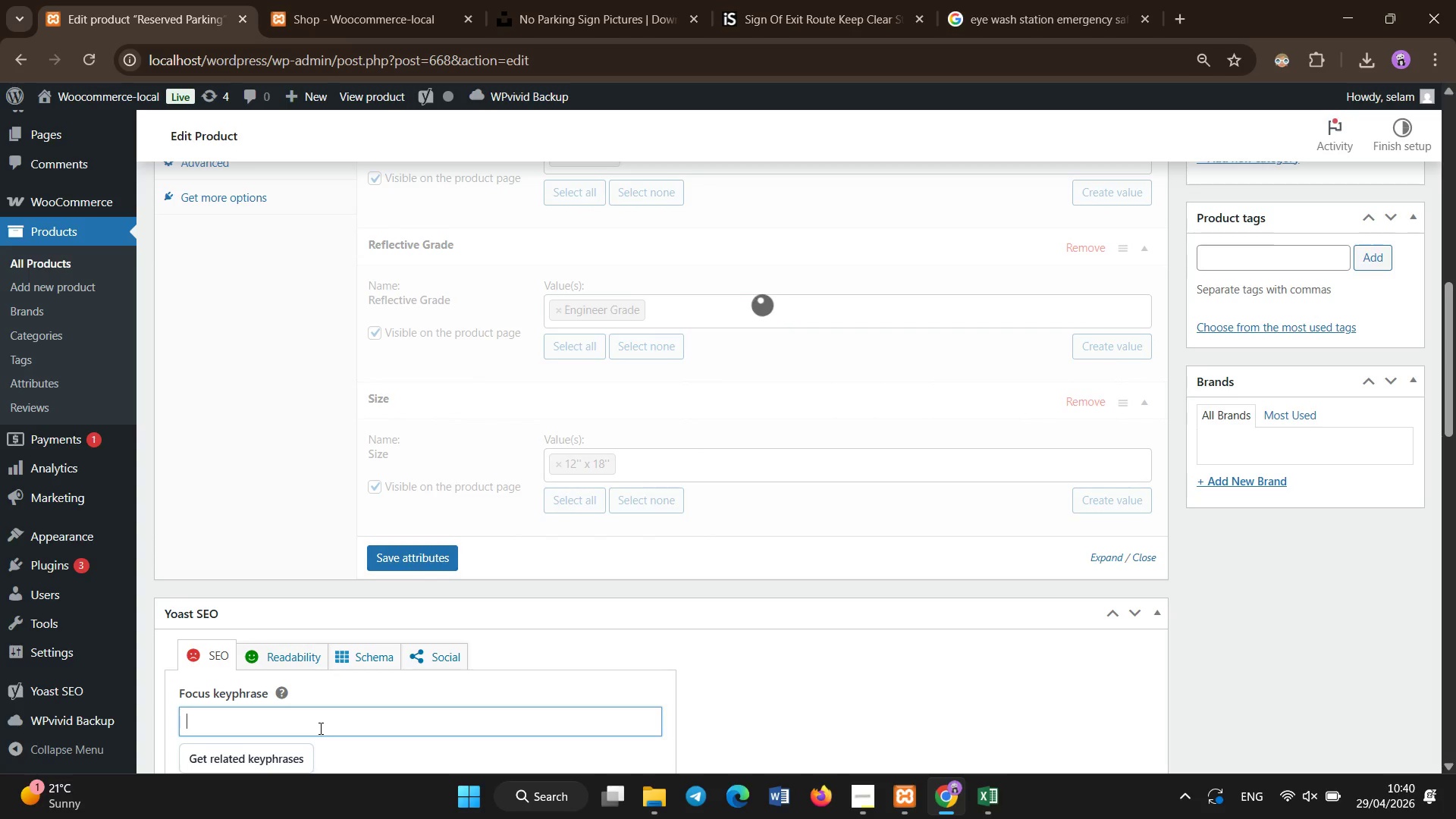 
type(reserved parking facility traffic sign osha)
key(Backspace)
key(Backspace)
key(Backspace)
key(Backspace)
type(OSHA)
 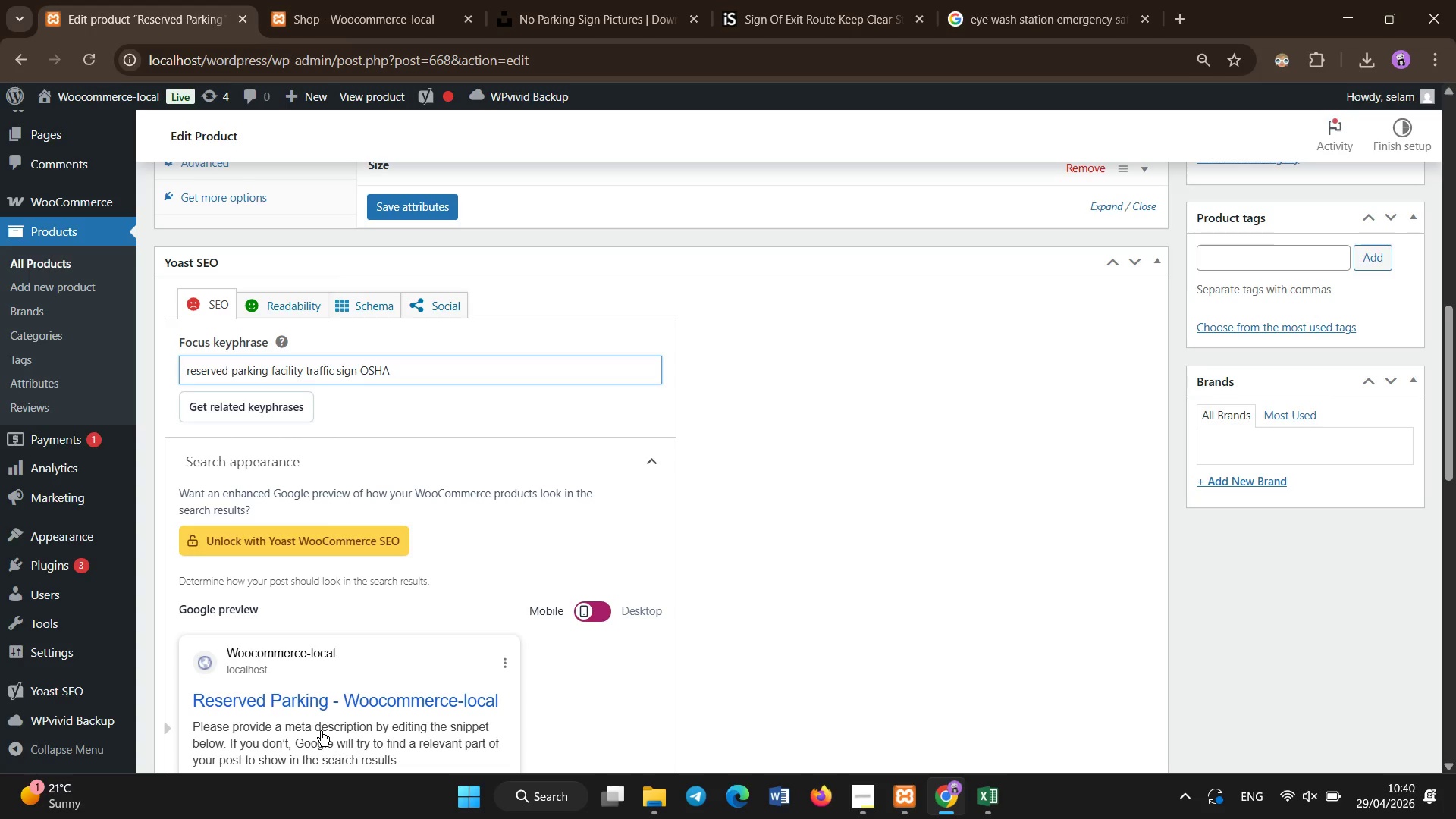 
scroll: coordinate [321, 731], scroll_direction: down, amount: 4.0
 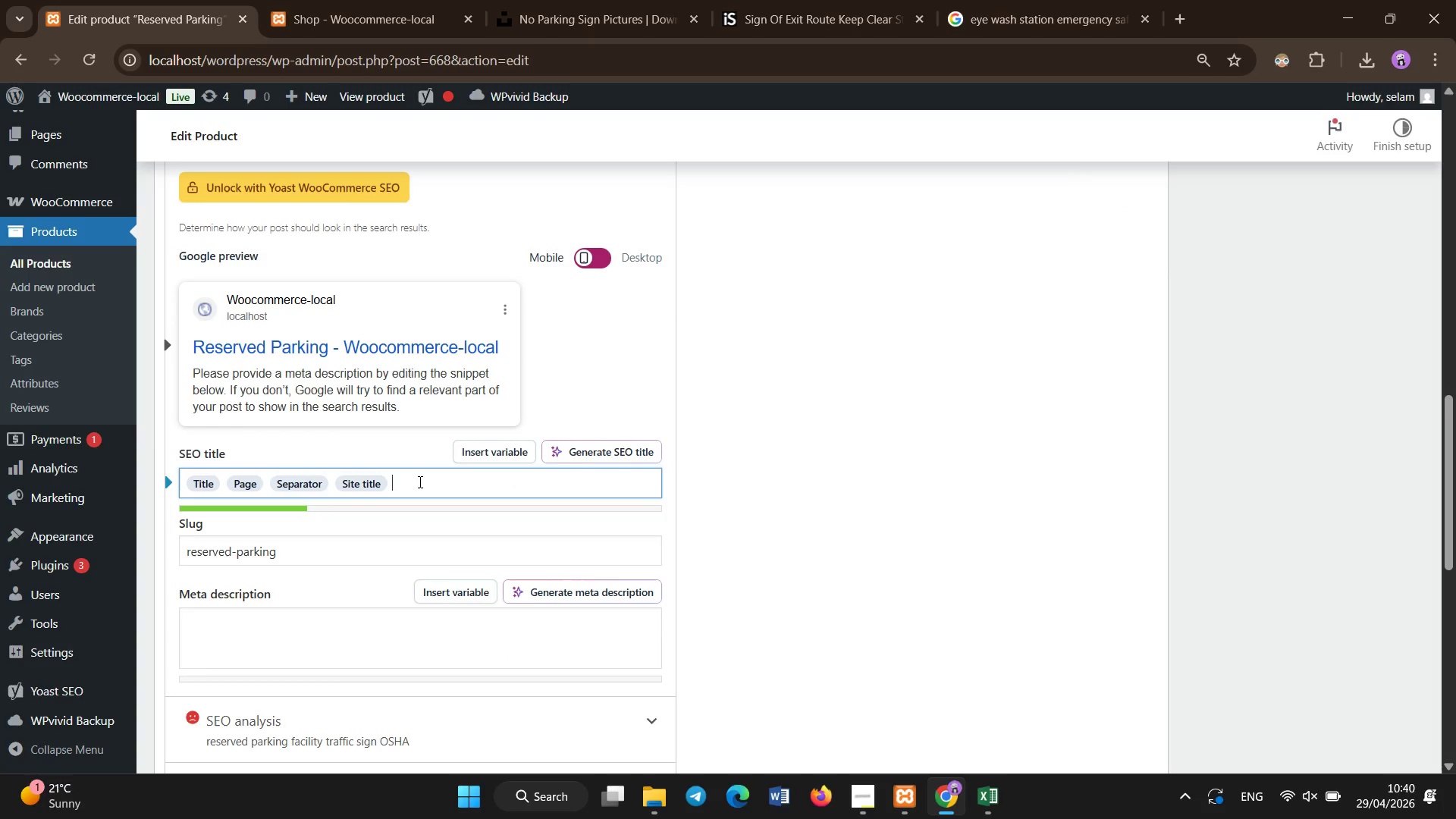 
key(Backspace)
 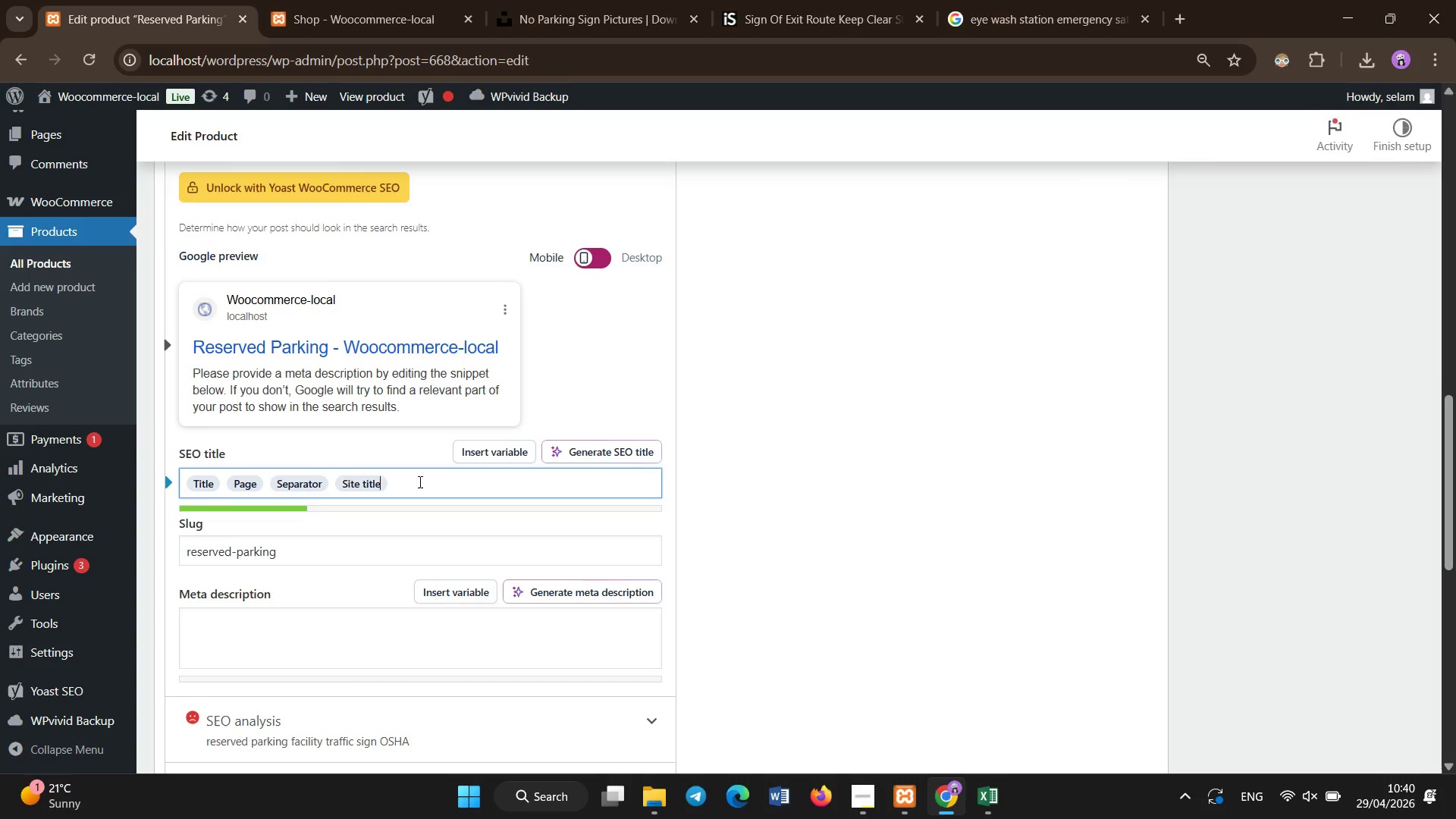 
key(Backspace)
 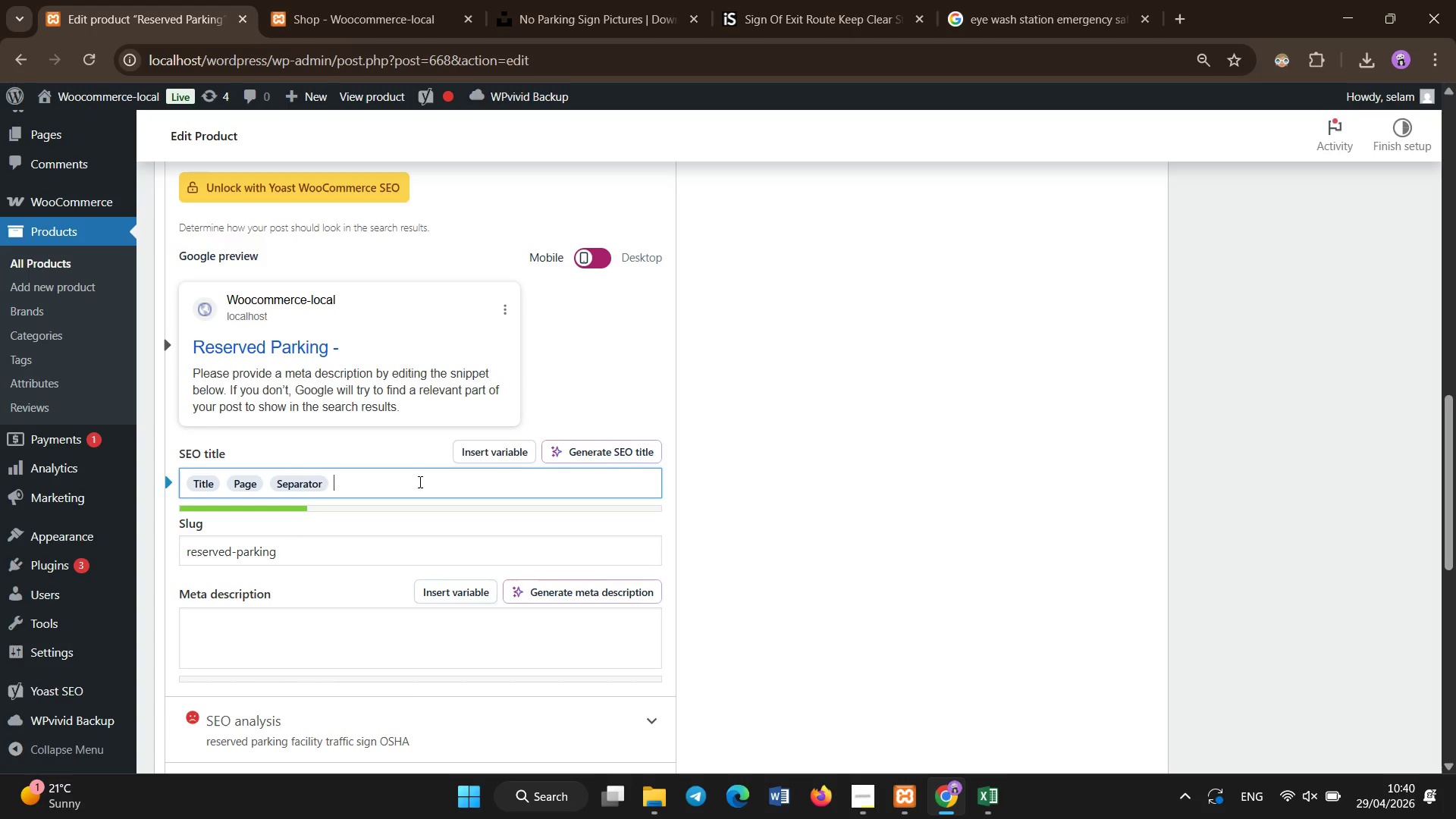 
key(Backspace)
 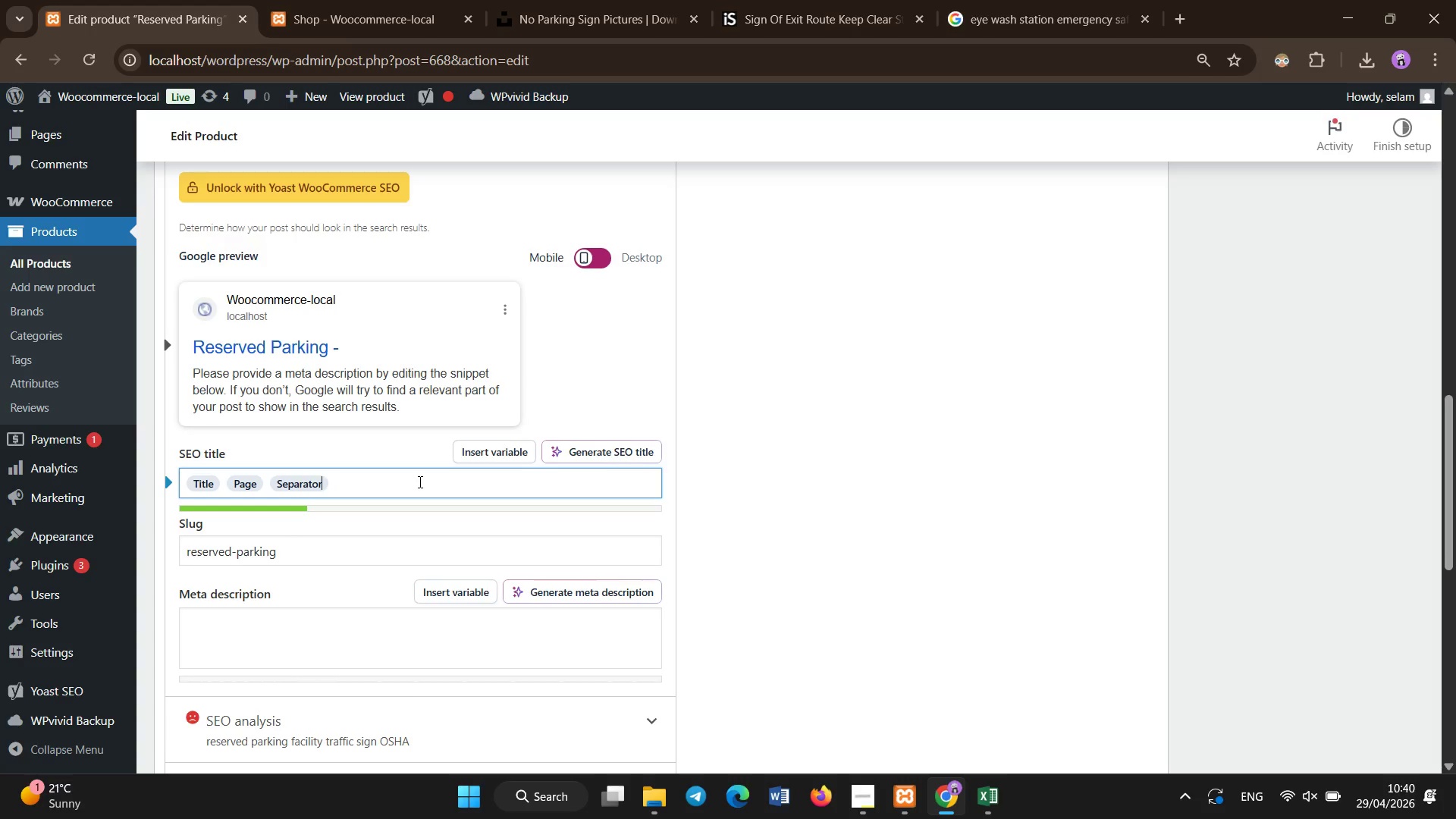 
key(Backspace)
 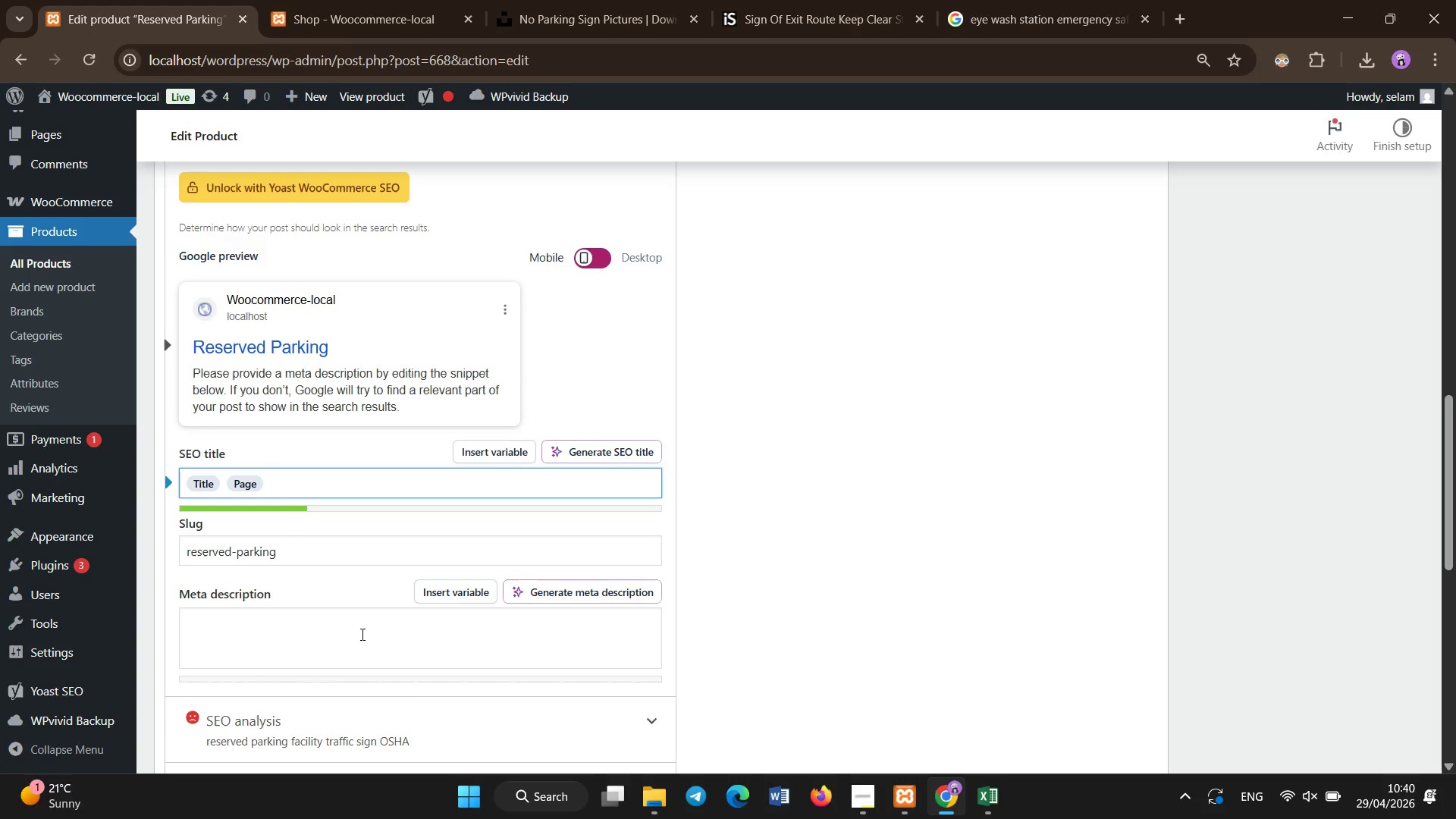 
left_click([334, 653])
 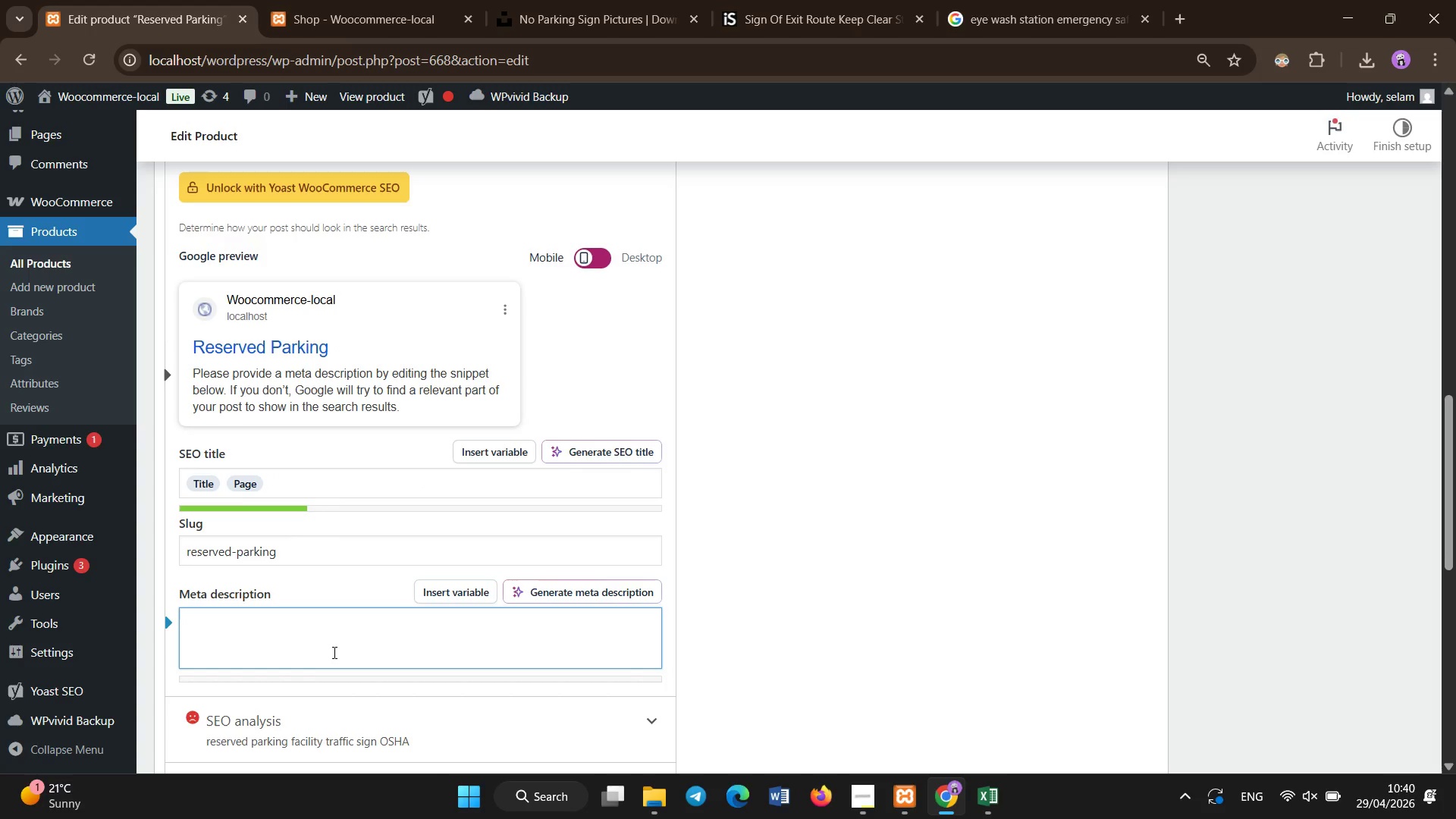 
hold_key(key=ShiftLeft, duration=1.5)
 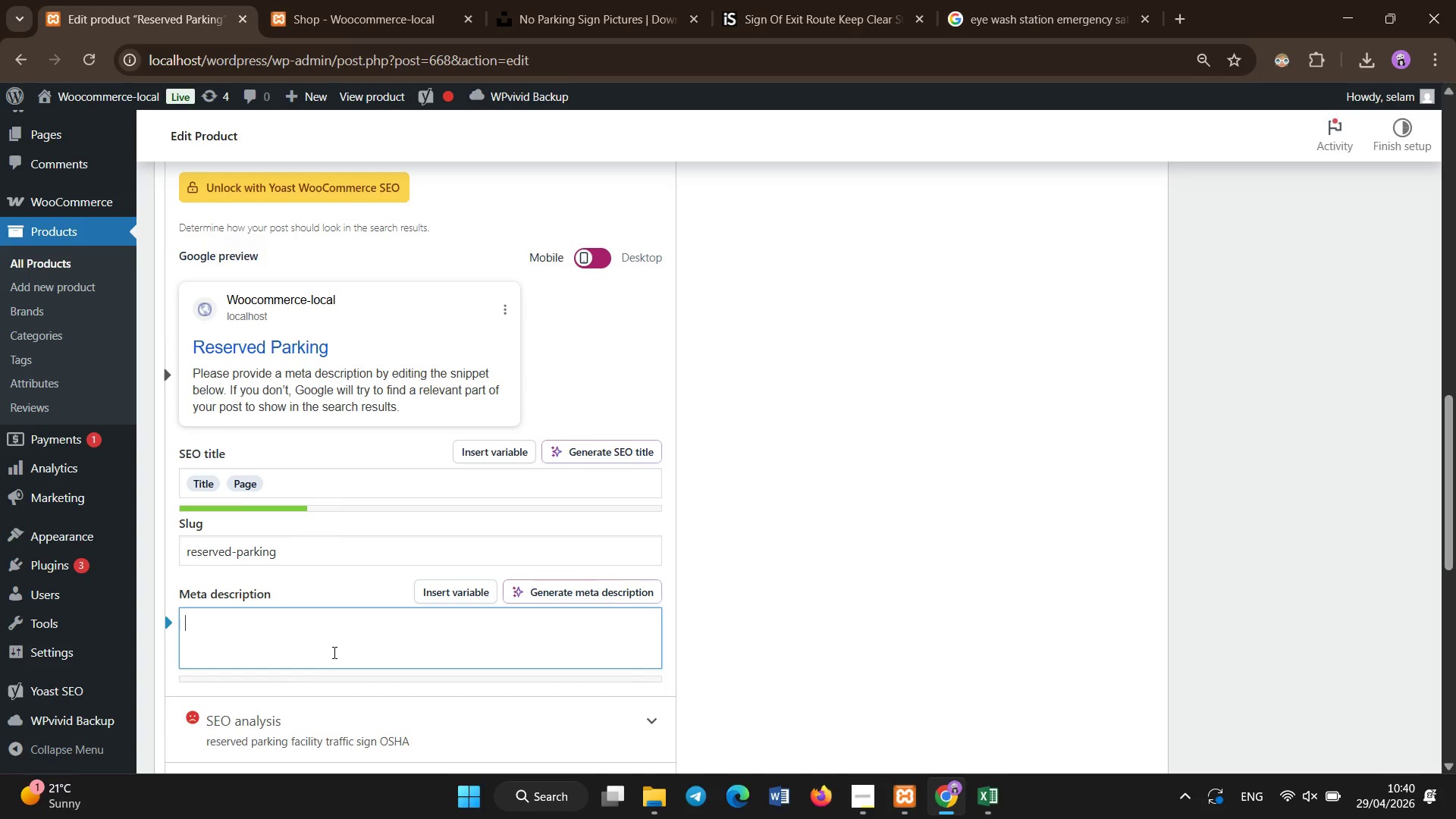 
type(Engineer grade aluminum reserved ap)
key(Backspace)
key(Backspace)
type(parking signf)
key(Backspace)
key(Backspace)
type( for ot)
key(Backspace)
type(rganized facility traffic control and compliance.)
 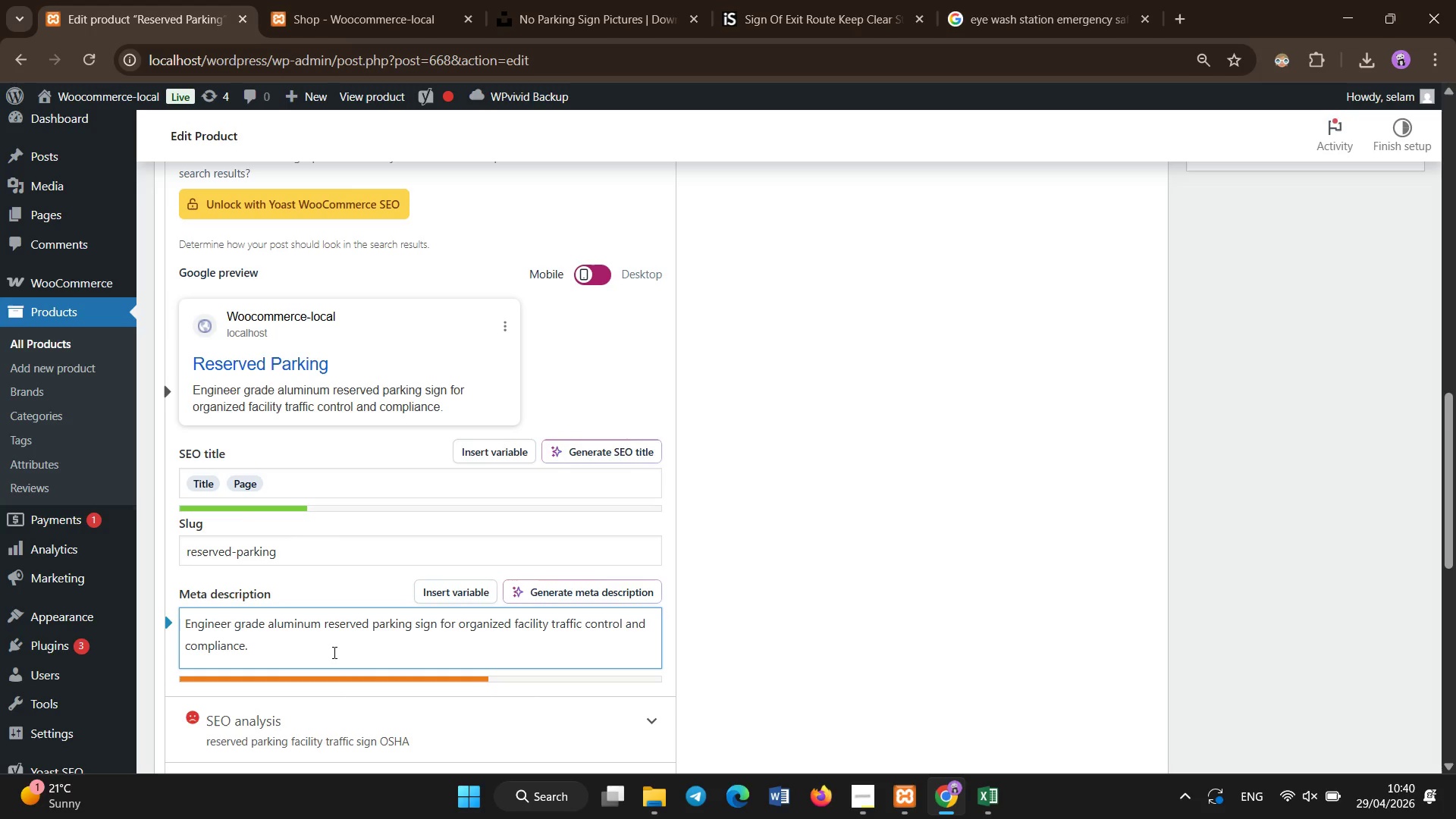 
scroll: coordinate [346, 642], scroll_direction: up, amount: 25.0
 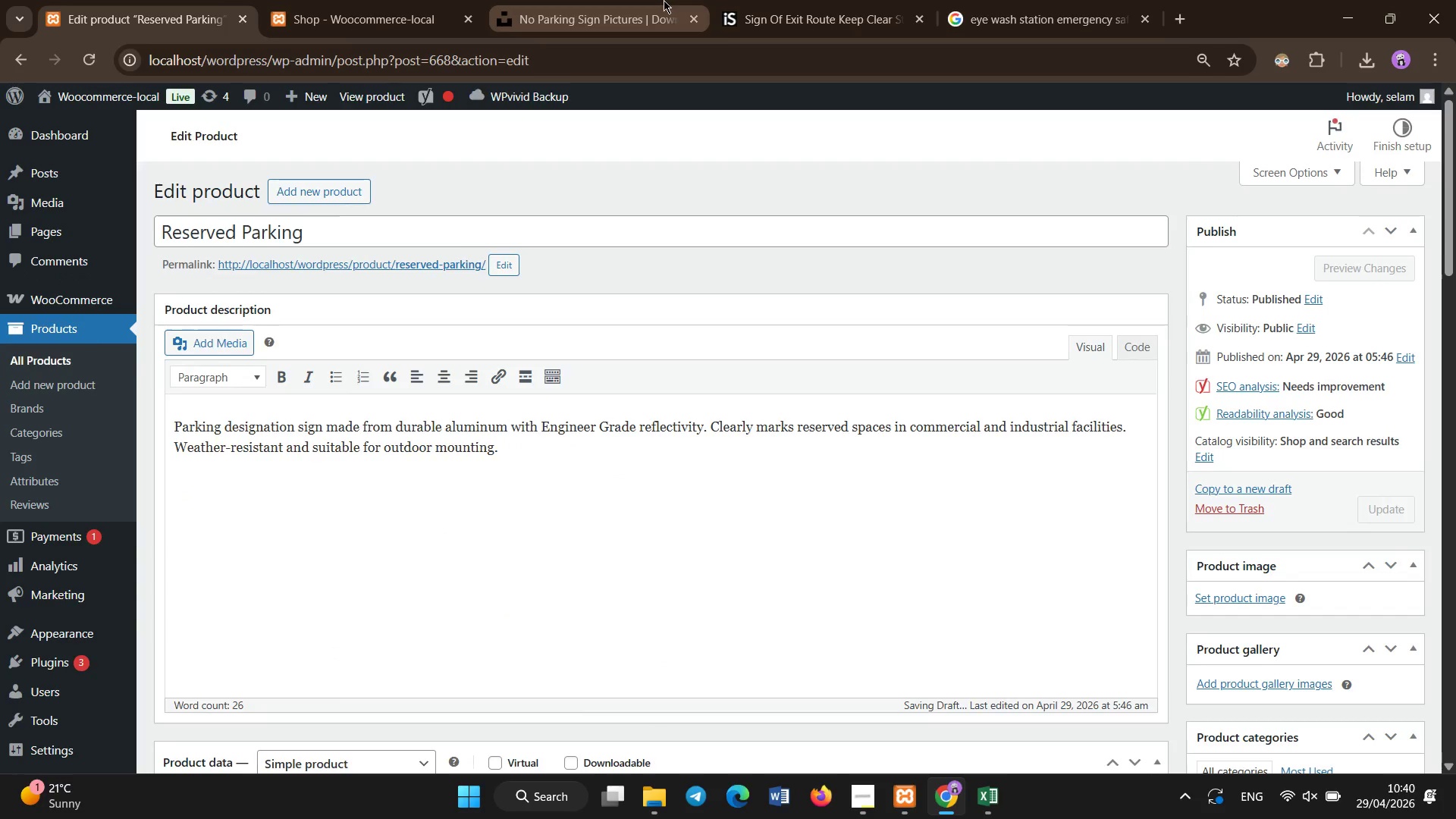 
left_click([664, 0])
 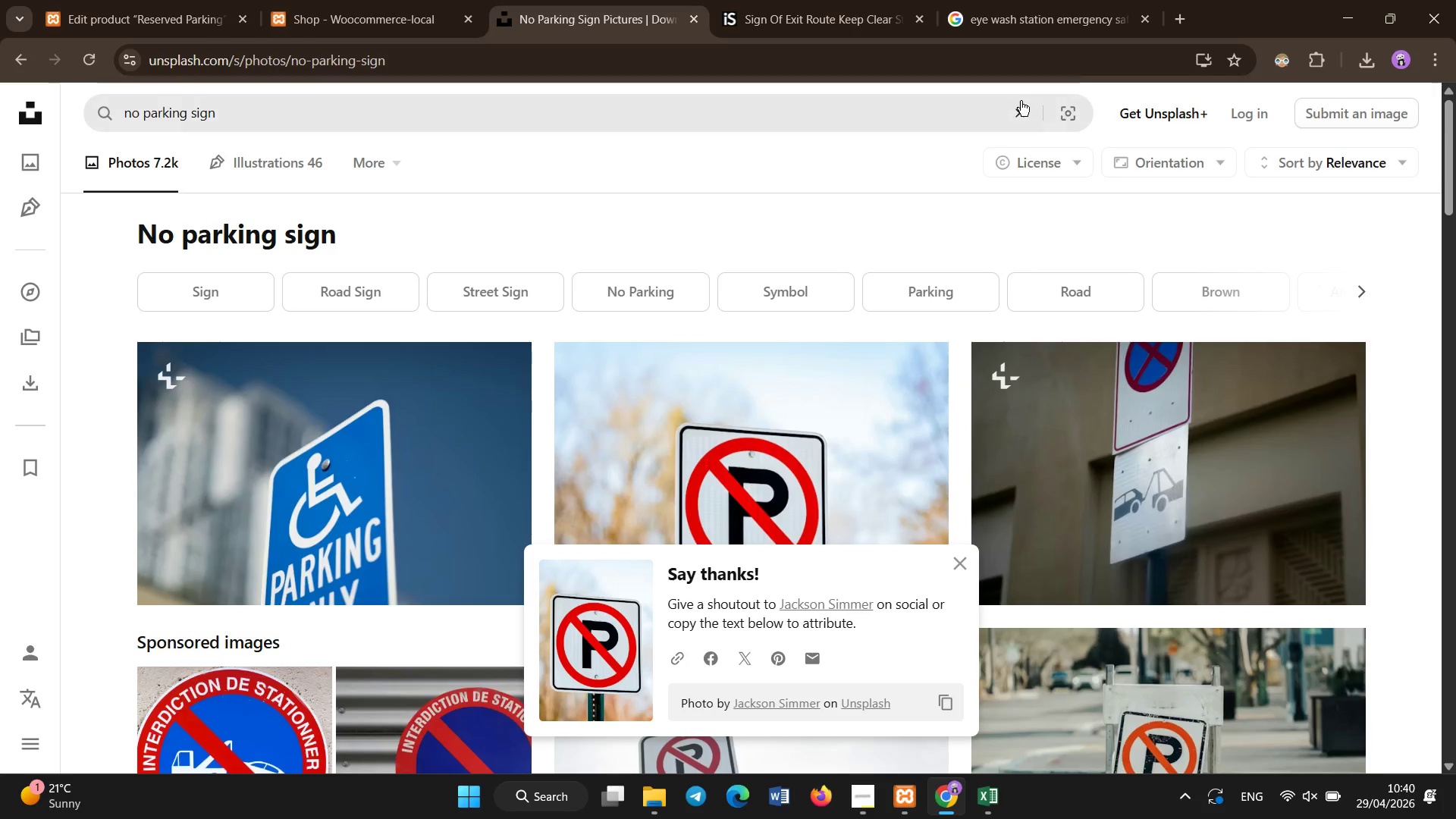 
left_click([1024, 113])
 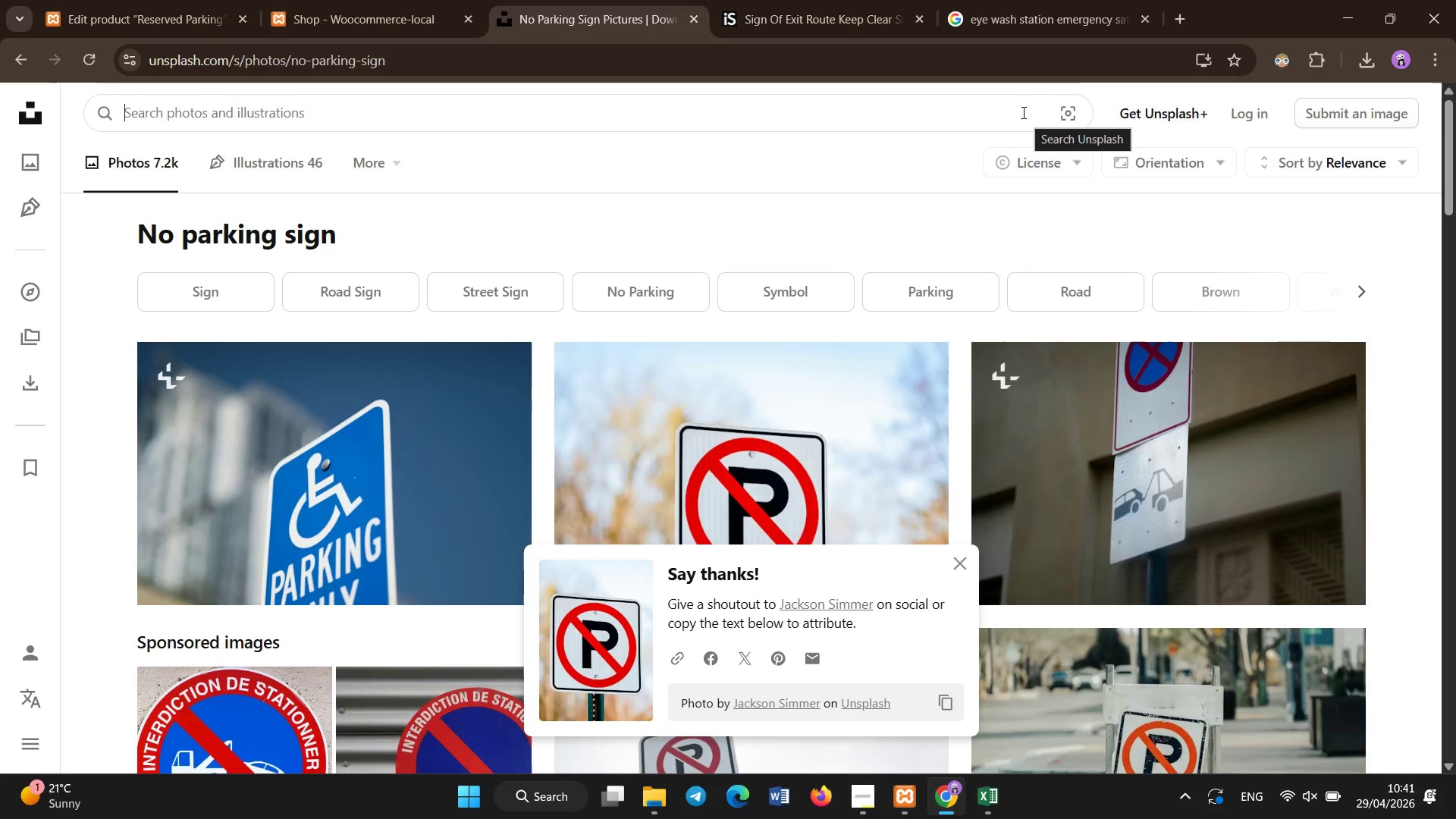 
type(reserved ap)
key(Backspace)
key(Backspace)
type(parking sign)
 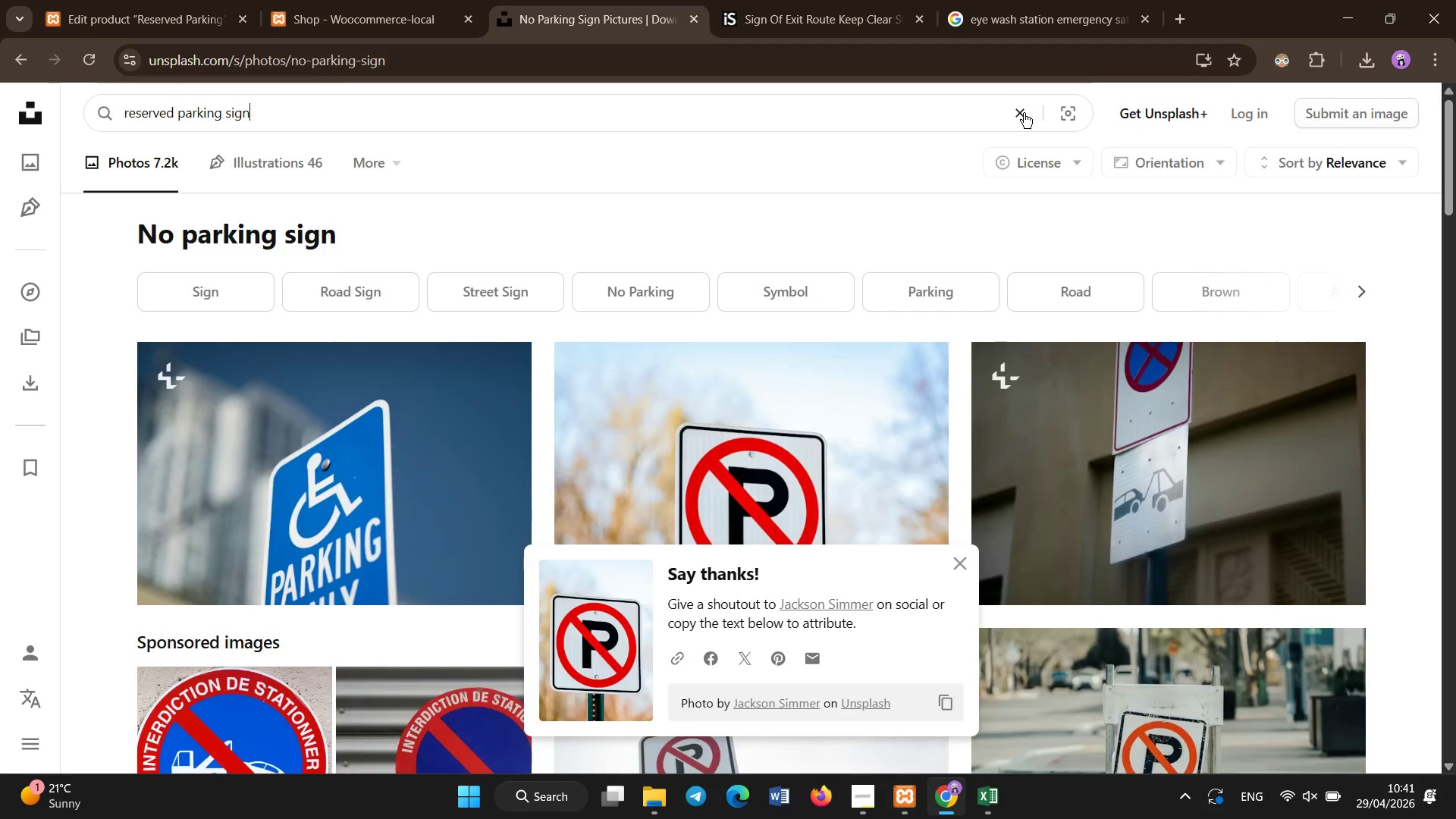 
key(Enter)
 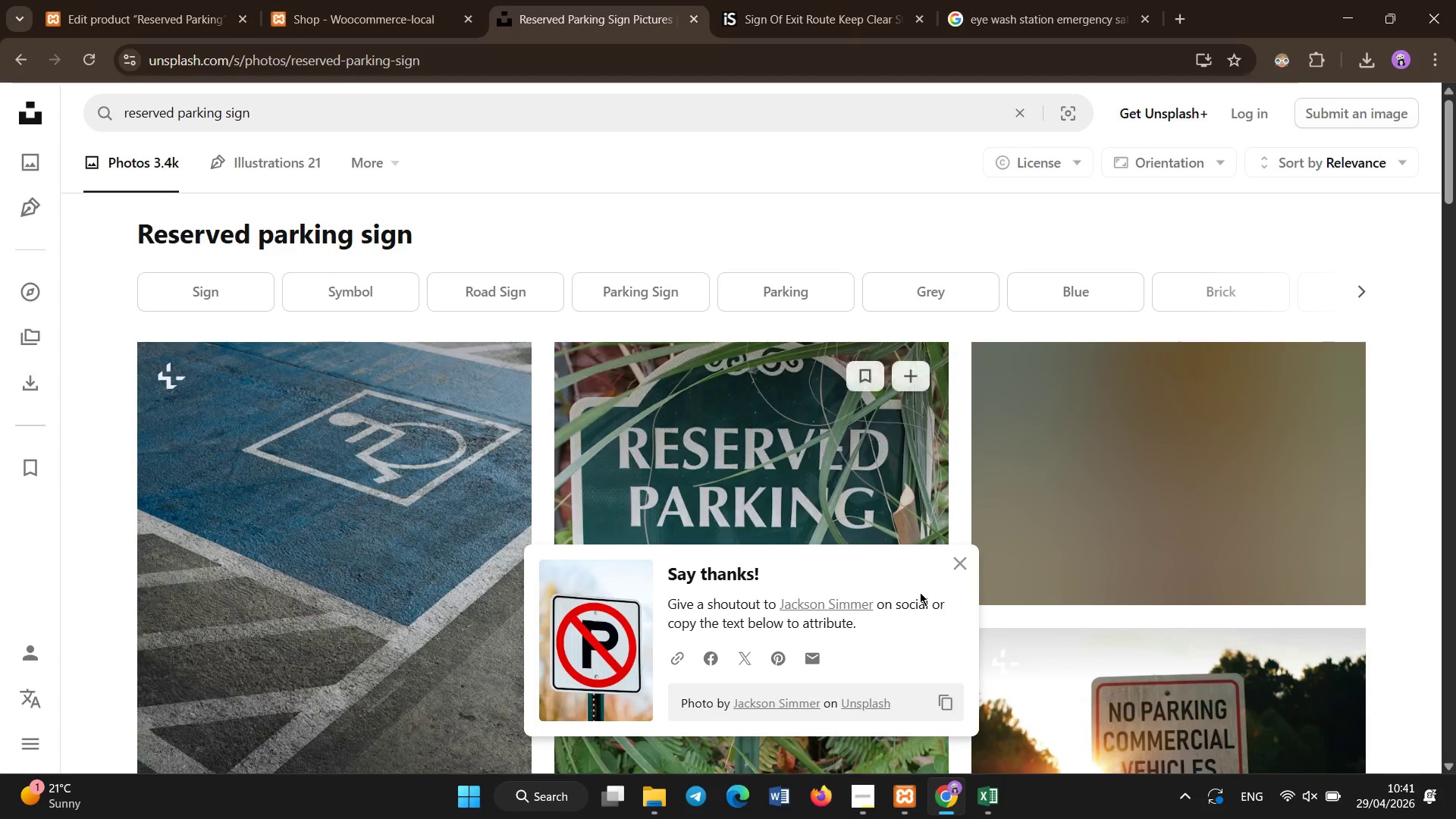 
left_click([962, 557])
 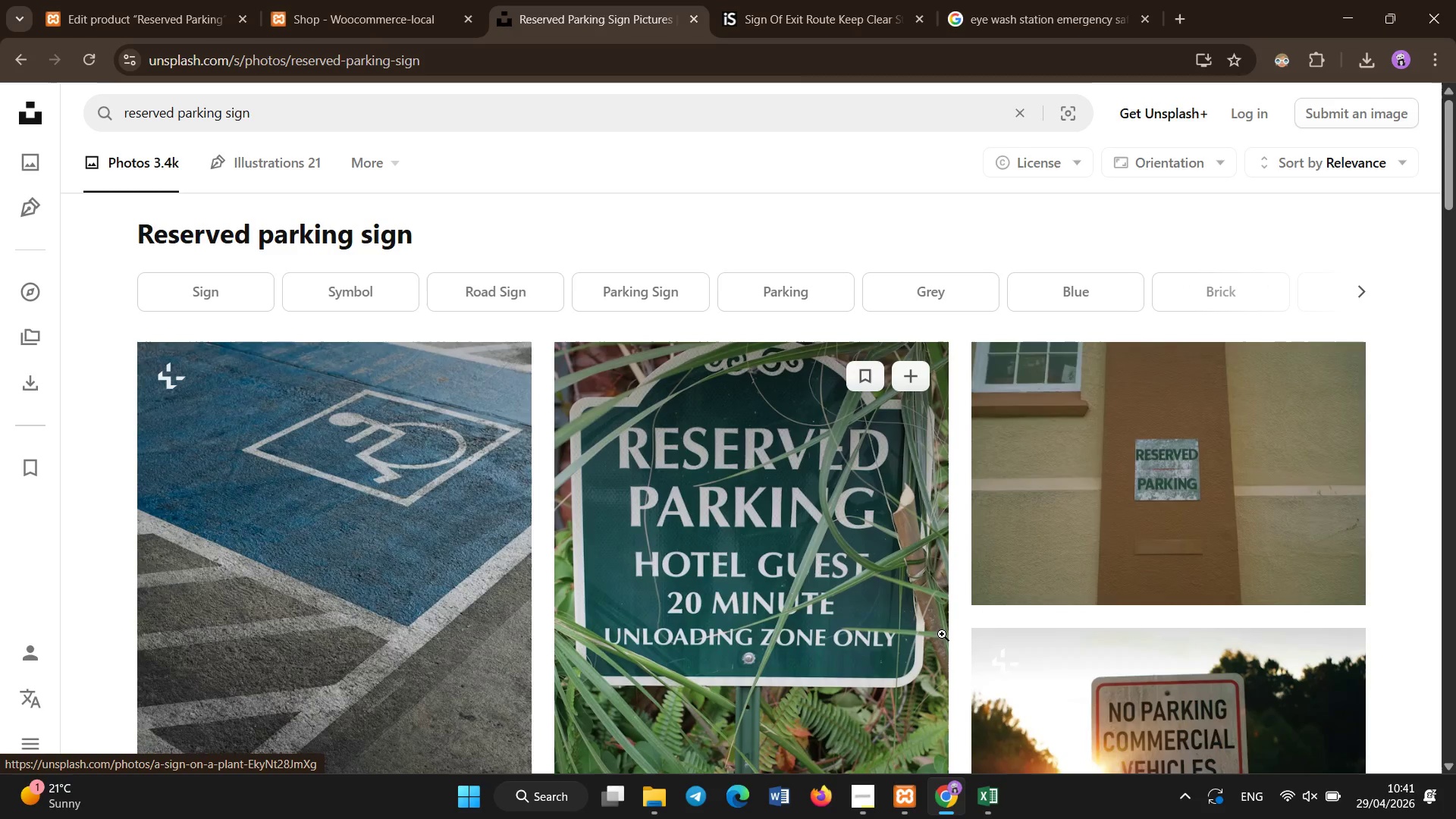 
scroll: coordinate [942, 638], scroll_direction: down, amount: 7.0
 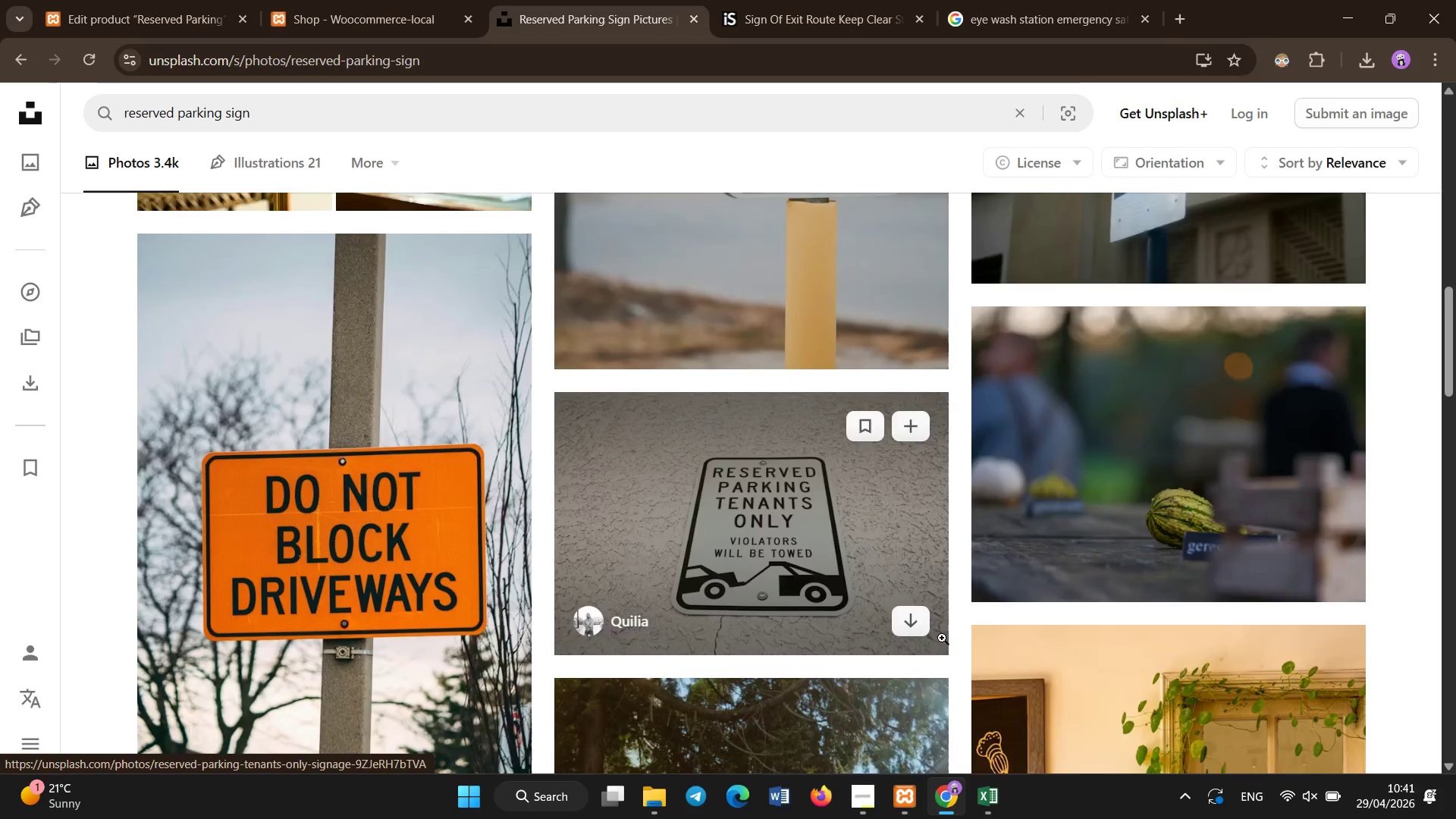 
scroll: coordinate [540, 651], scroll_direction: up, amount: 11.0
 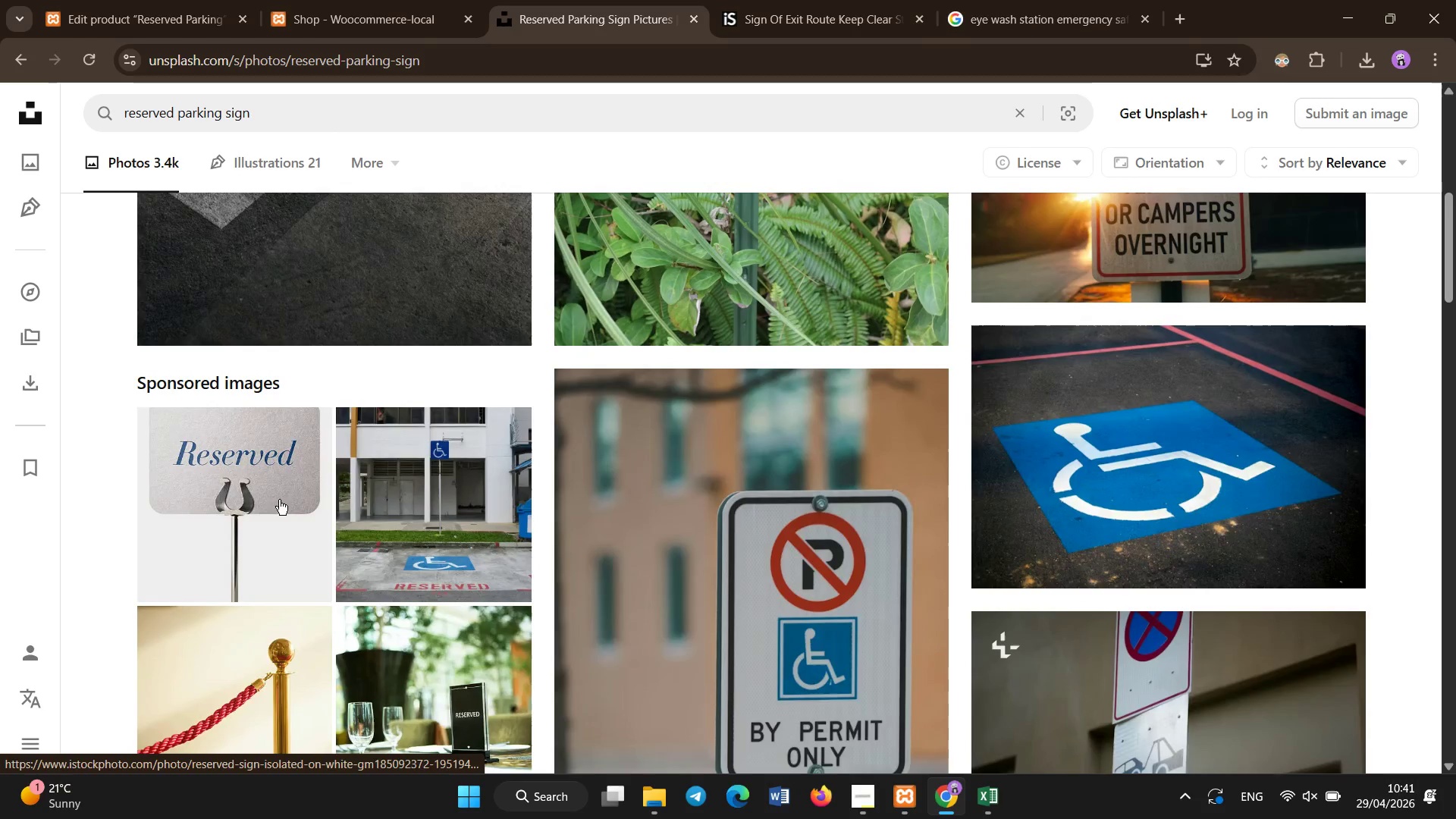 
left_click([249, 485])
 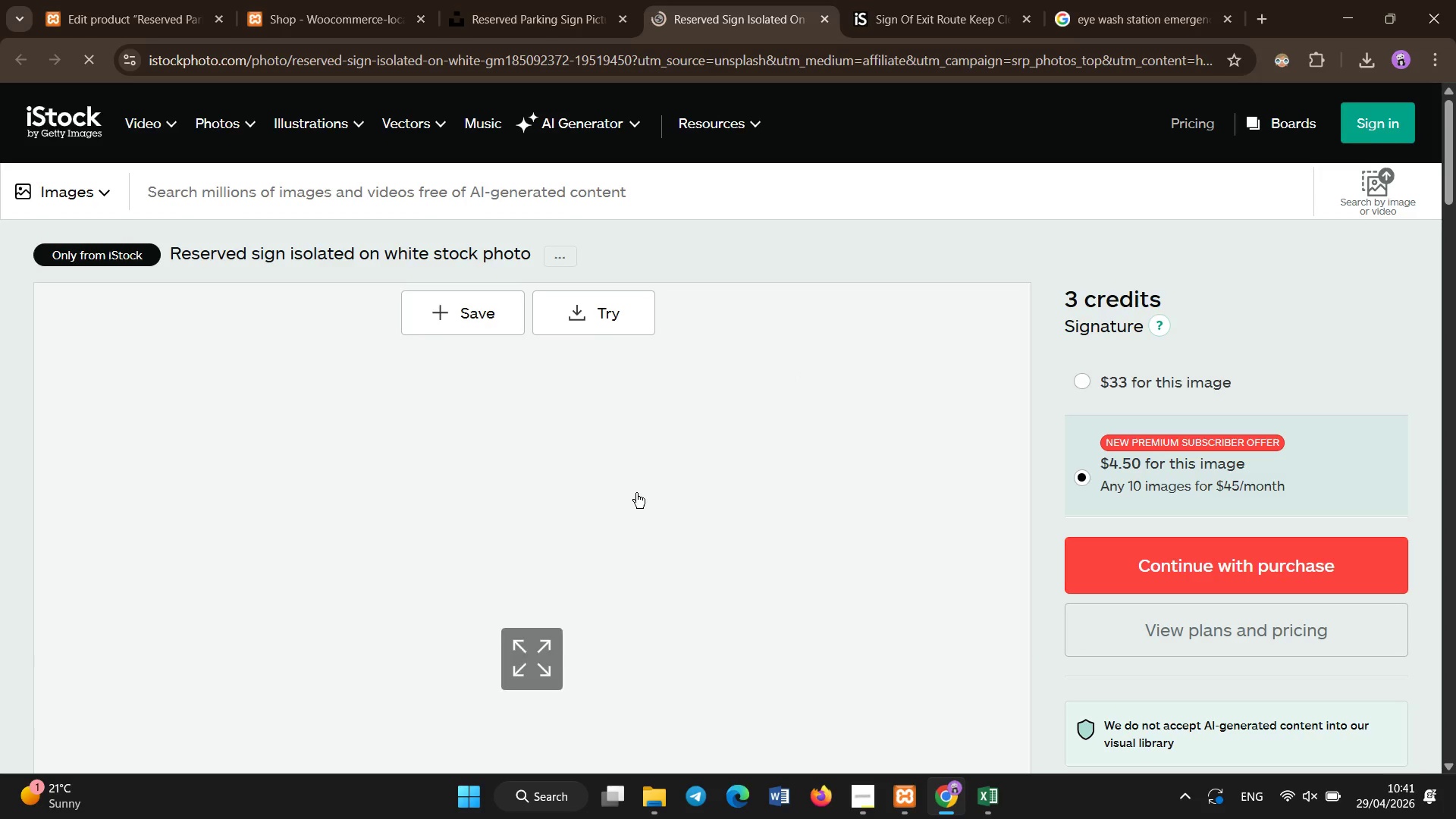 
left_click([596, 491])
 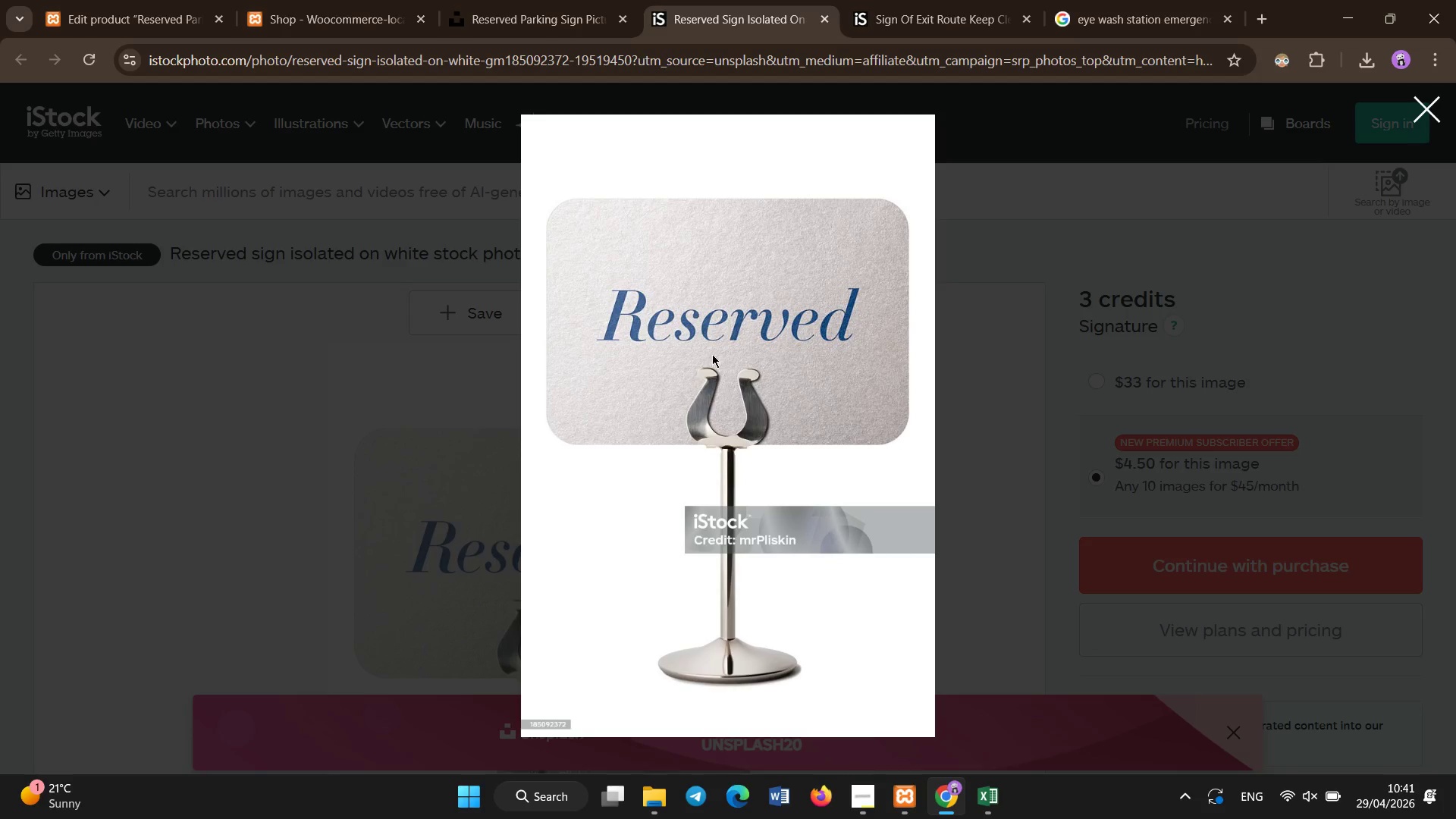 
right_click([732, 325])
 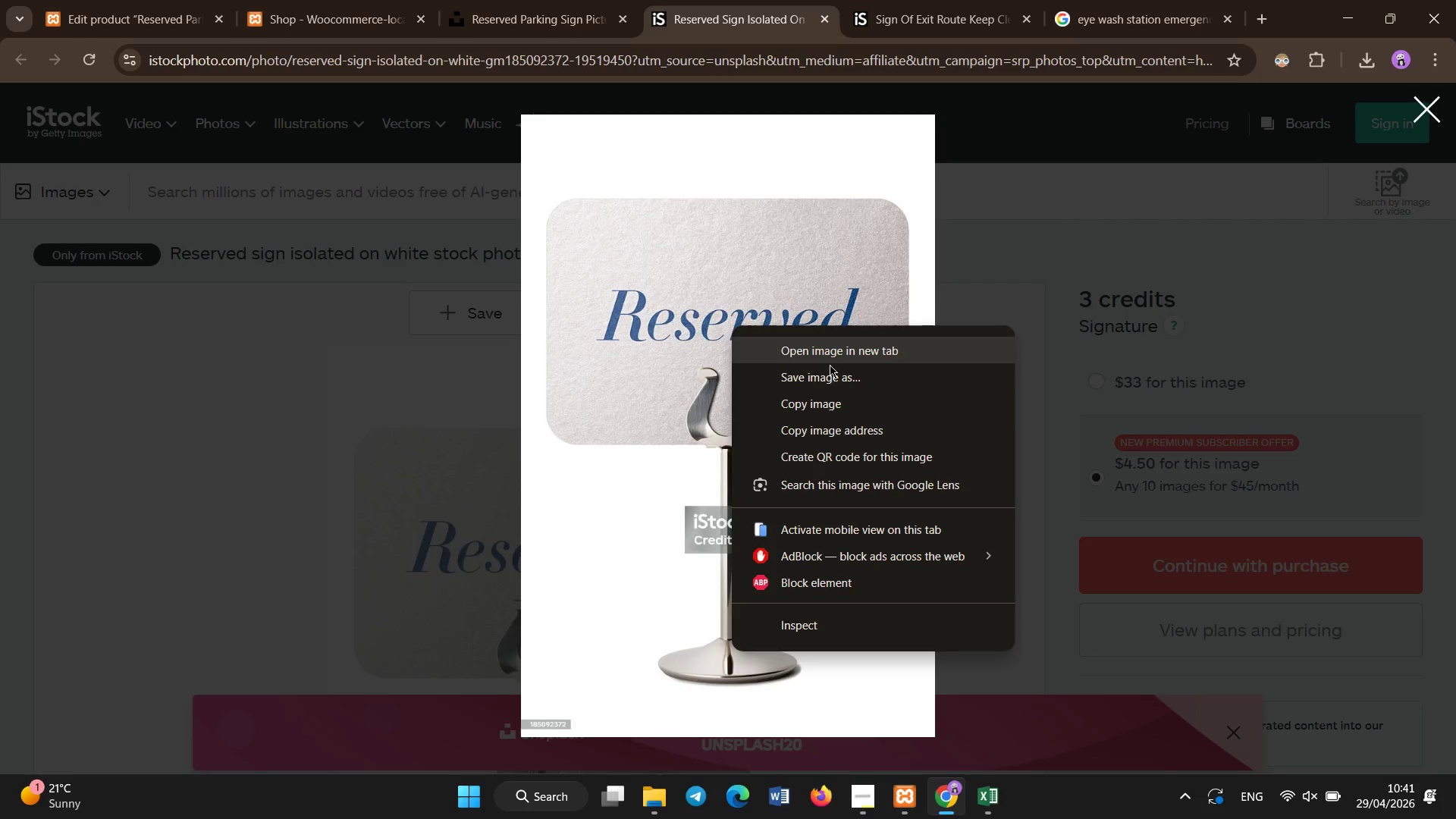 
left_click([826, 376])
 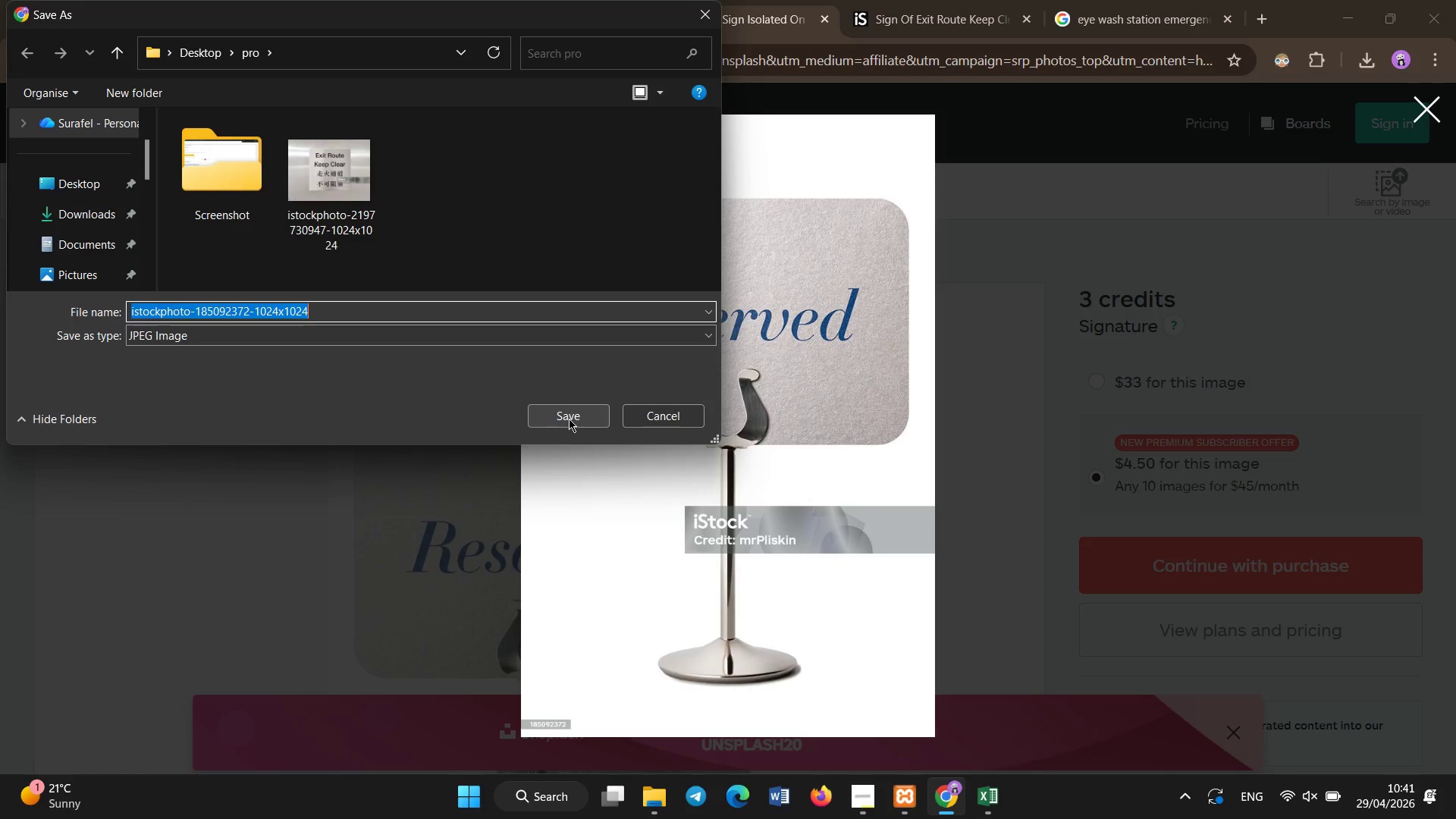 
left_click([569, 419])
 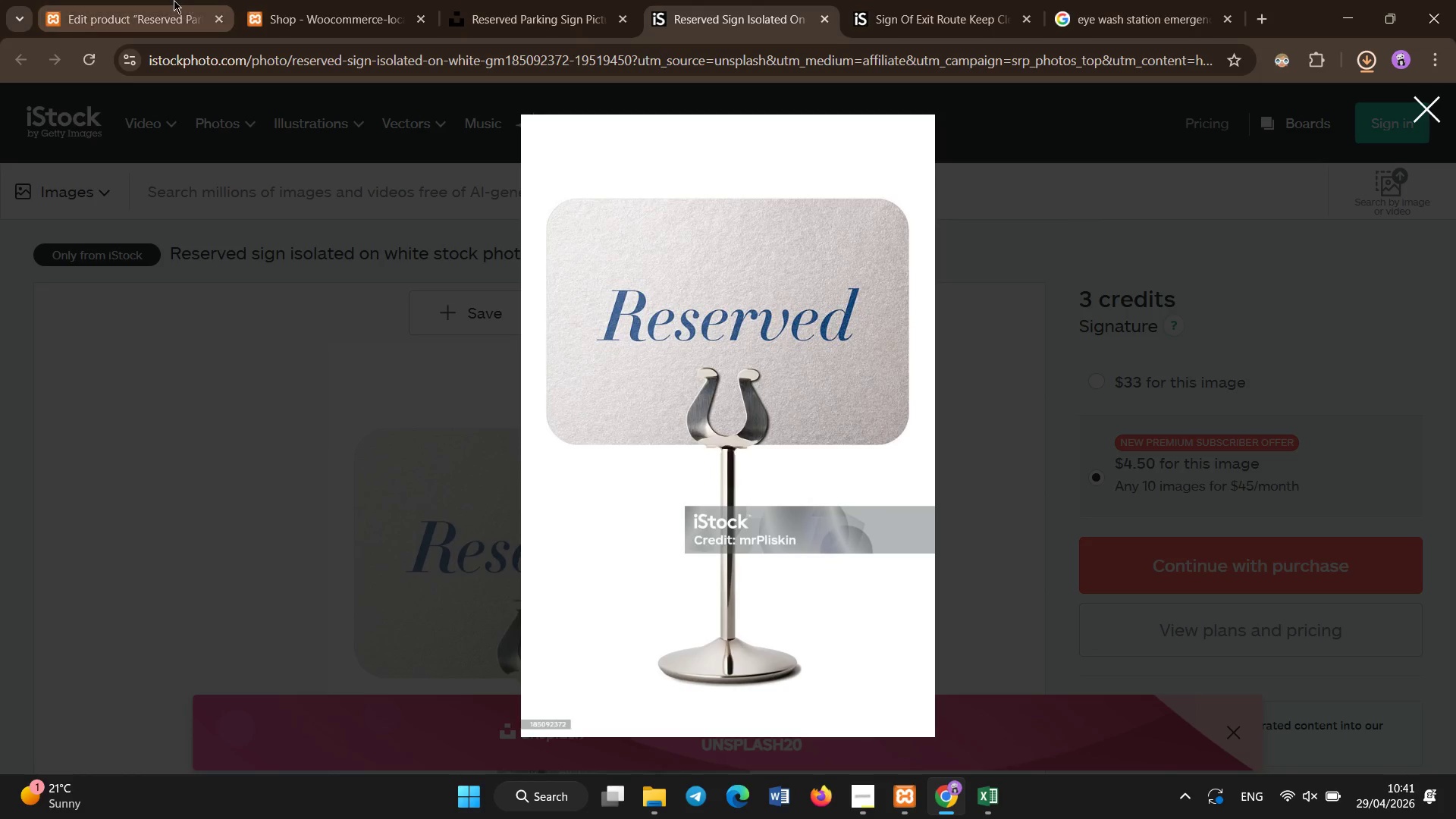 
left_click([174, 0])
 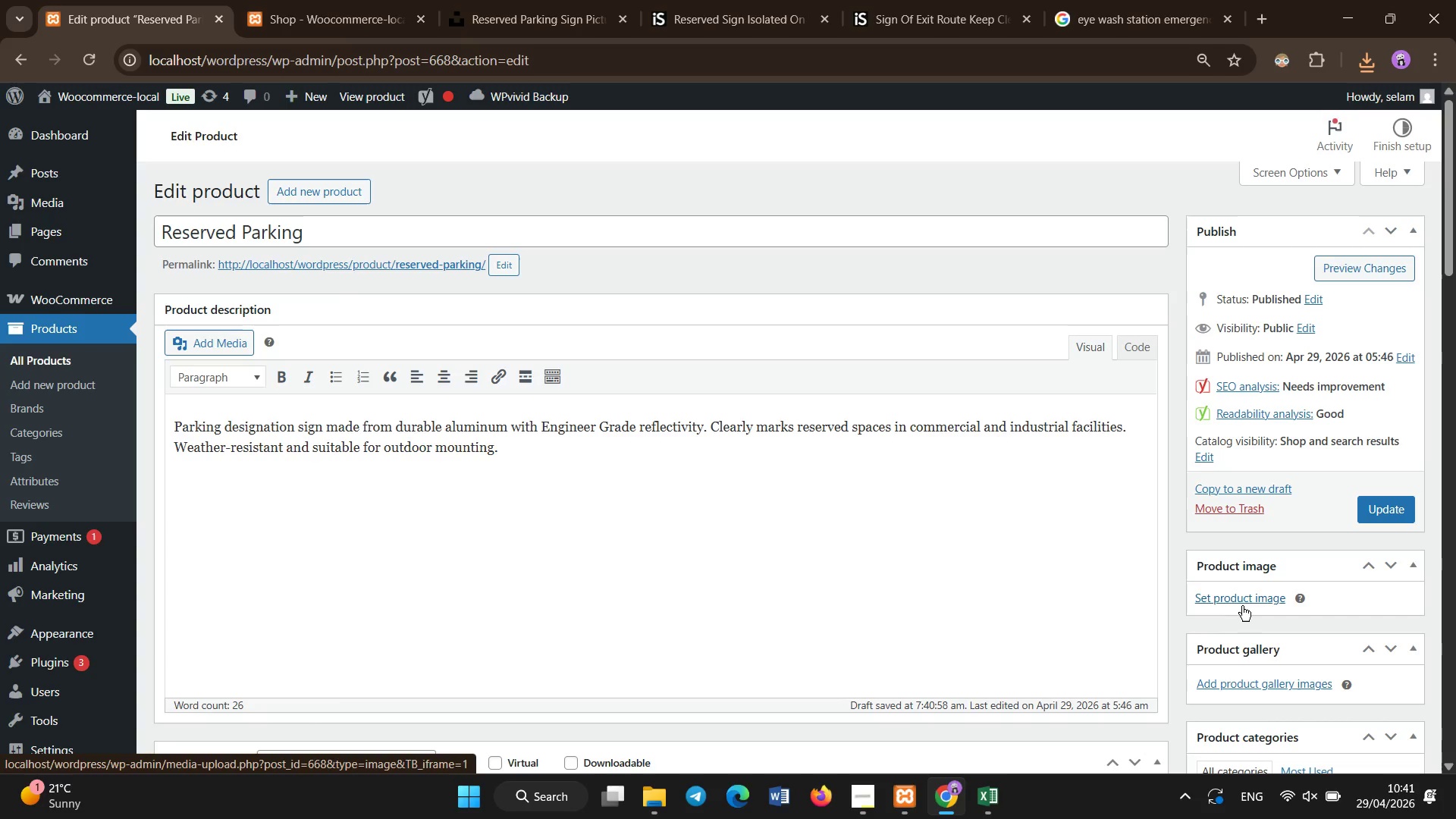 
left_click([1245, 601])
 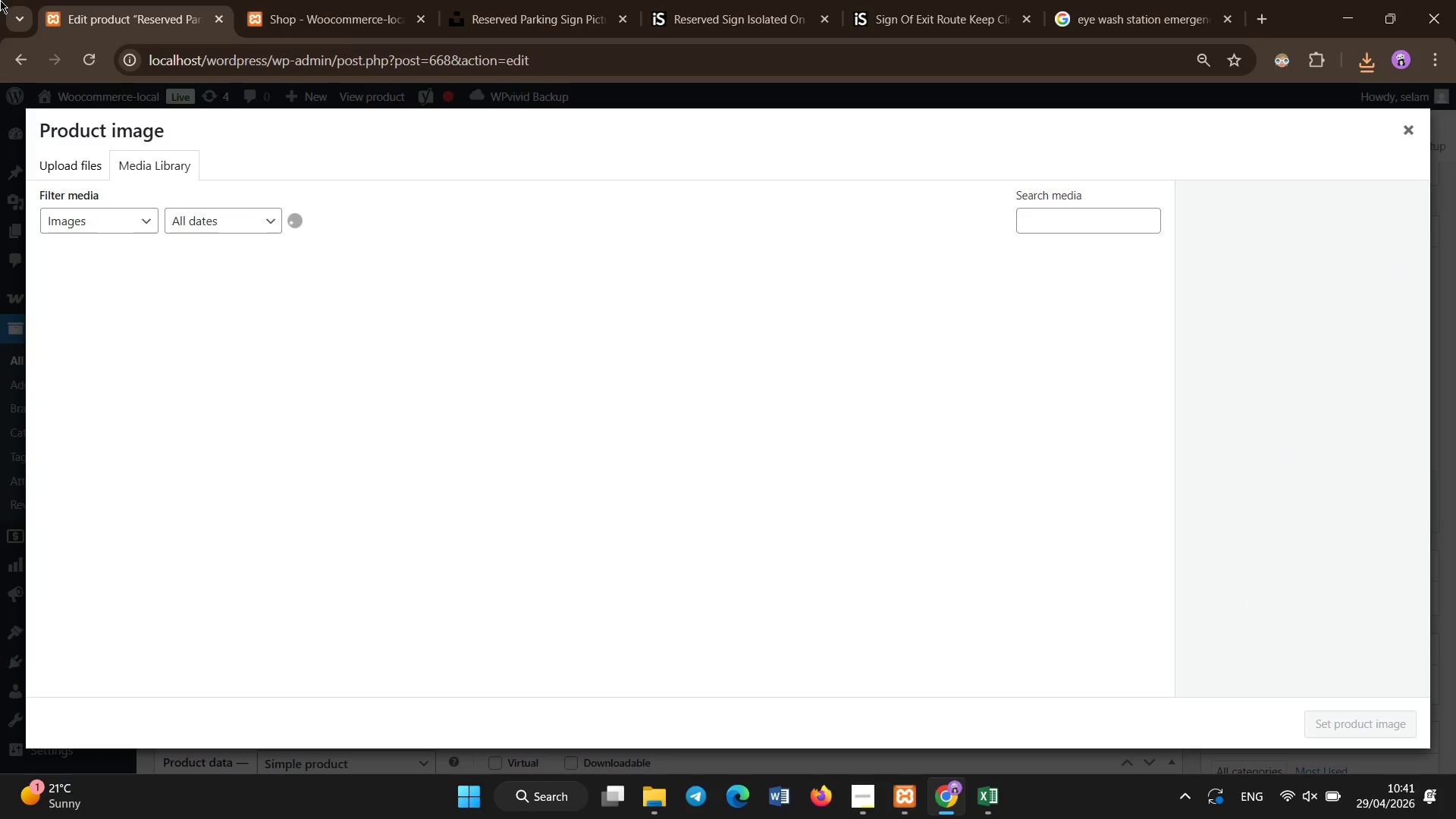 
left_click([61, 174])
 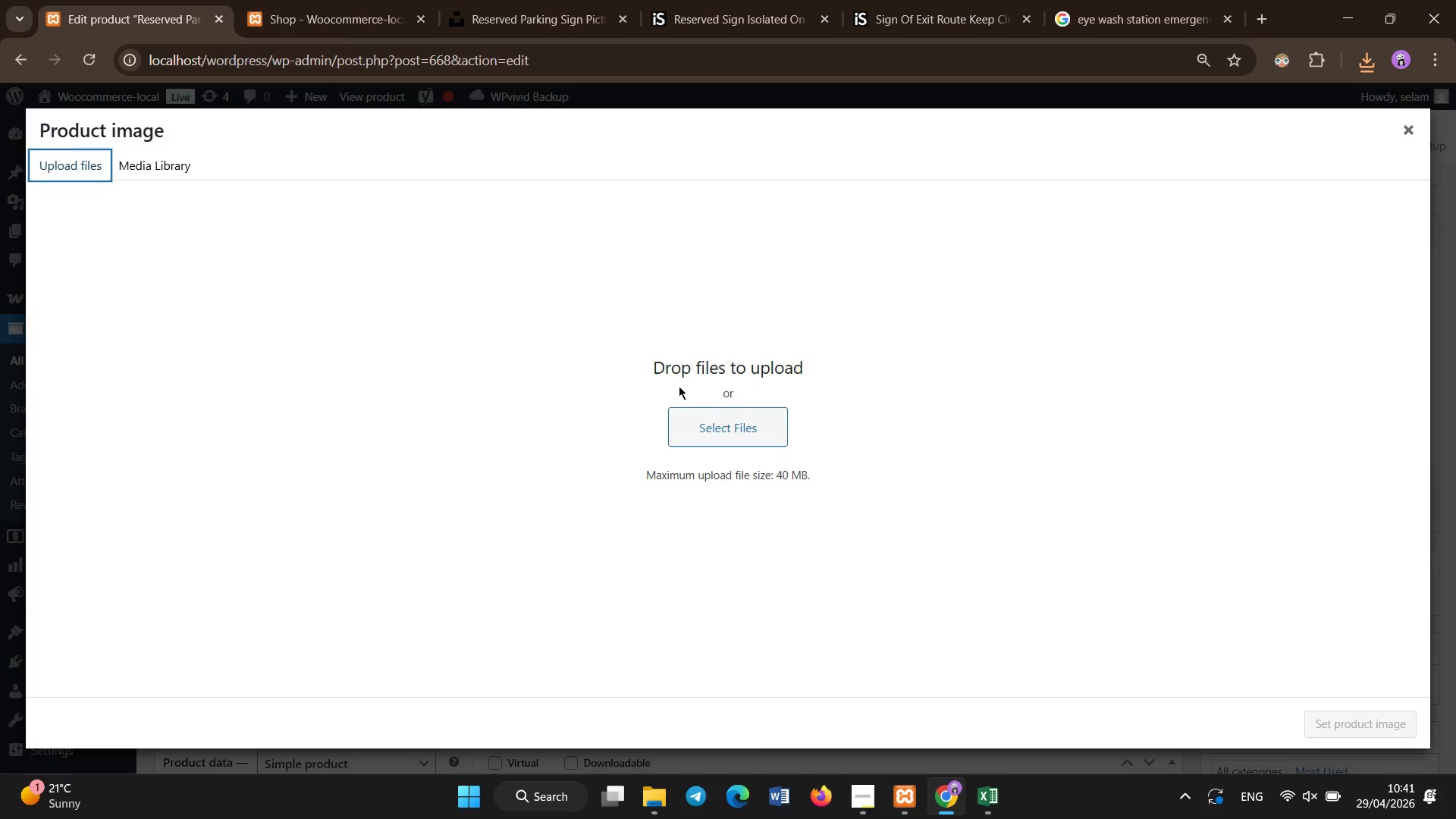 
left_click([730, 435])
 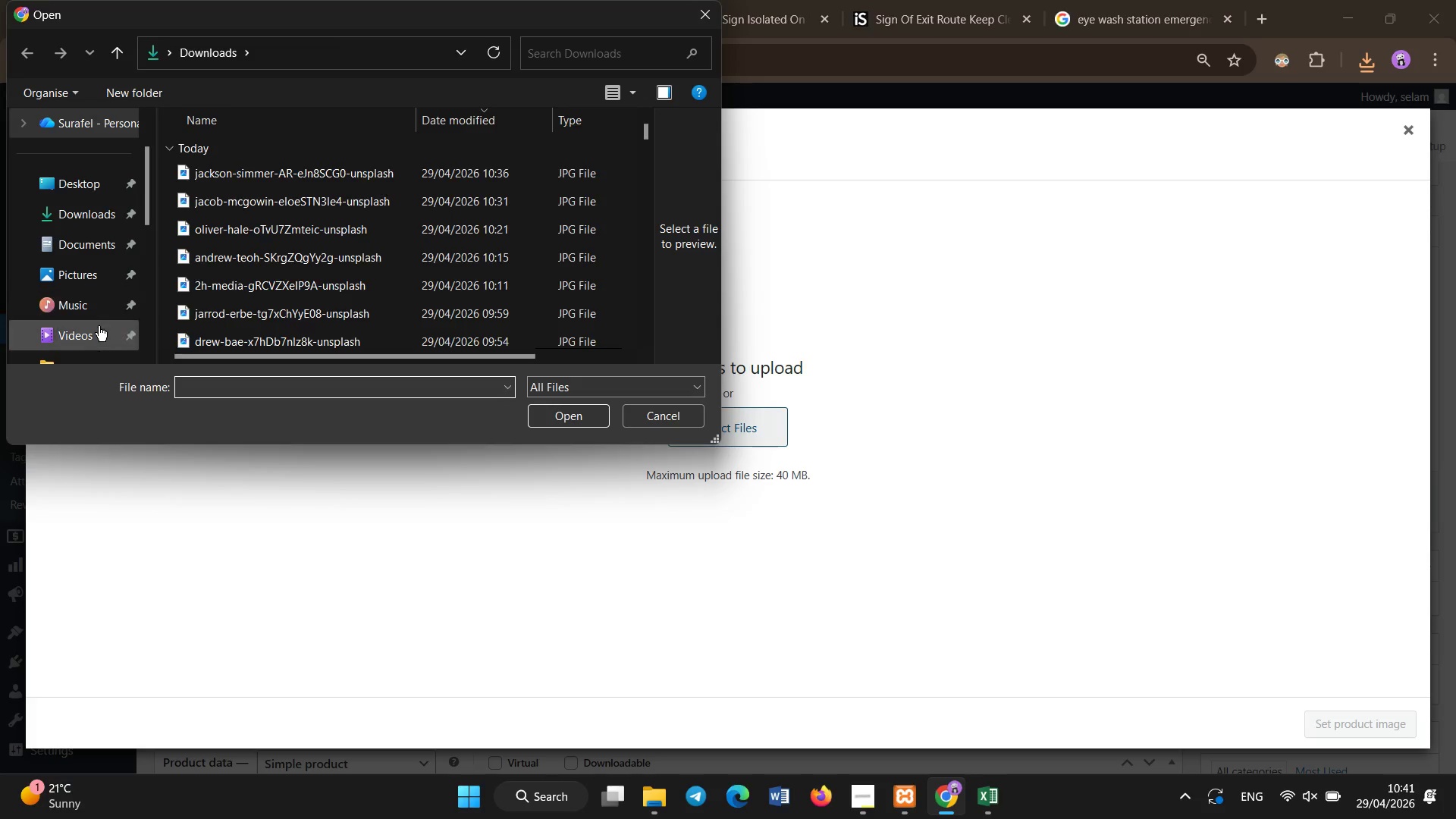 
left_click([96, 359])
 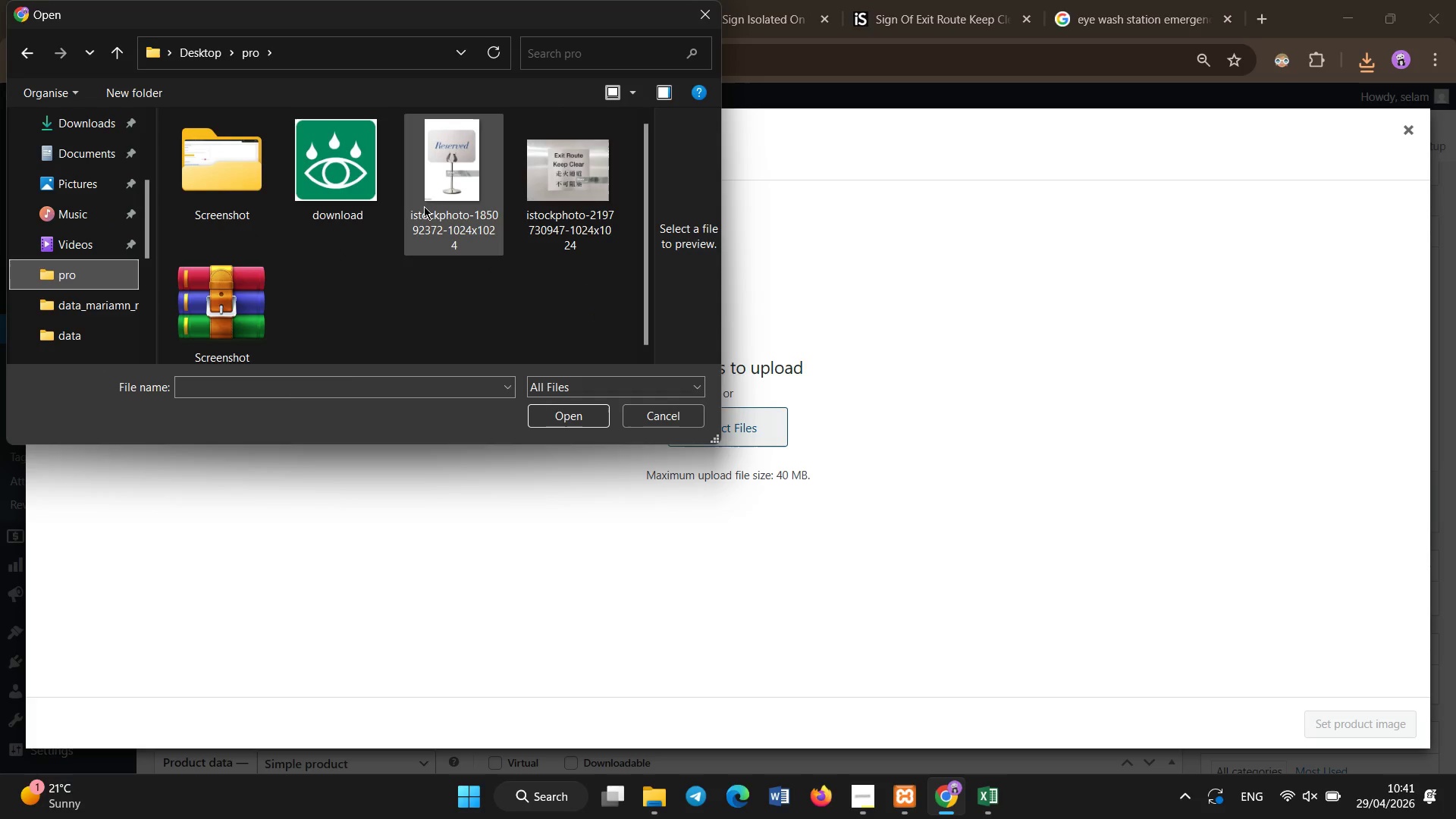 
double_click([425, 206])
 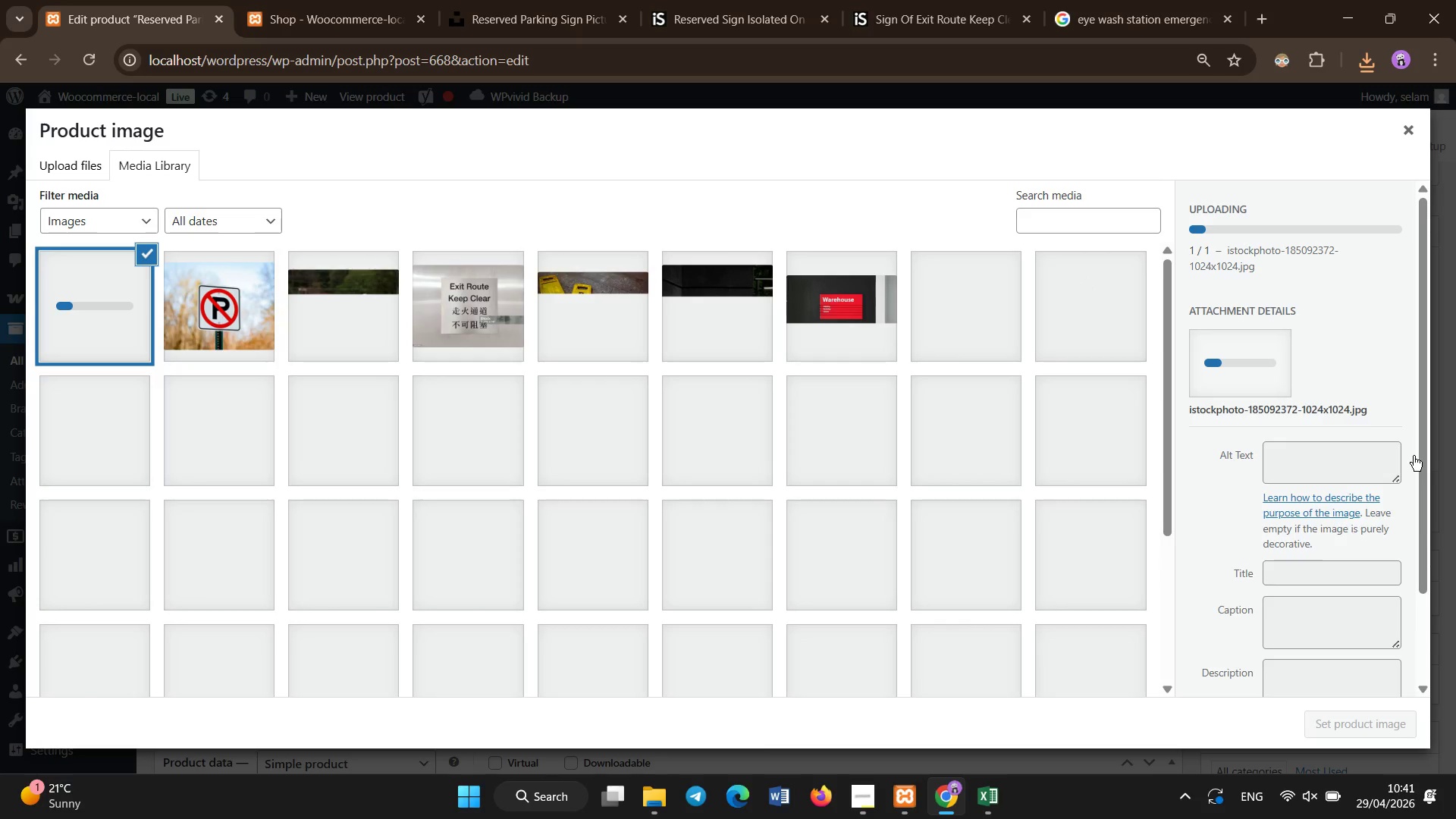 
left_click([1319, 469])
 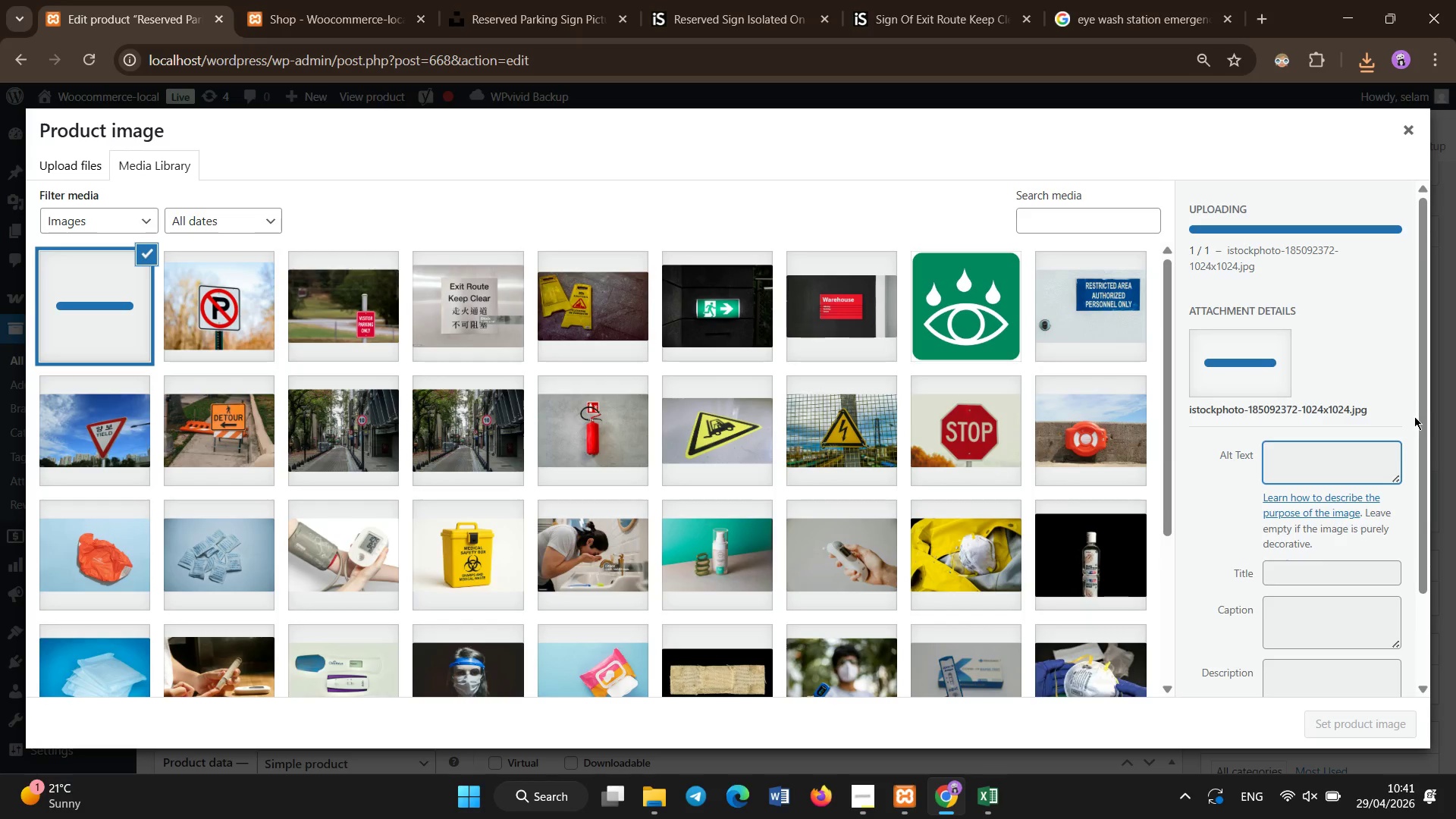 
left_click([1336, 475])
 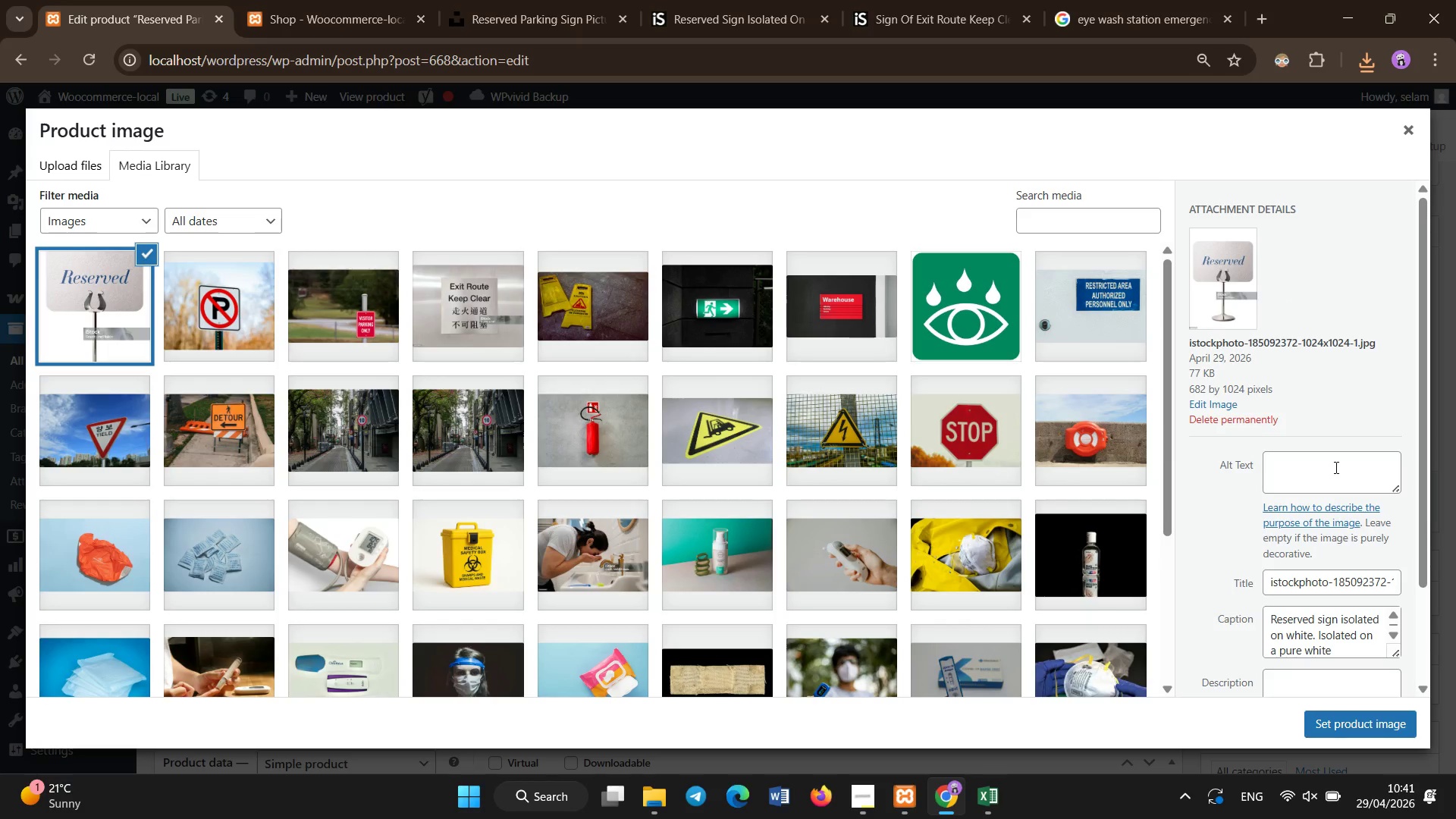 
left_click([1336, 468])
 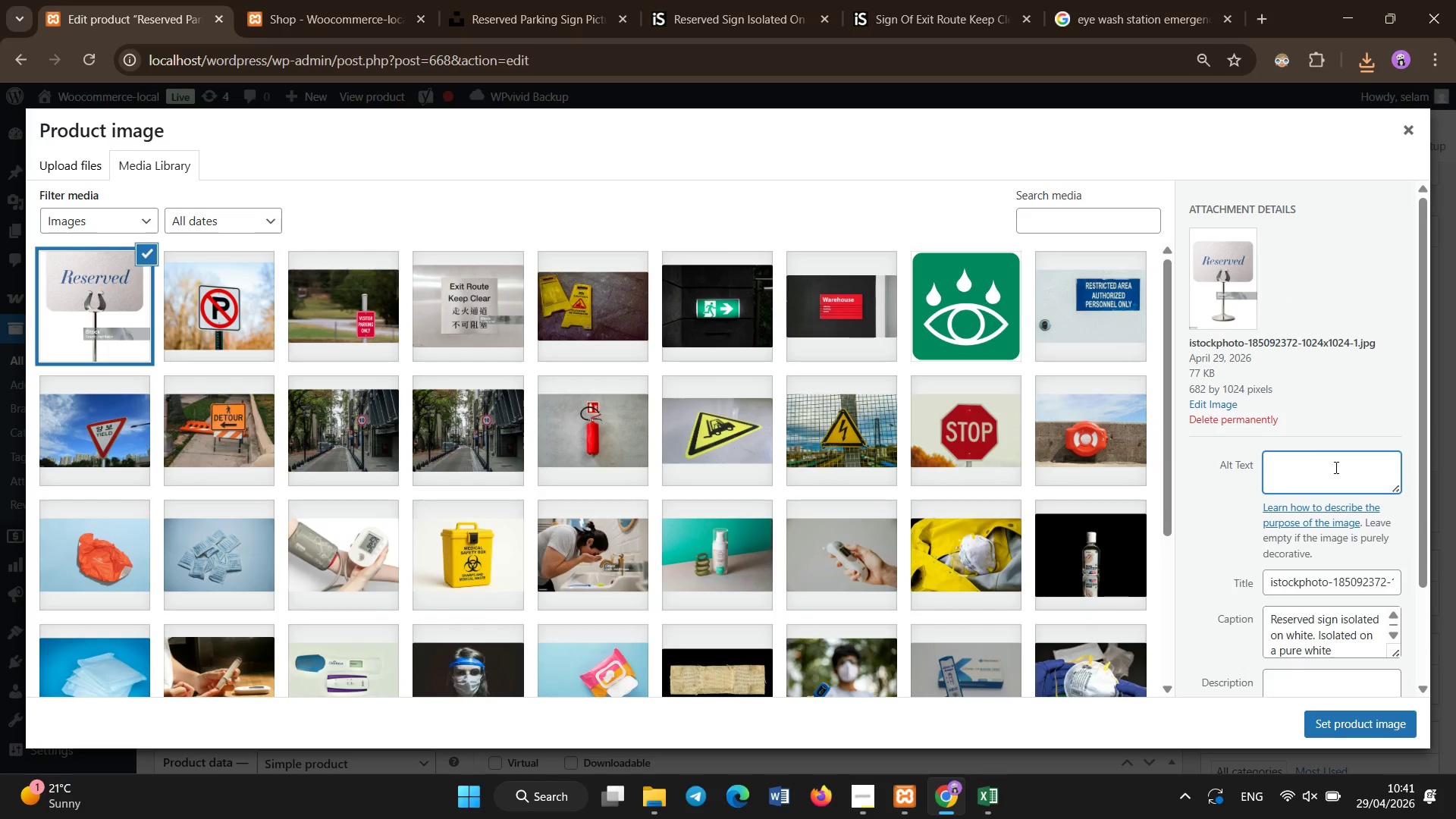 
left_click([1336, 468])
 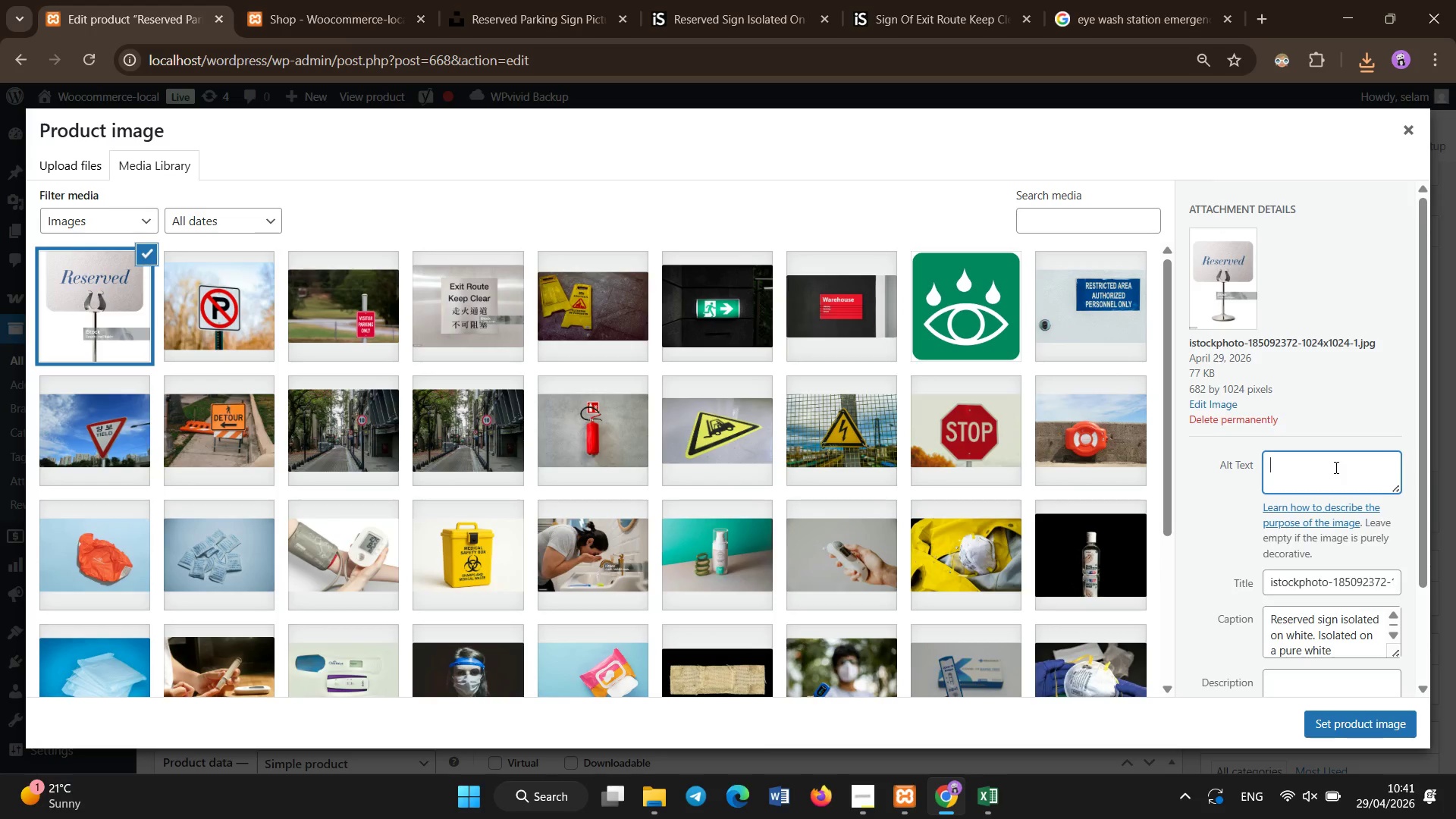 
left_click([1336, 468])
 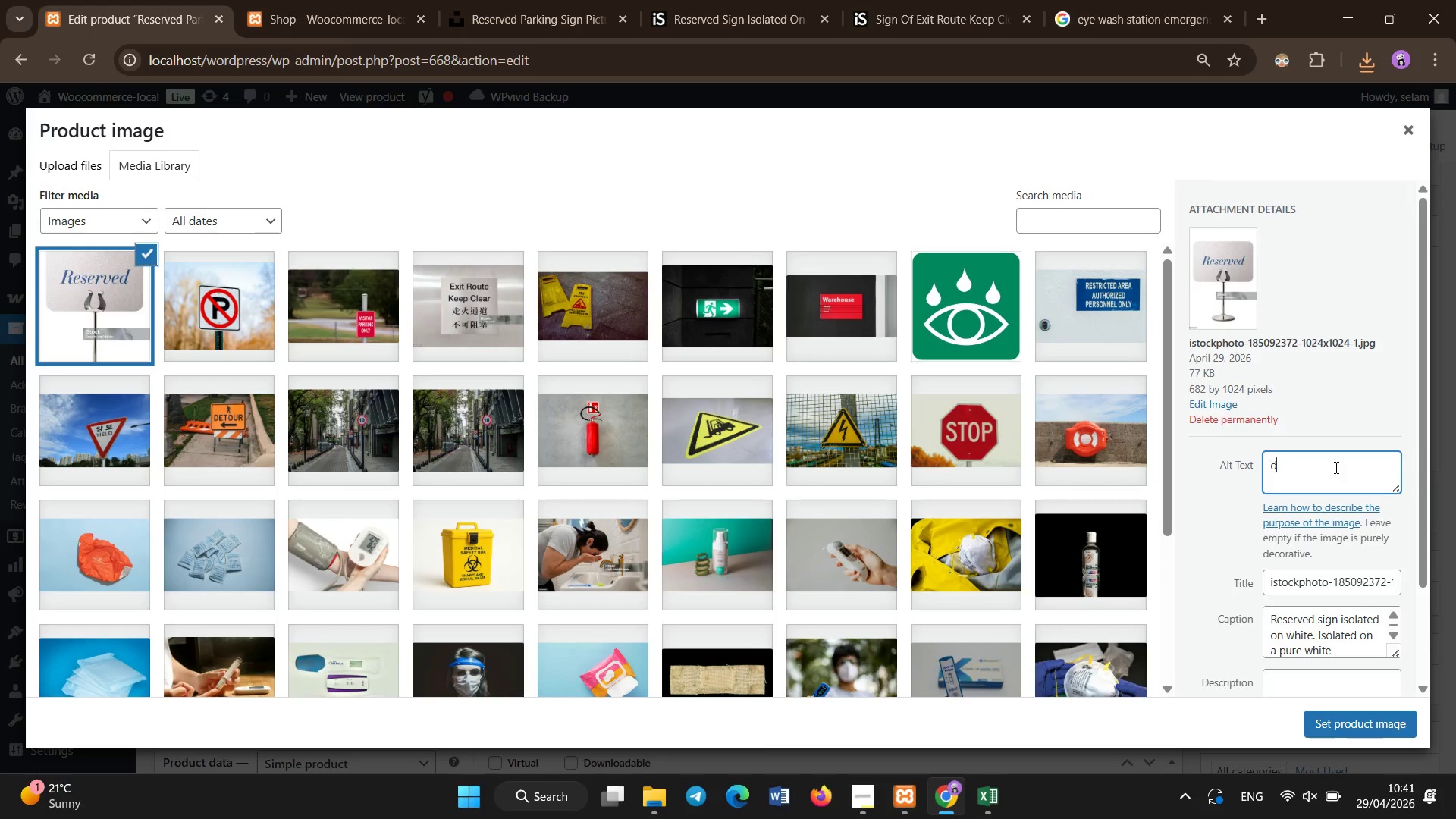 
type(d)
key(Backspace)
type(Rer)
key(Backspace)
type(erved Parking alumu)
key(Backspace)
type(inum grade traffic a)
key(Backspace)
type(sign)
 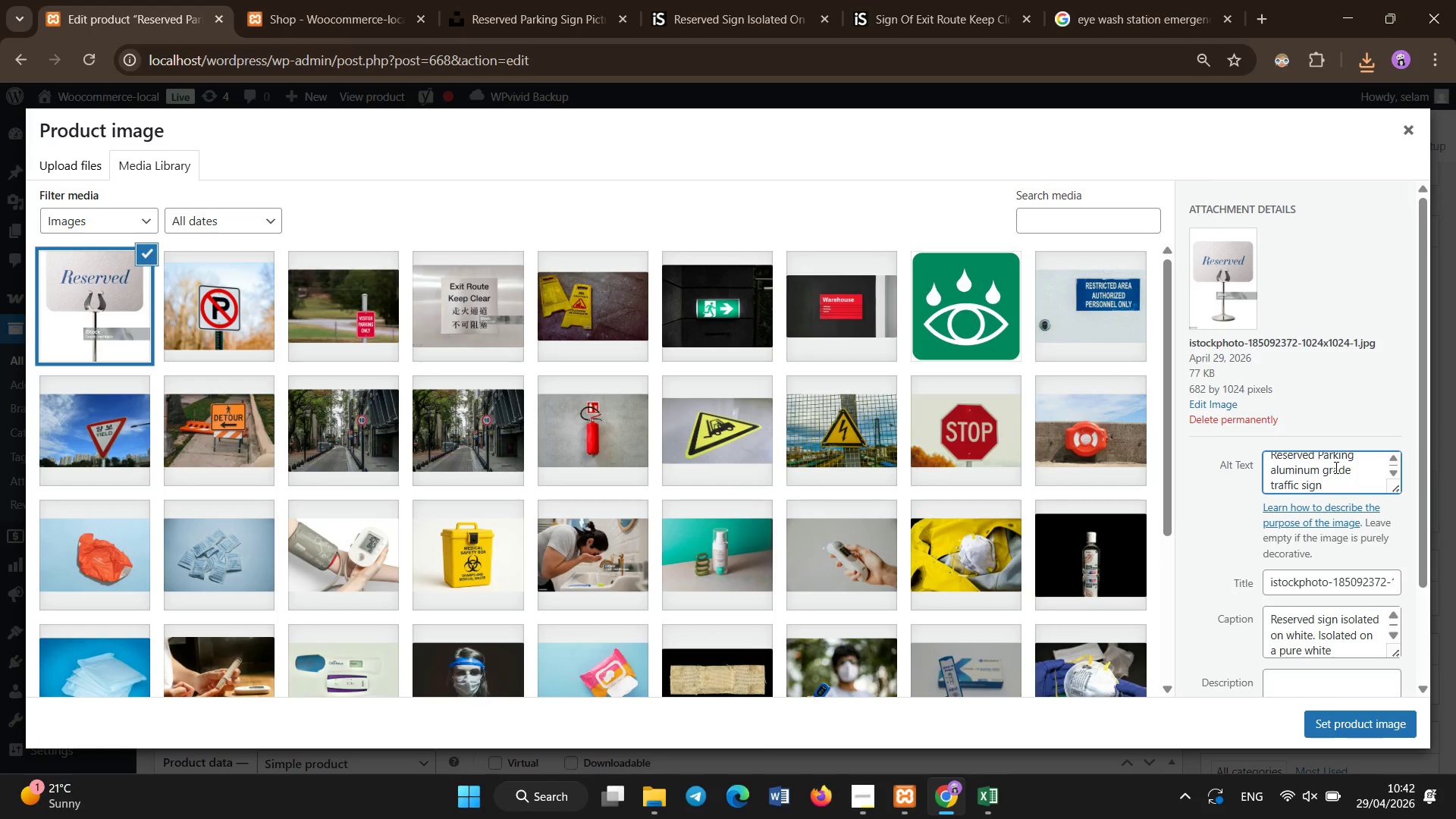 
left_click([1384, 730])
 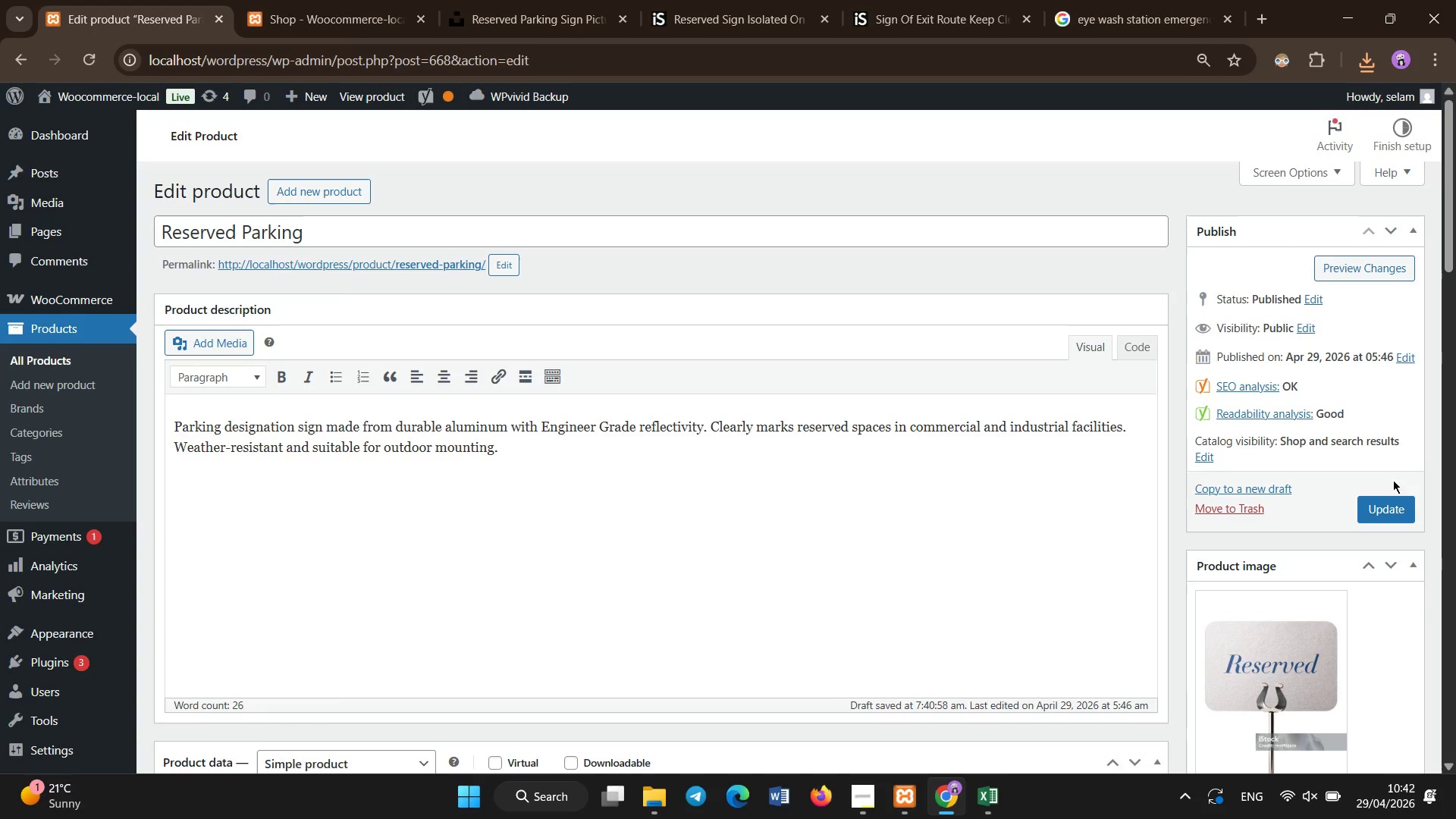 
left_click([1379, 504])
 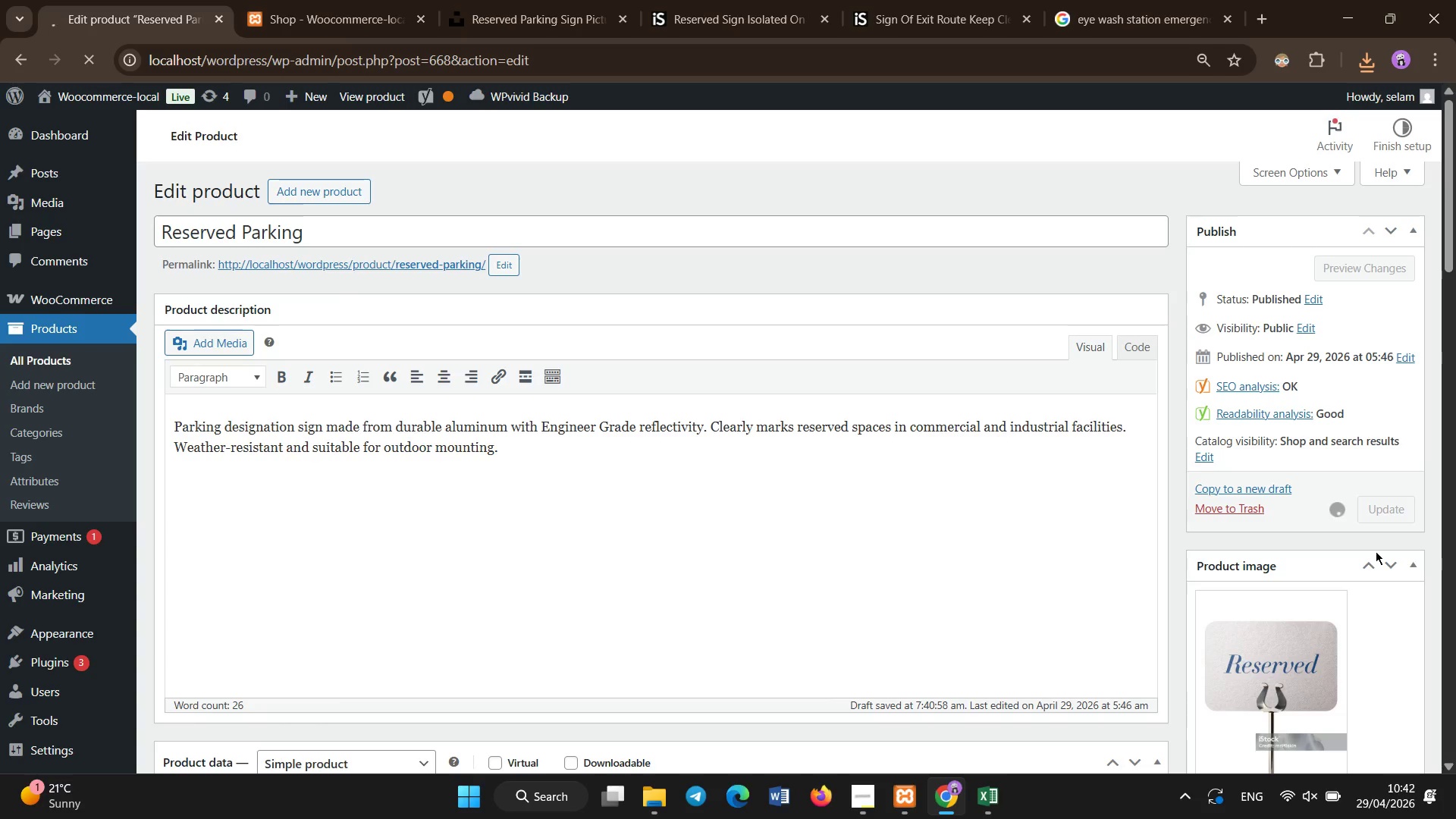 
wait(19.67)
 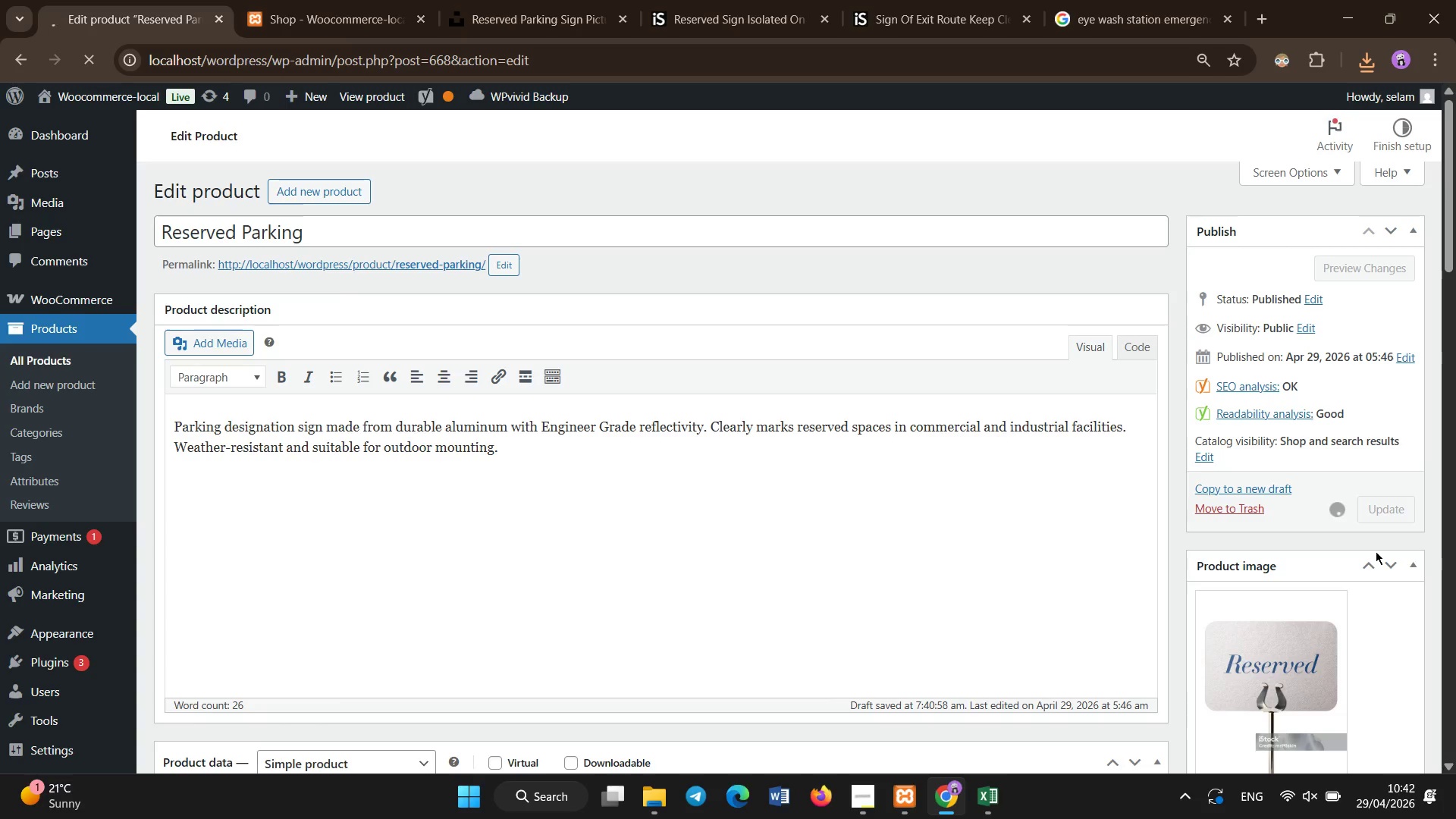 
left_click([29, 369])
 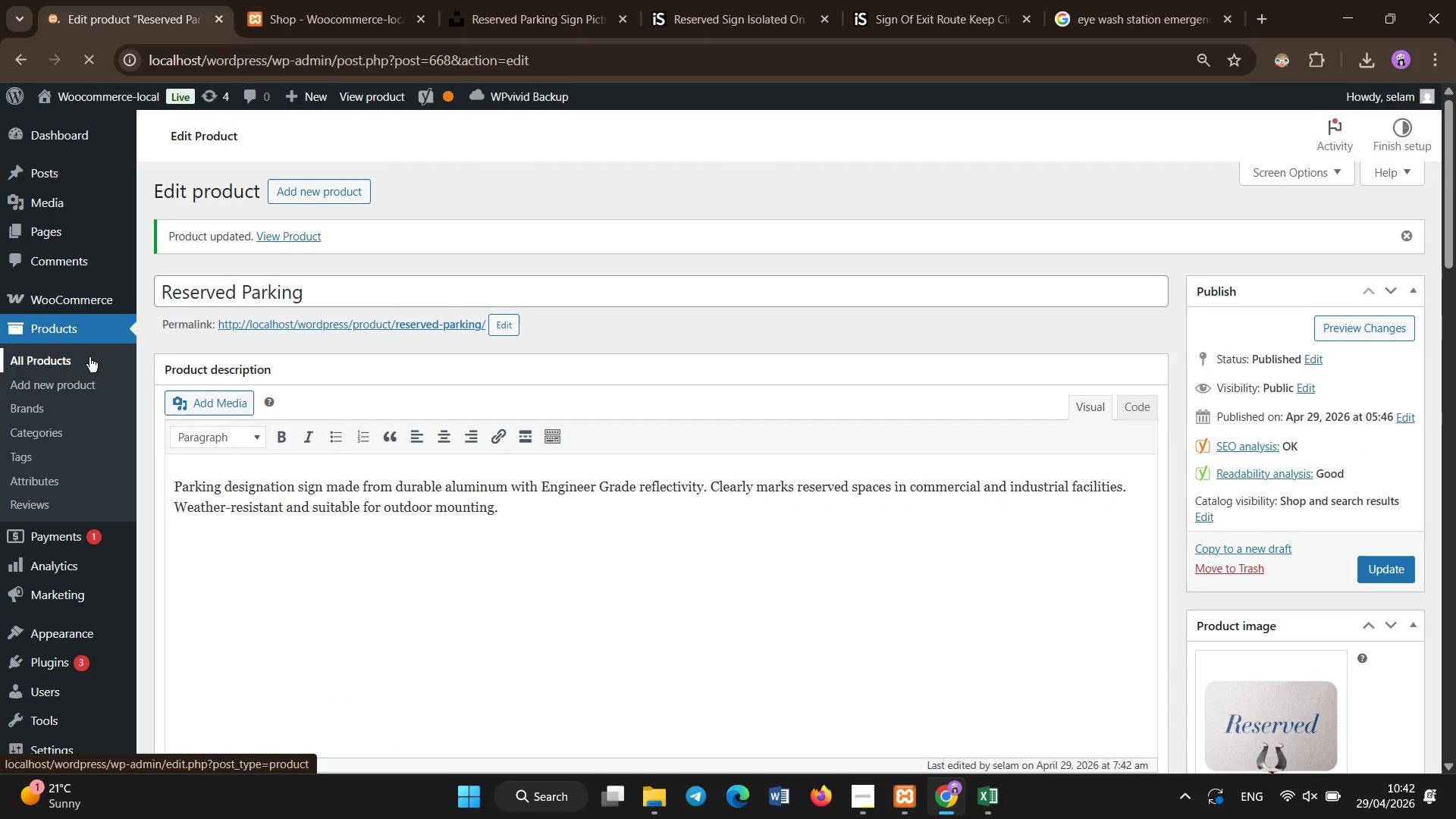 
wait(10.72)
 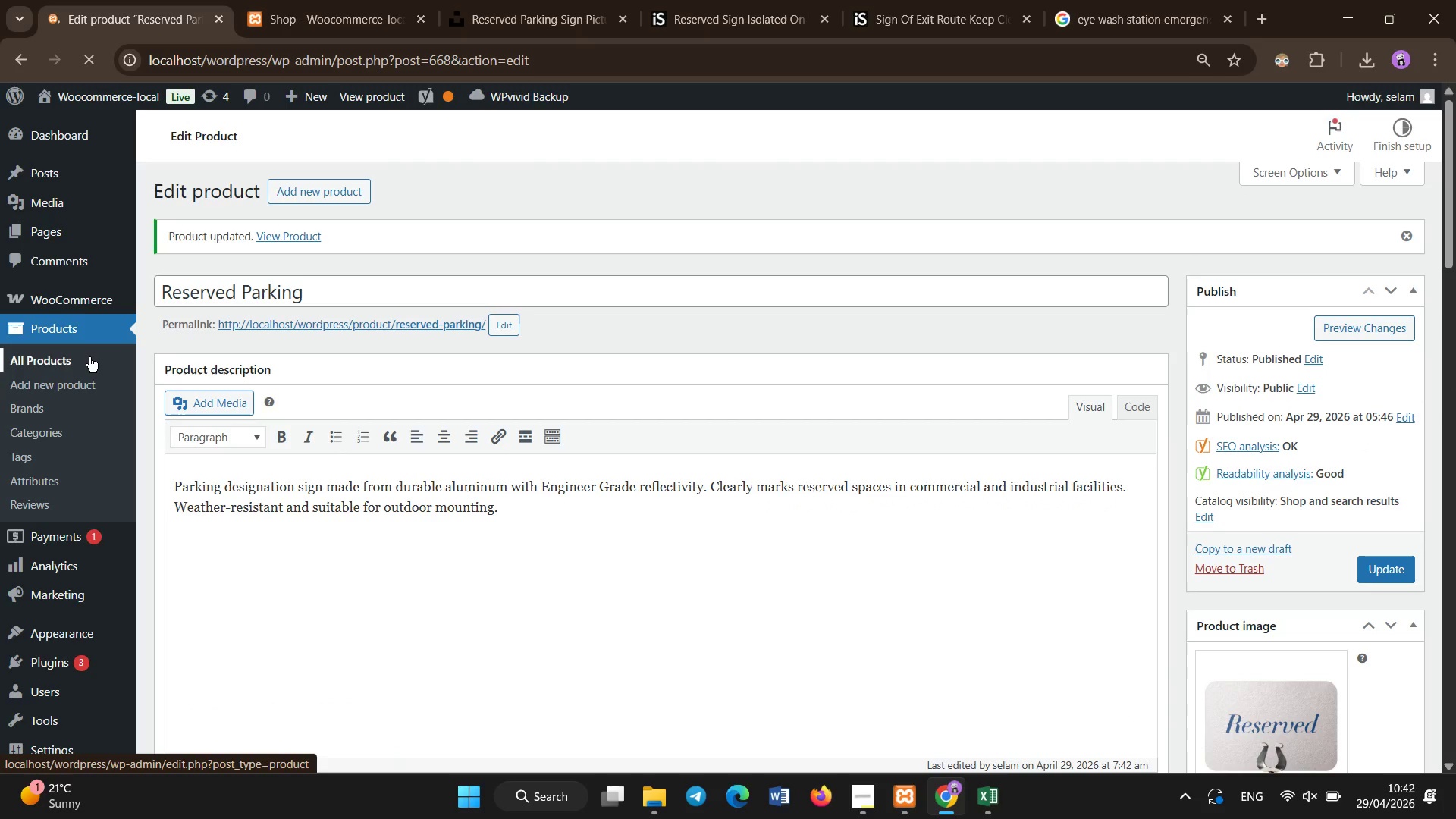 
scroll: coordinate [207, 324], scroll_direction: down, amount: 15.0
 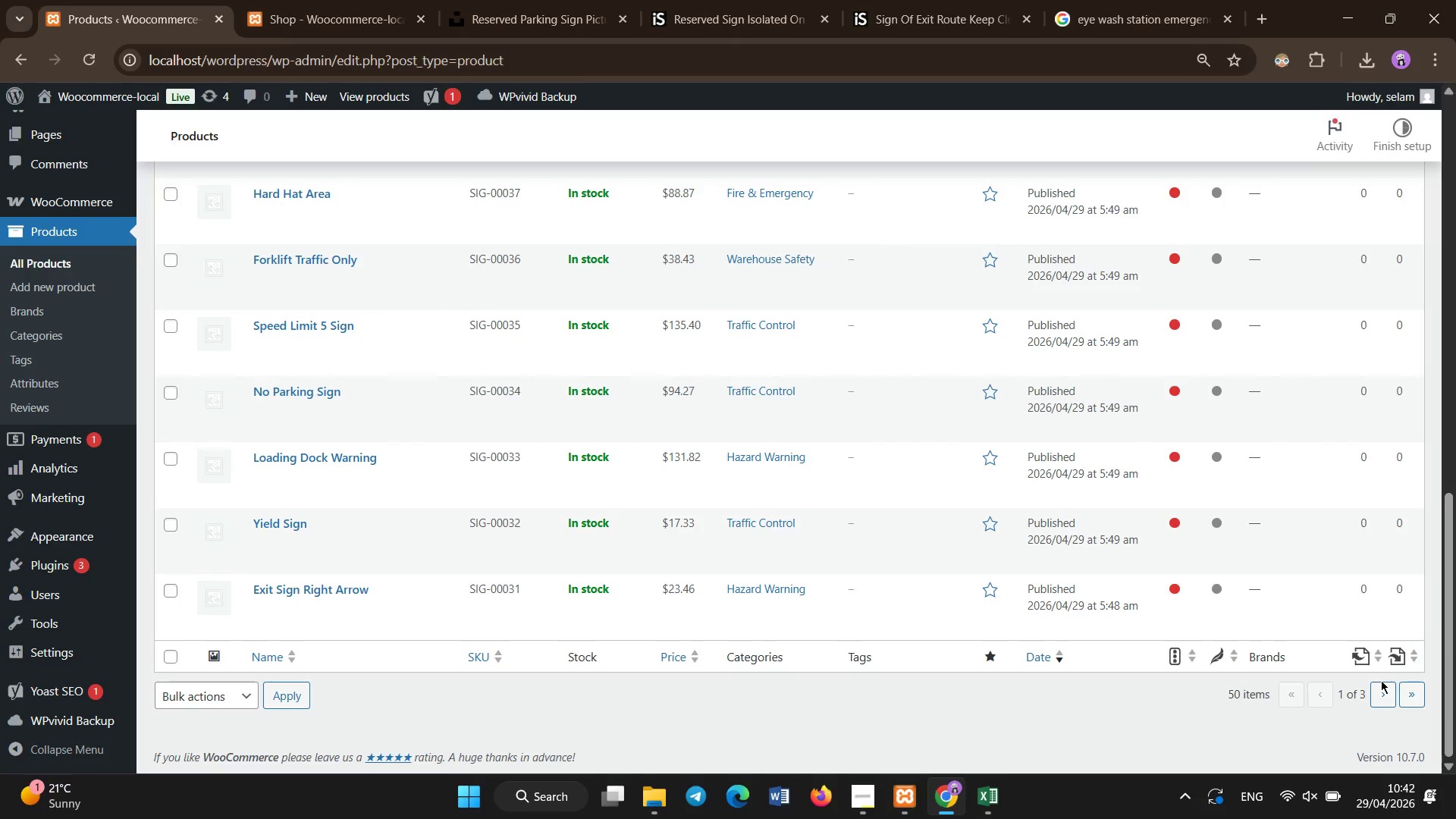 
left_click([1393, 692])
 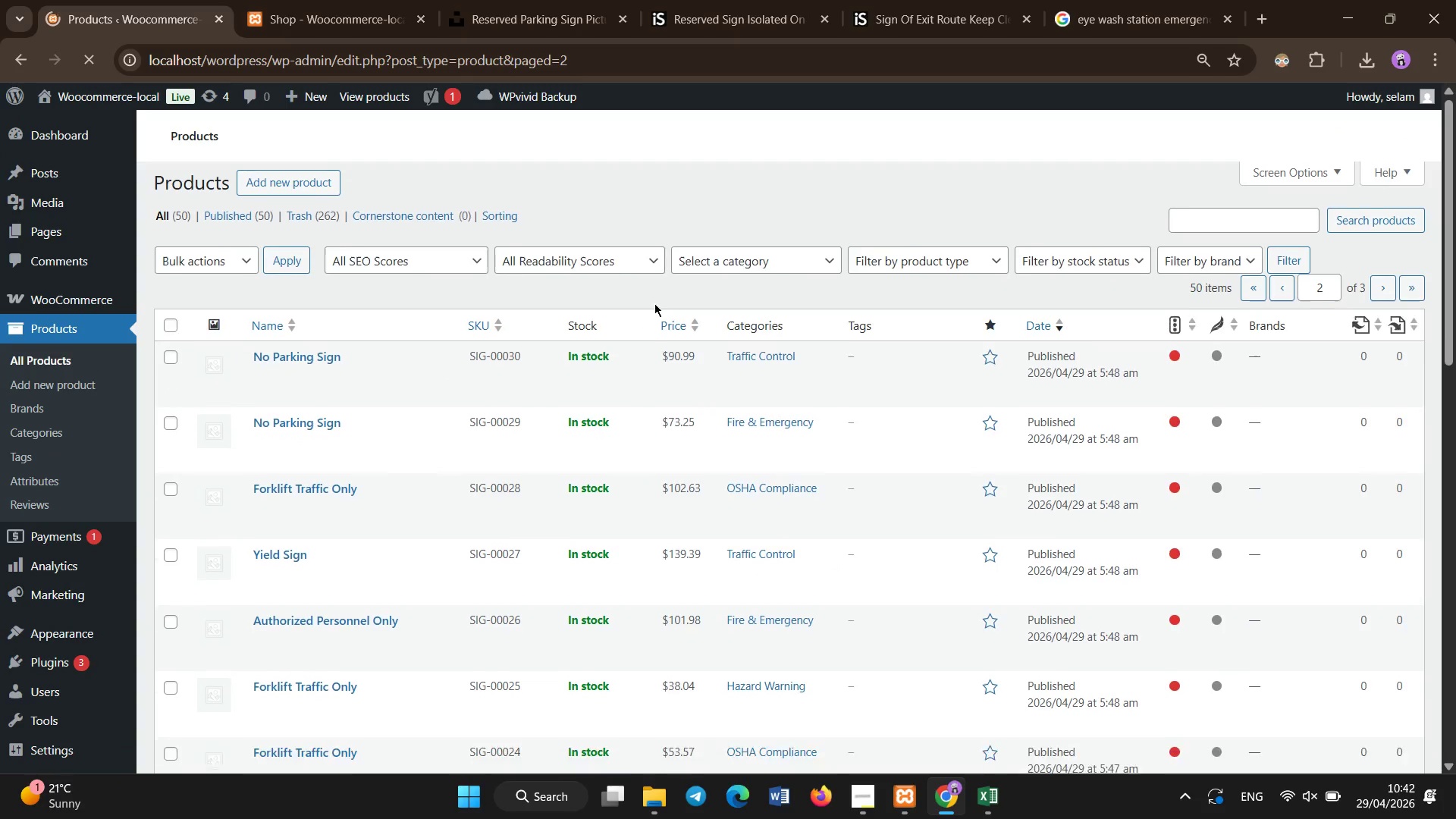 
wait(6.38)
 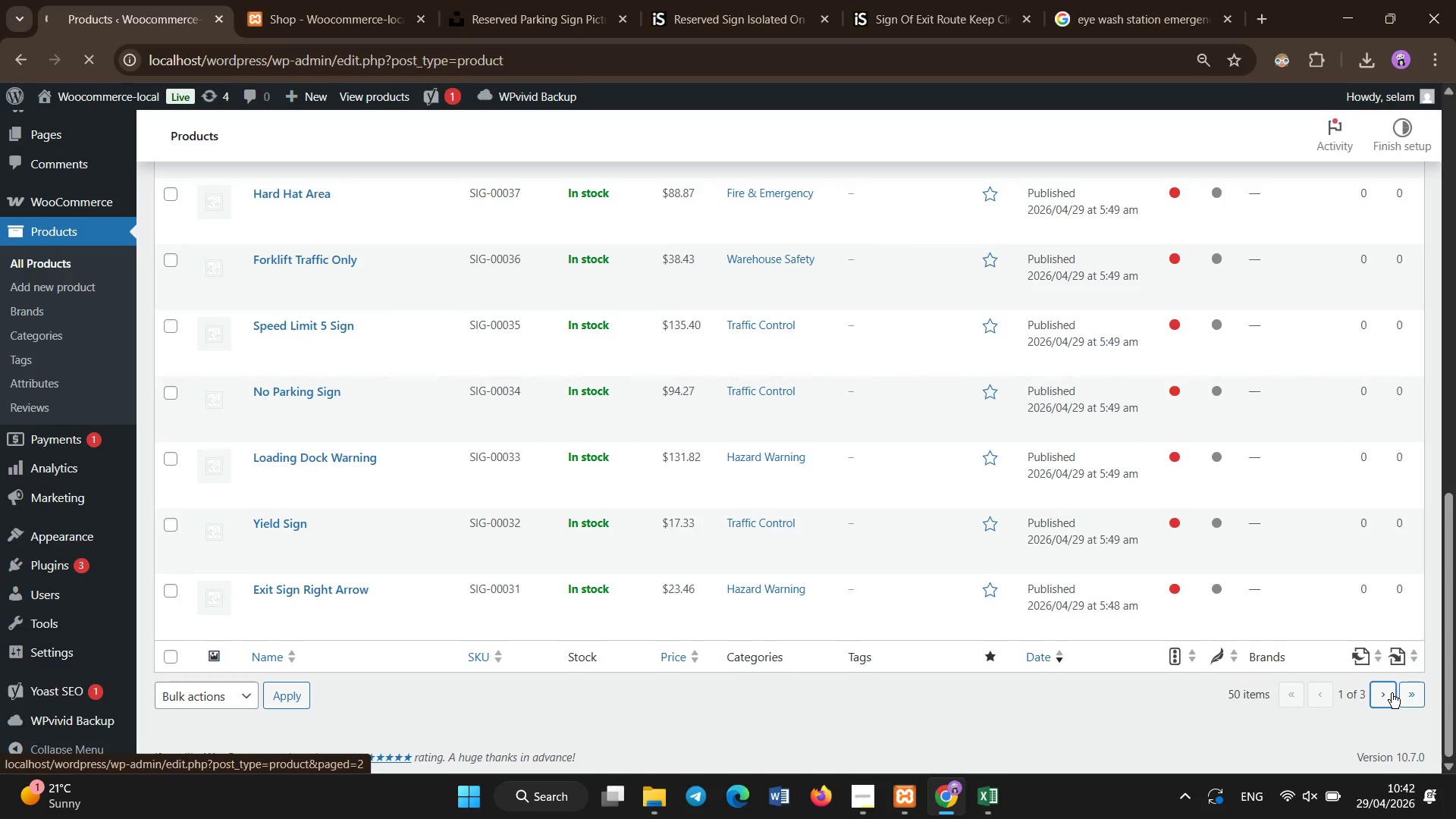 
scroll: coordinate [393, 474], scroll_direction: down, amount: 6.0
 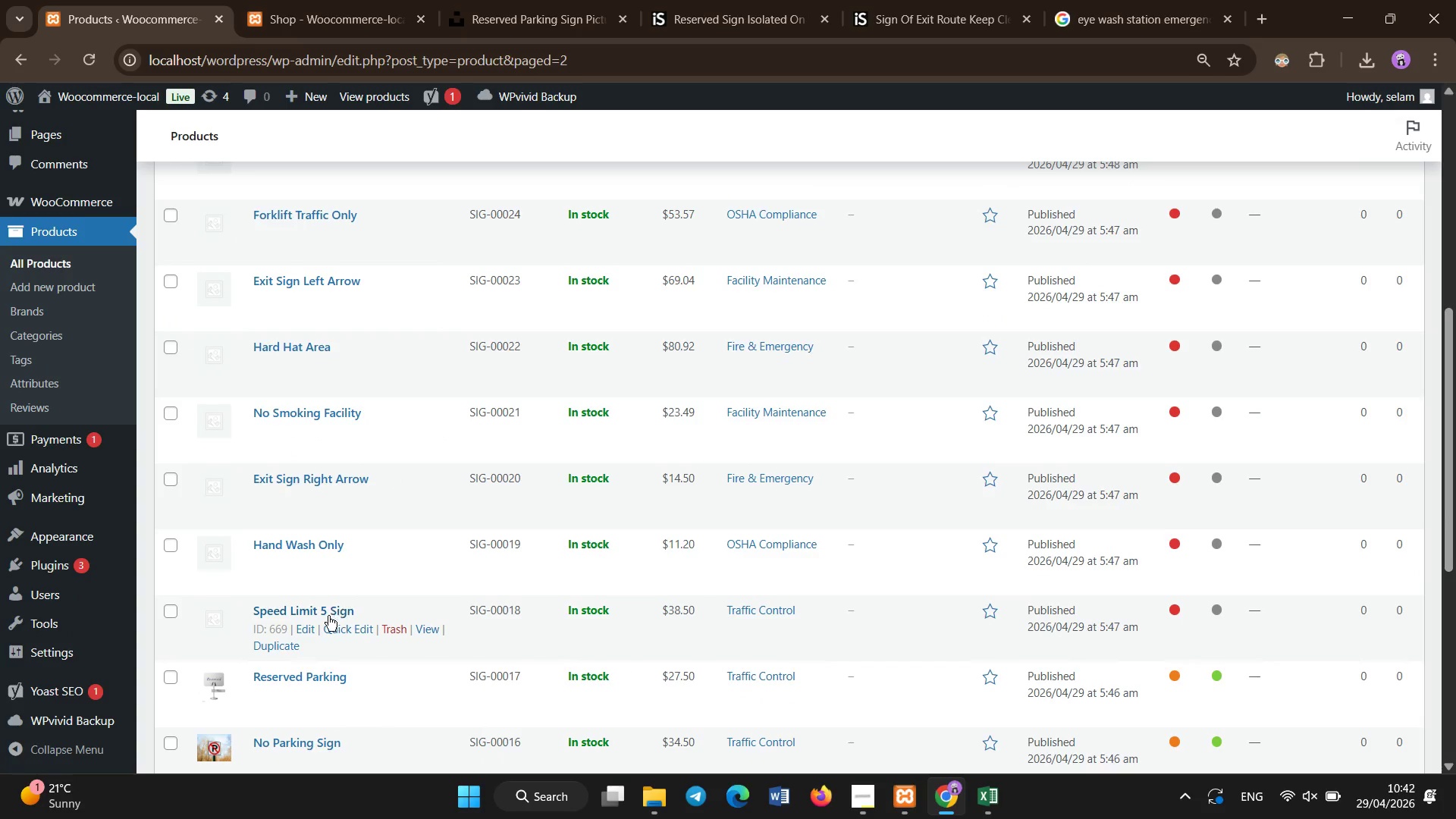 
left_click([322, 608])
 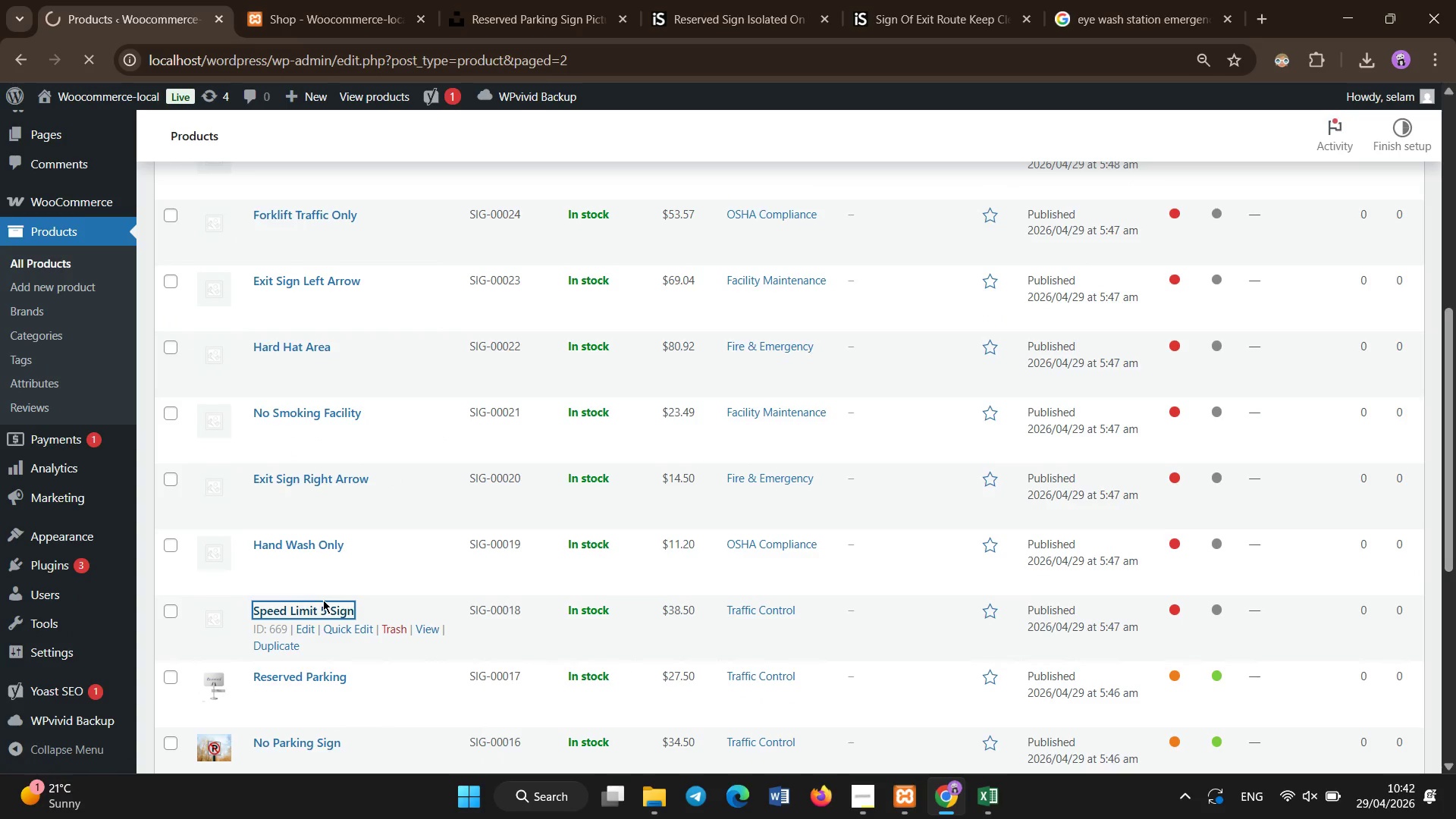 
wait(6.5)
 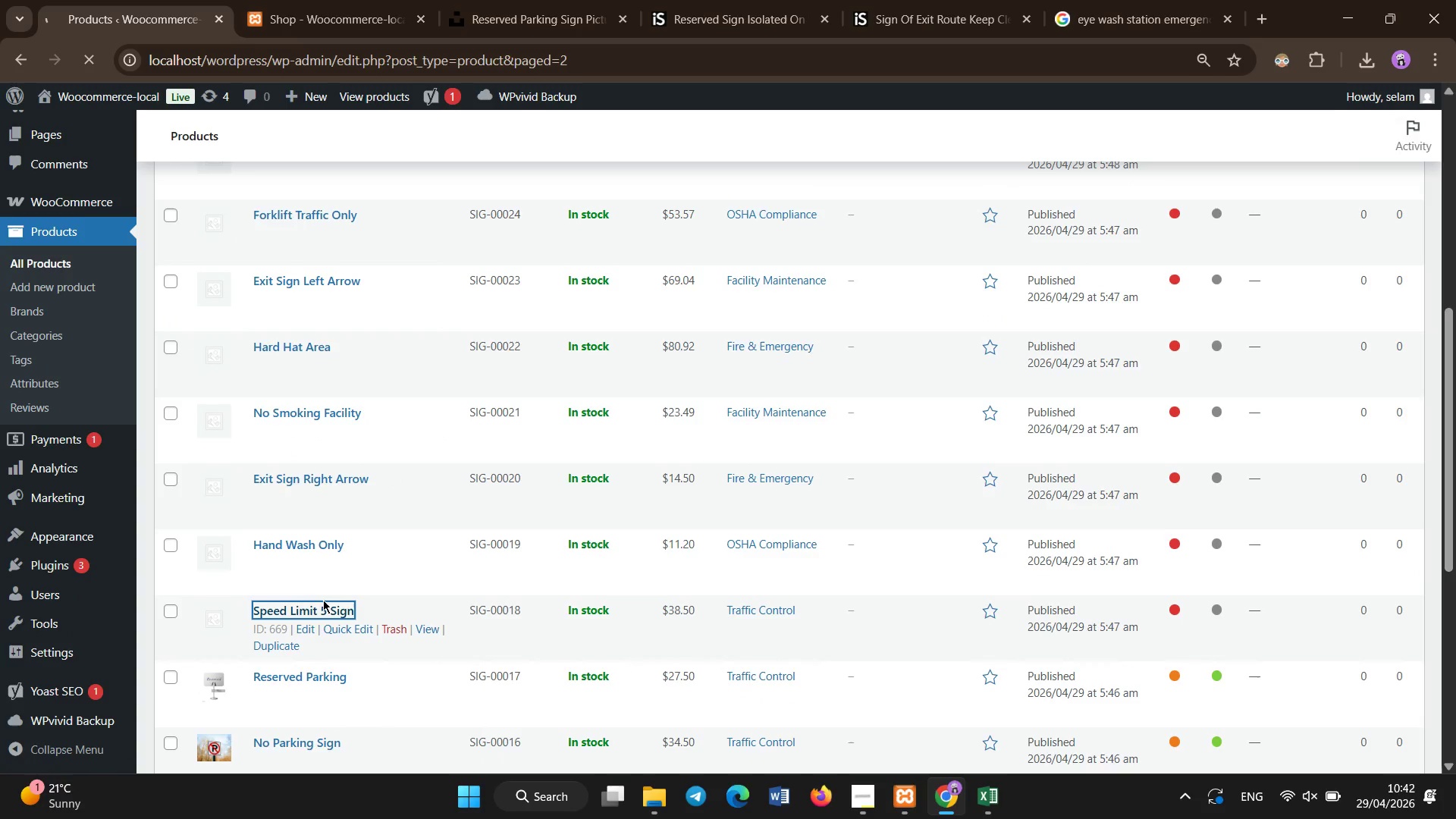 
left_click([388, 424])
 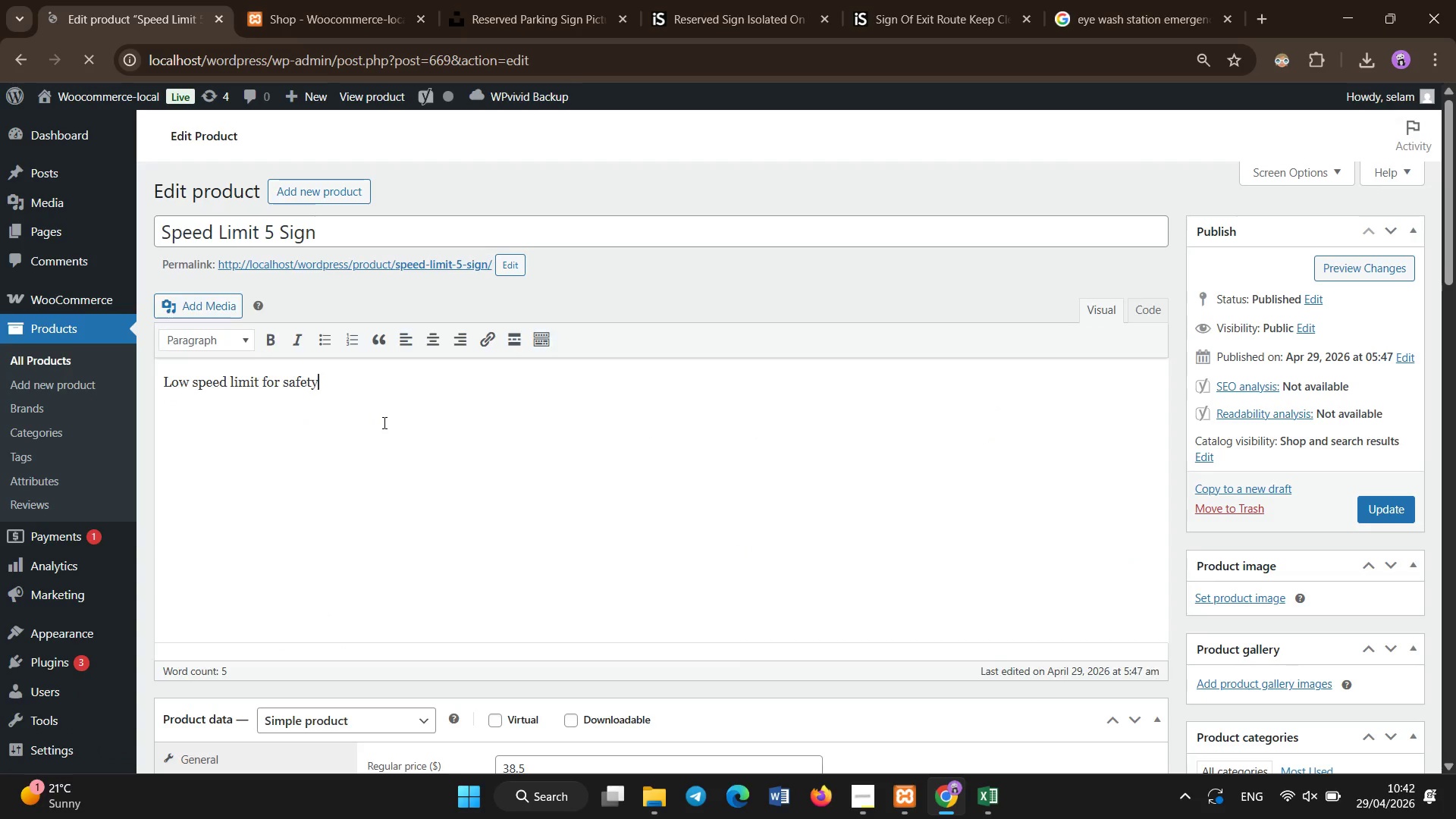 
key(Control+A)
 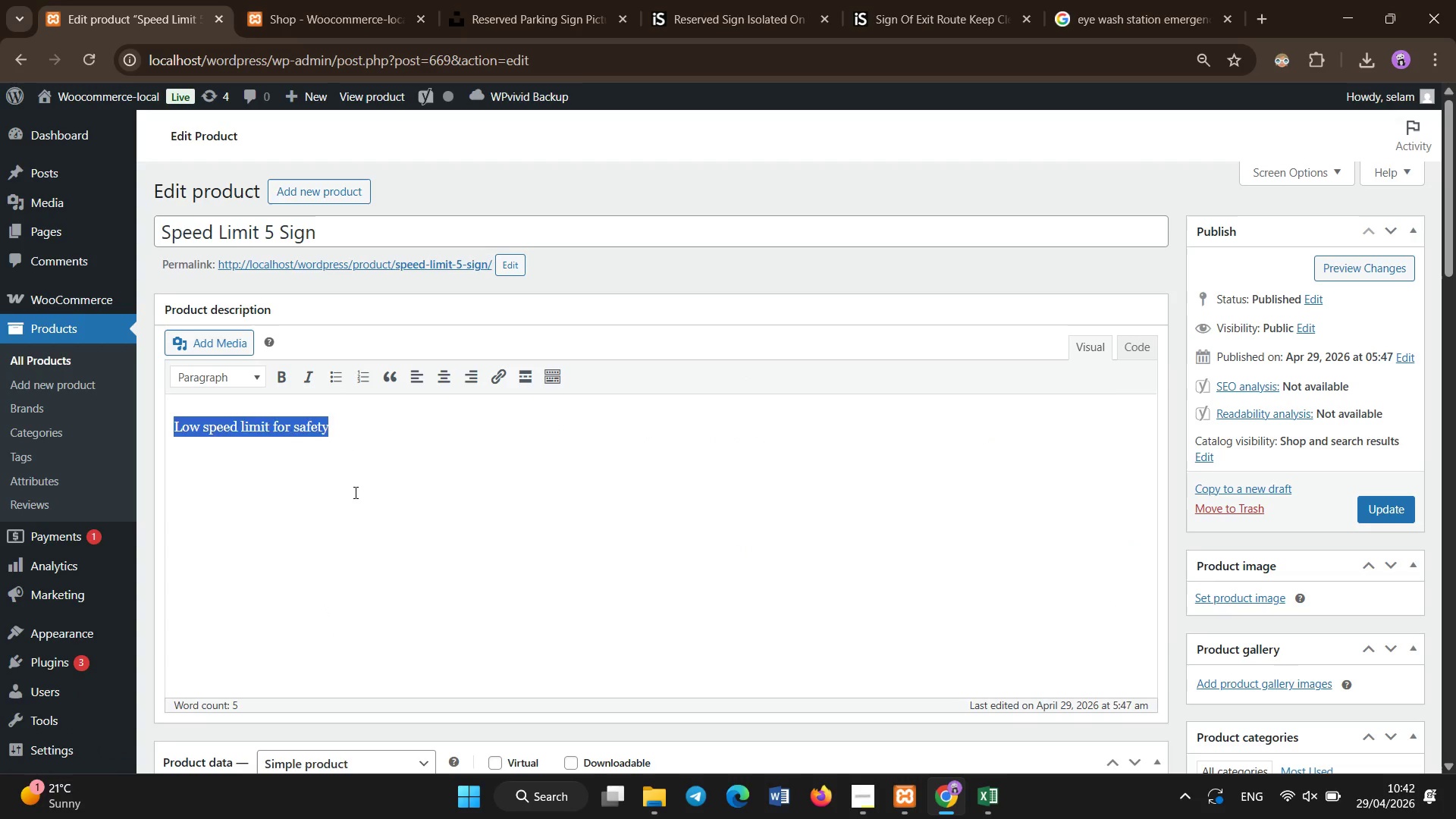 
key(Control+X)
 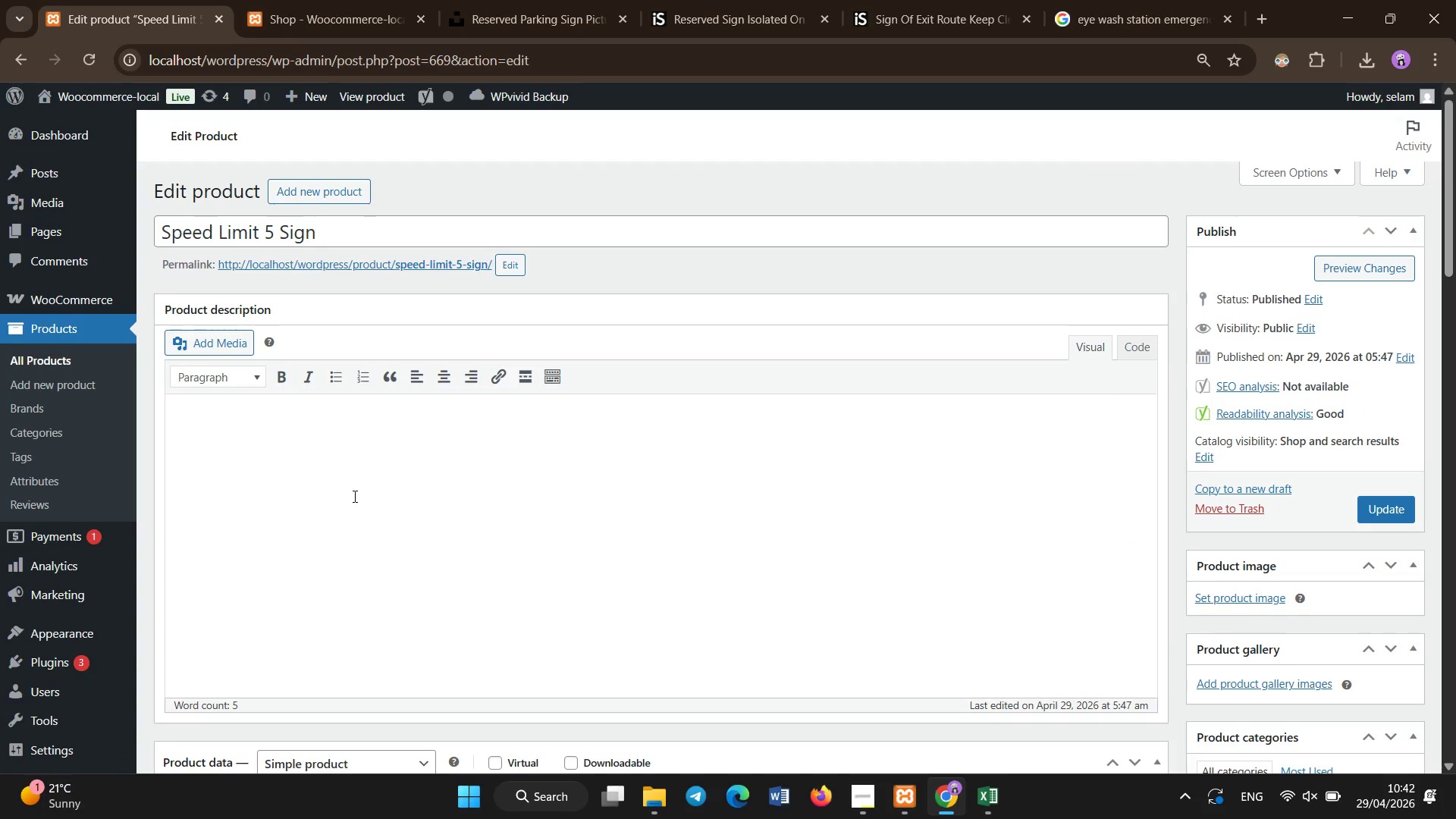 
left_click([350, 524])
 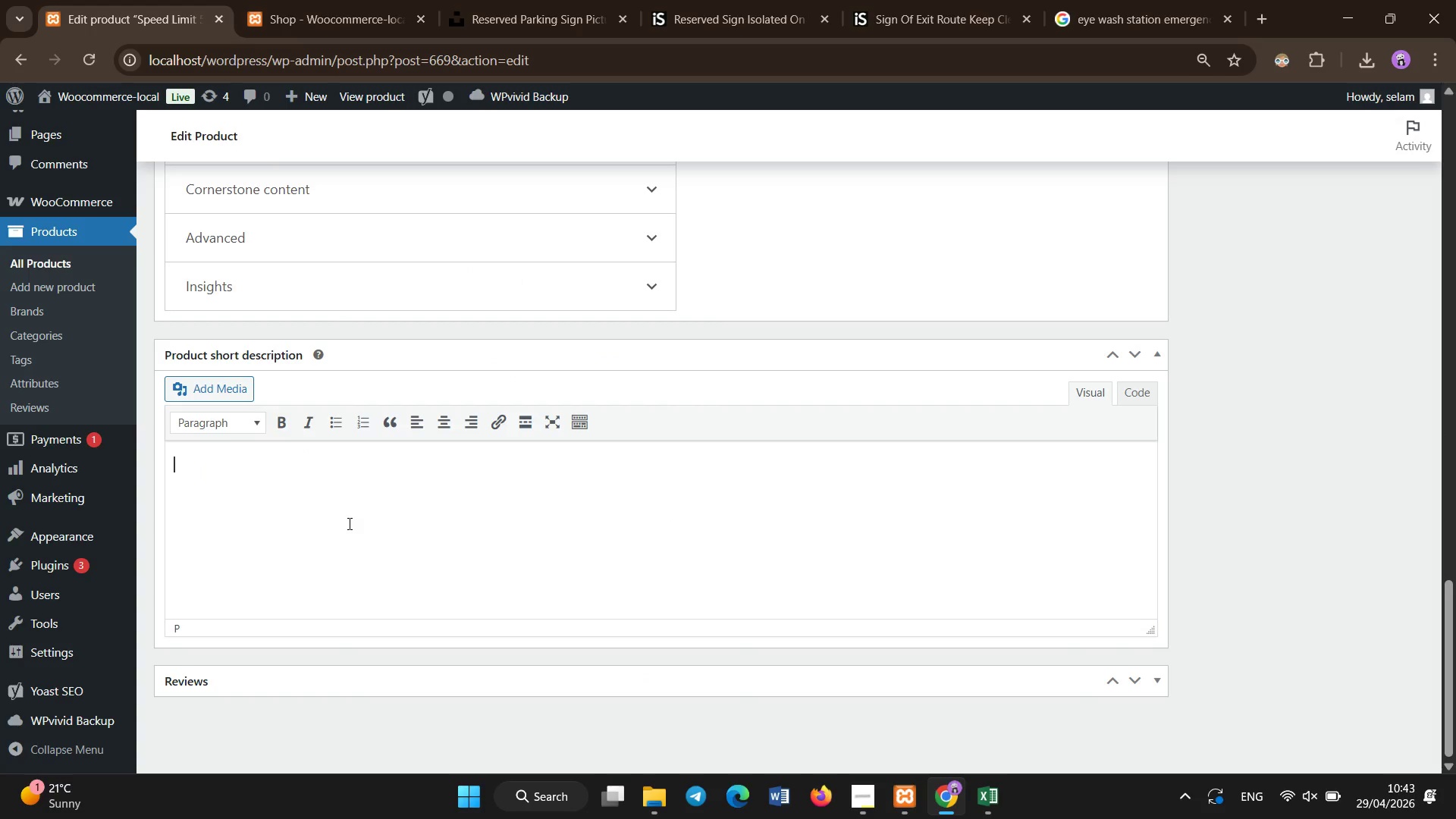 
scroll: coordinate [353, 513], scroll_direction: down, amount: 28.0
 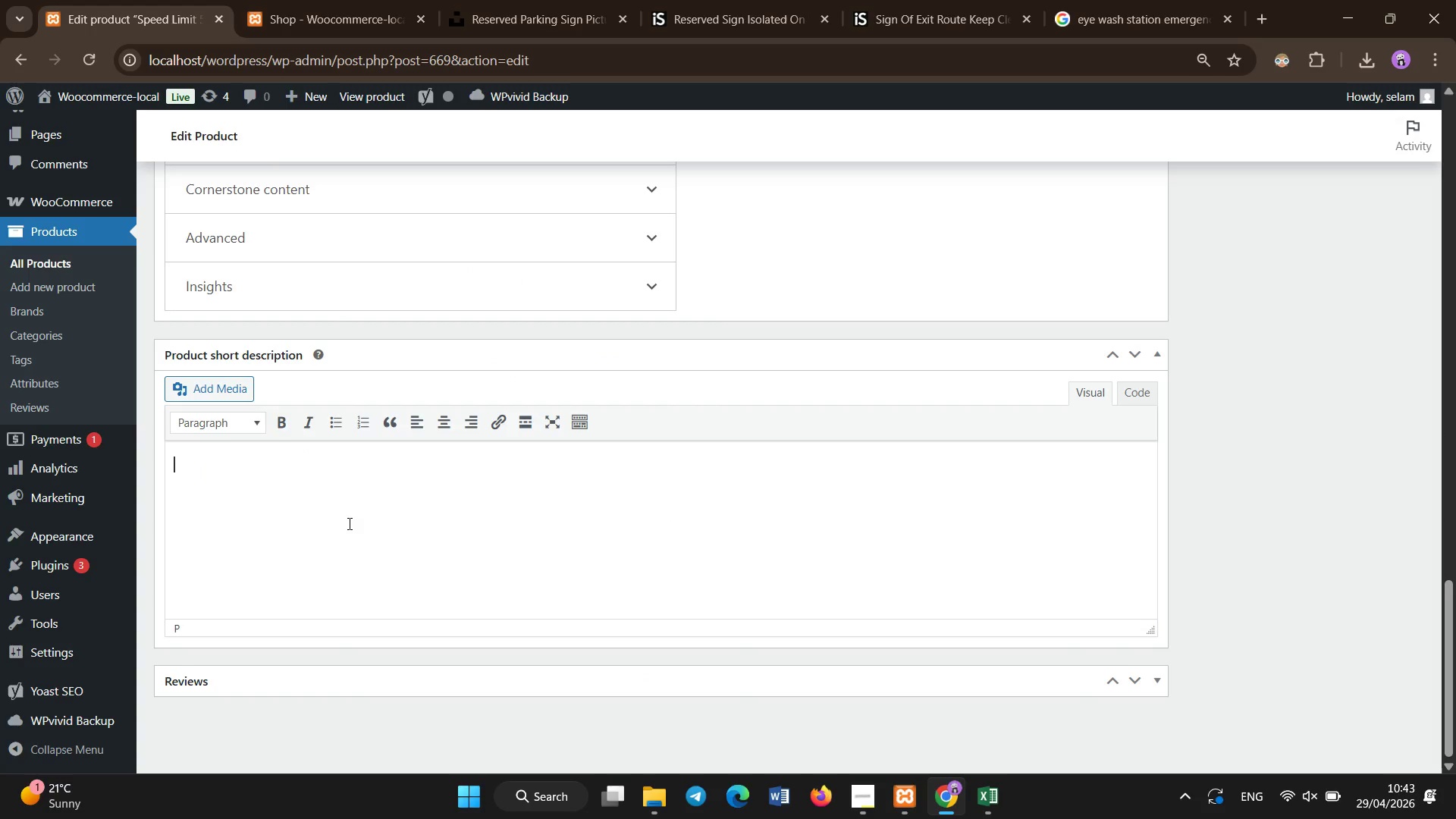 
key(Control+V)
 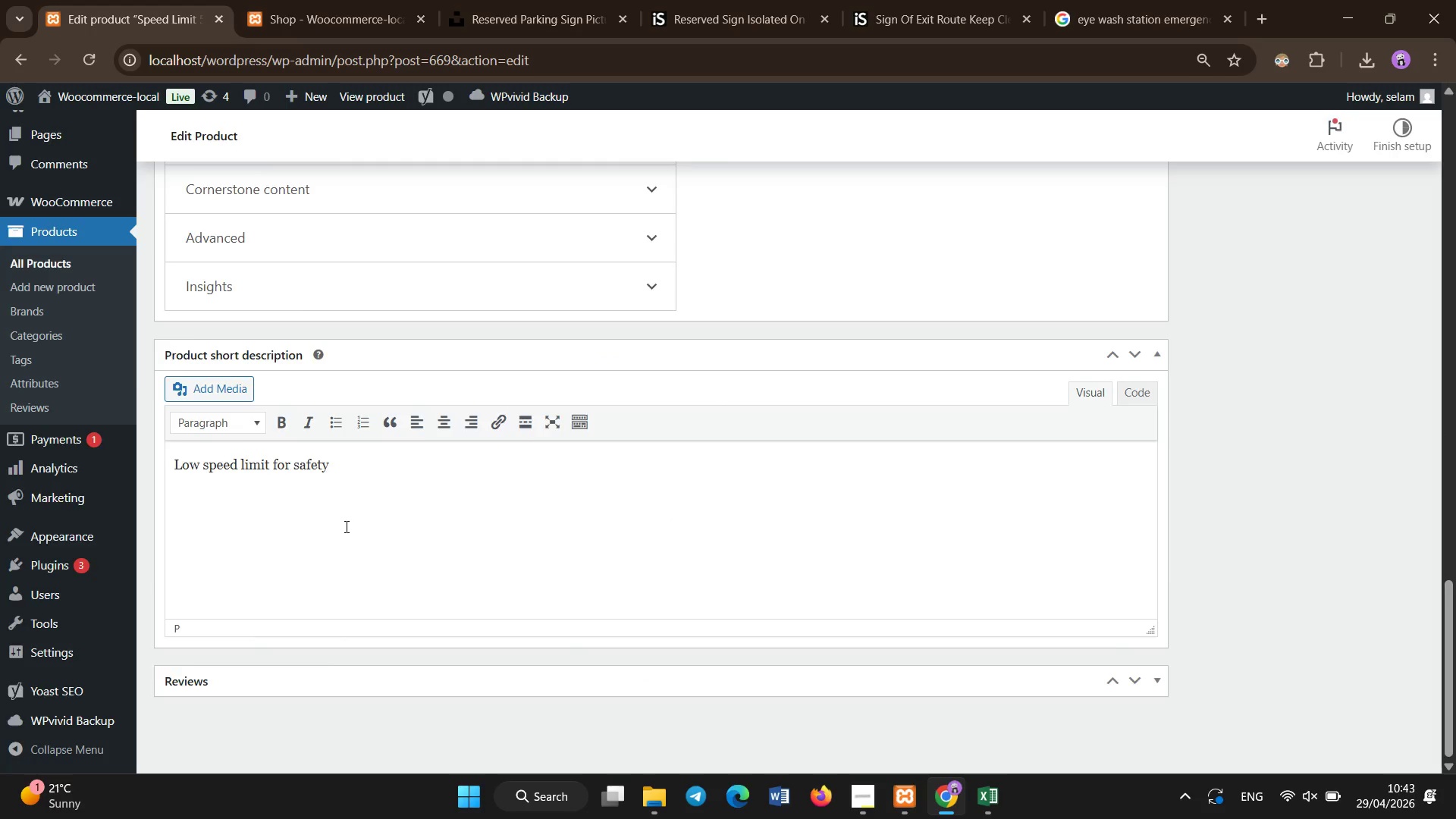 
scroll: coordinate [416, 229], scroll_direction: up, amount: 23.0
 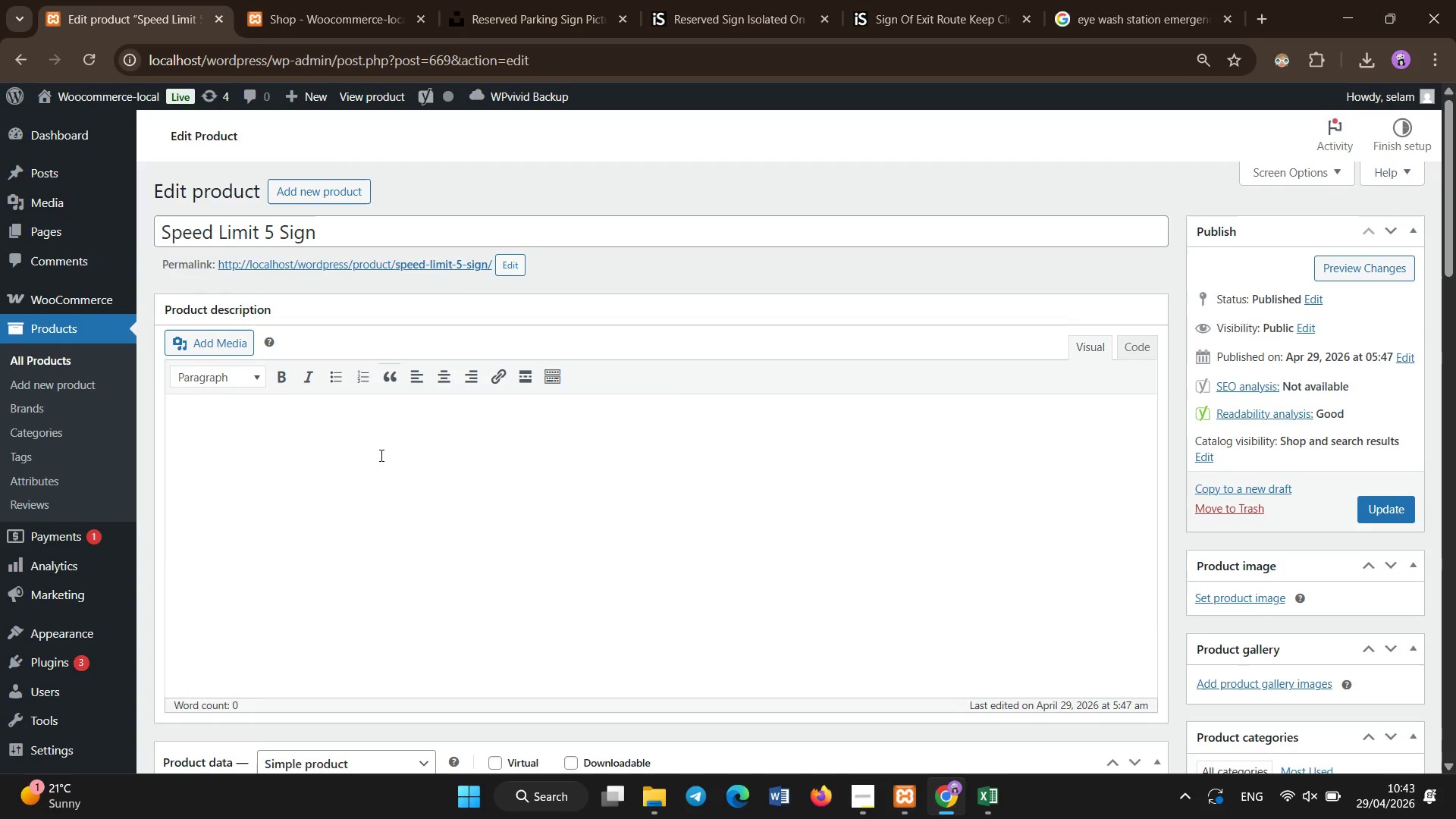 
left_click([378, 476])
 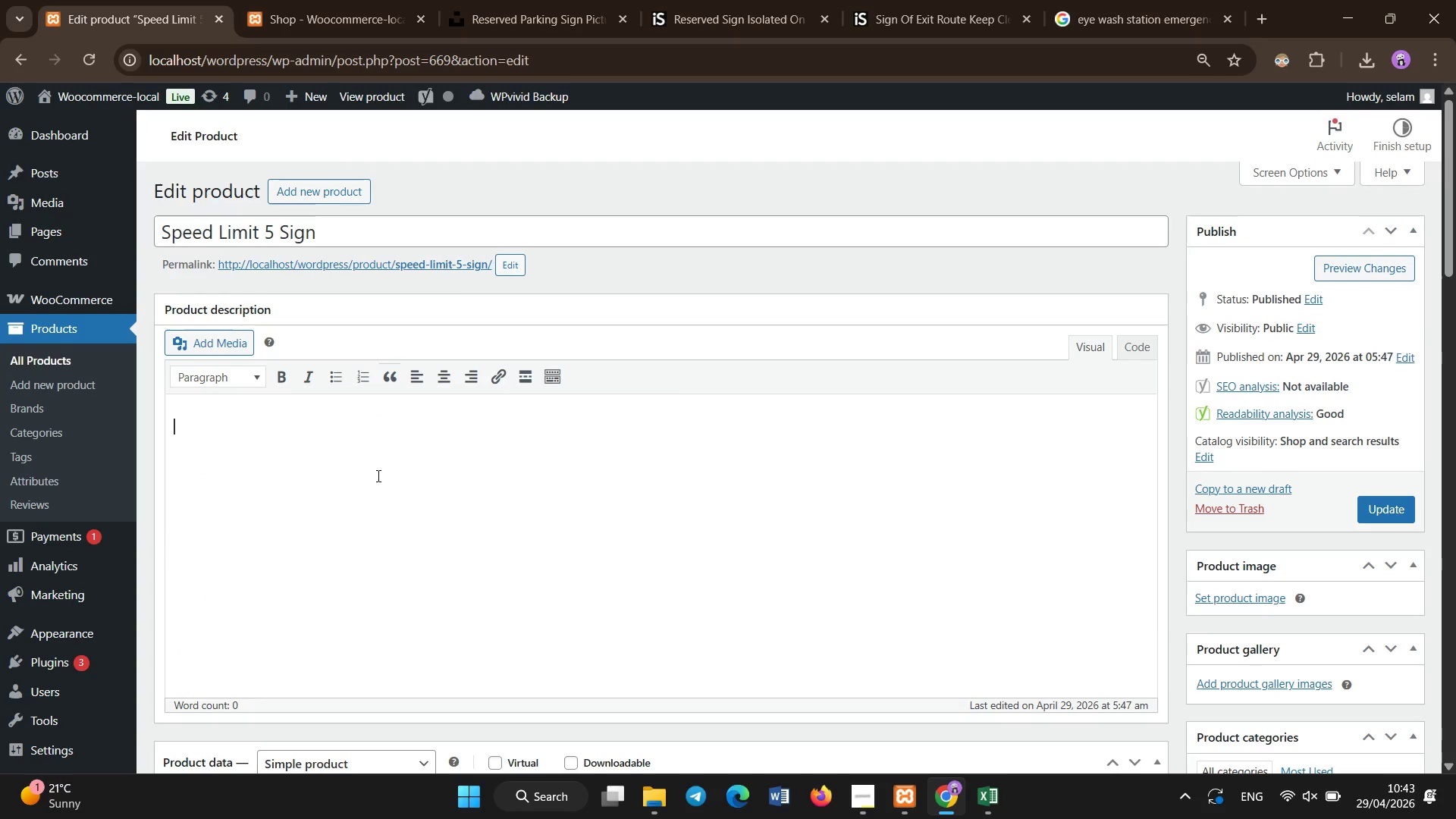 
type(Low-speed regulation sign made from aluminum with High intensity reflective sheeting. Designed forwarehouse an)
 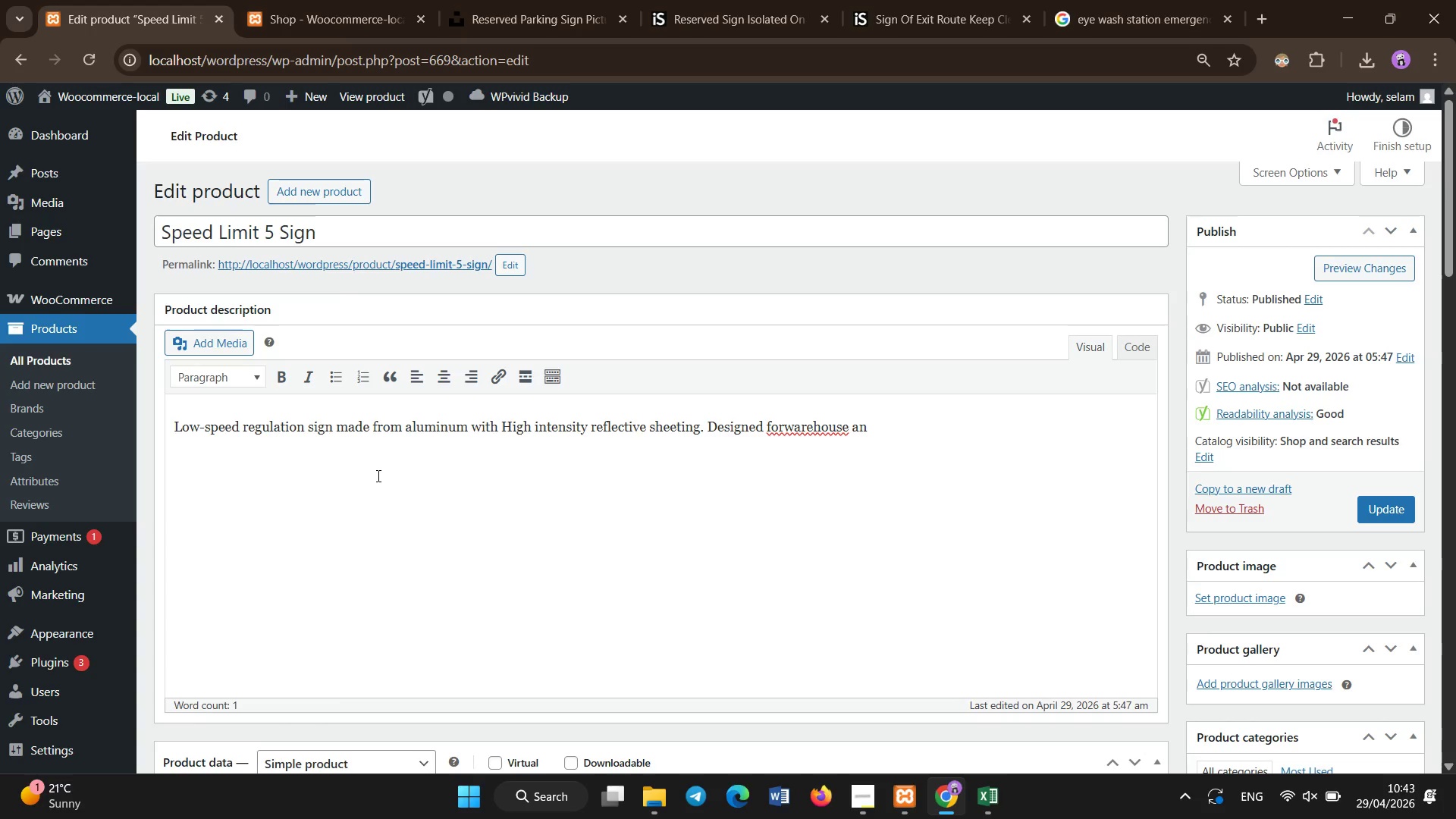 
hold_key(key=ArrowLeft, duration=0.75)
 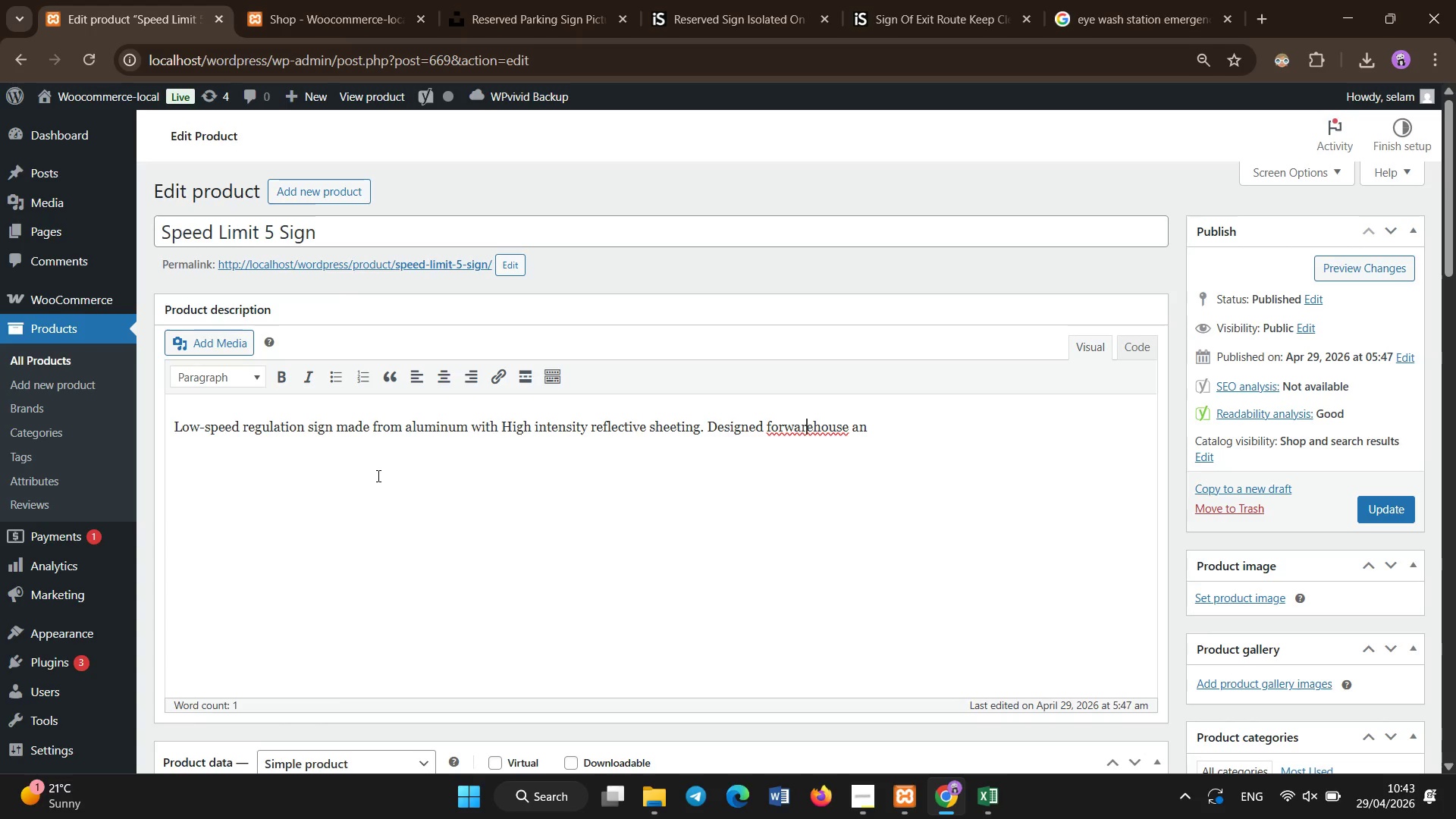 
key(ArrowRight)
 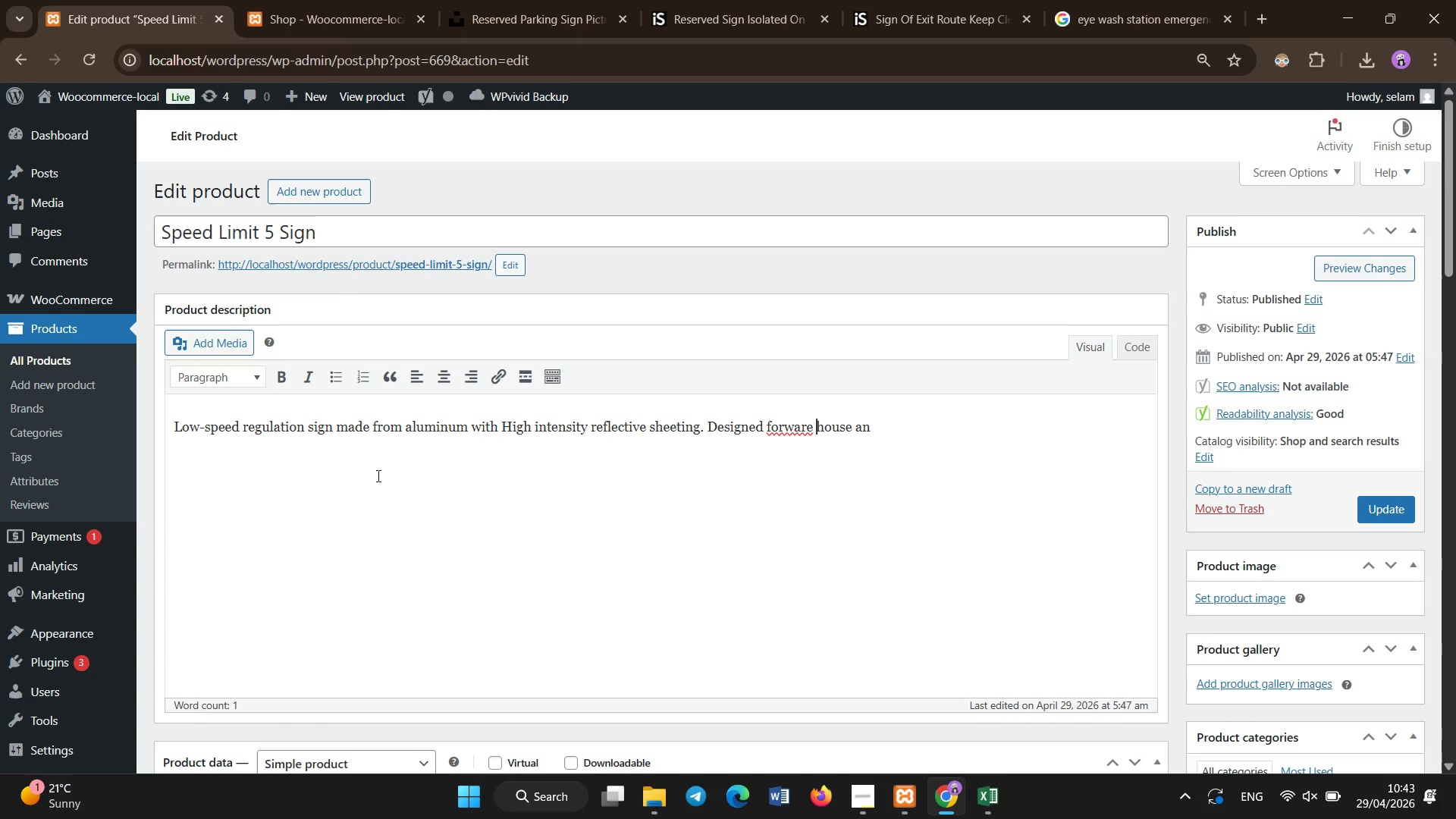 
type( )
key(Backspace)
key(Backspace)
key(Backspace)
key(Backspace)
key(Backspace)
key(Backspace)
key(Backspace)
type(or ware[End])
 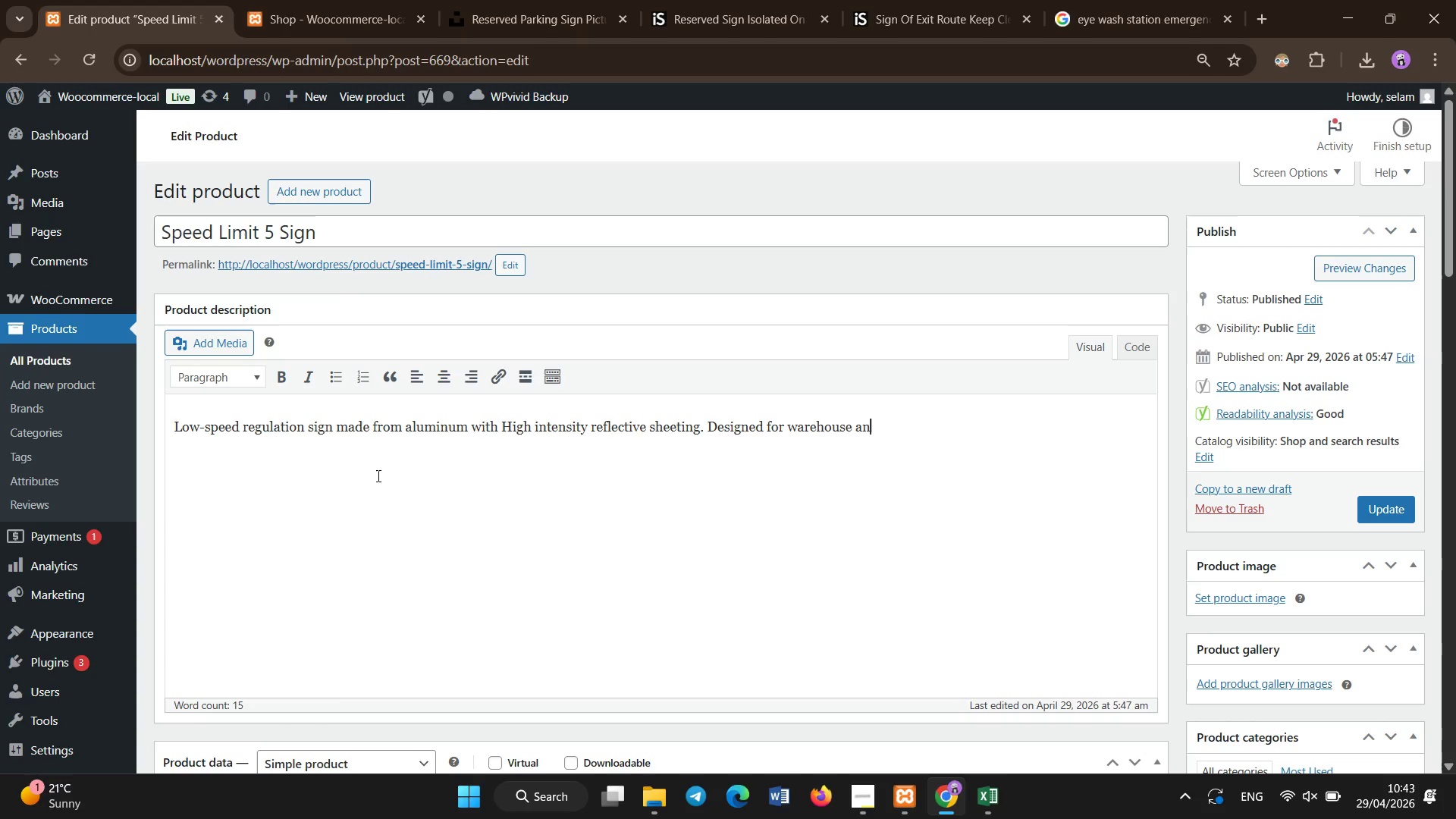 
type(in)
key(Backspace)
key(Backspace)
type( industrial zones requiring strict speed control )
key(Backspace)
type(. Wa)
key(Backspace)
type(eather-resistant and durat)
key(Backspace)
type(ble for outdoor environments.)
 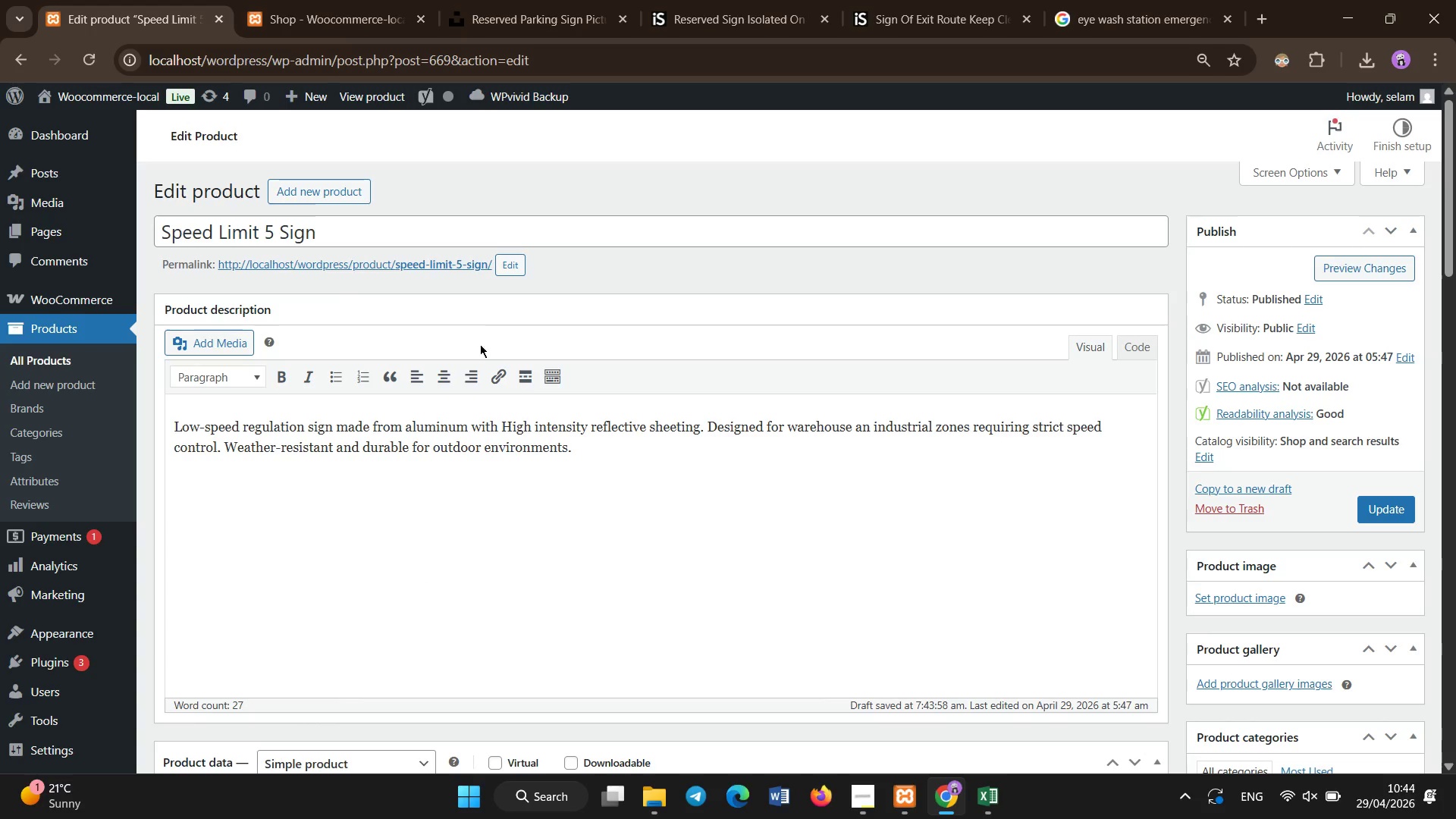 
scroll: coordinate [448, 610], scroll_direction: down, amount: 4.0
 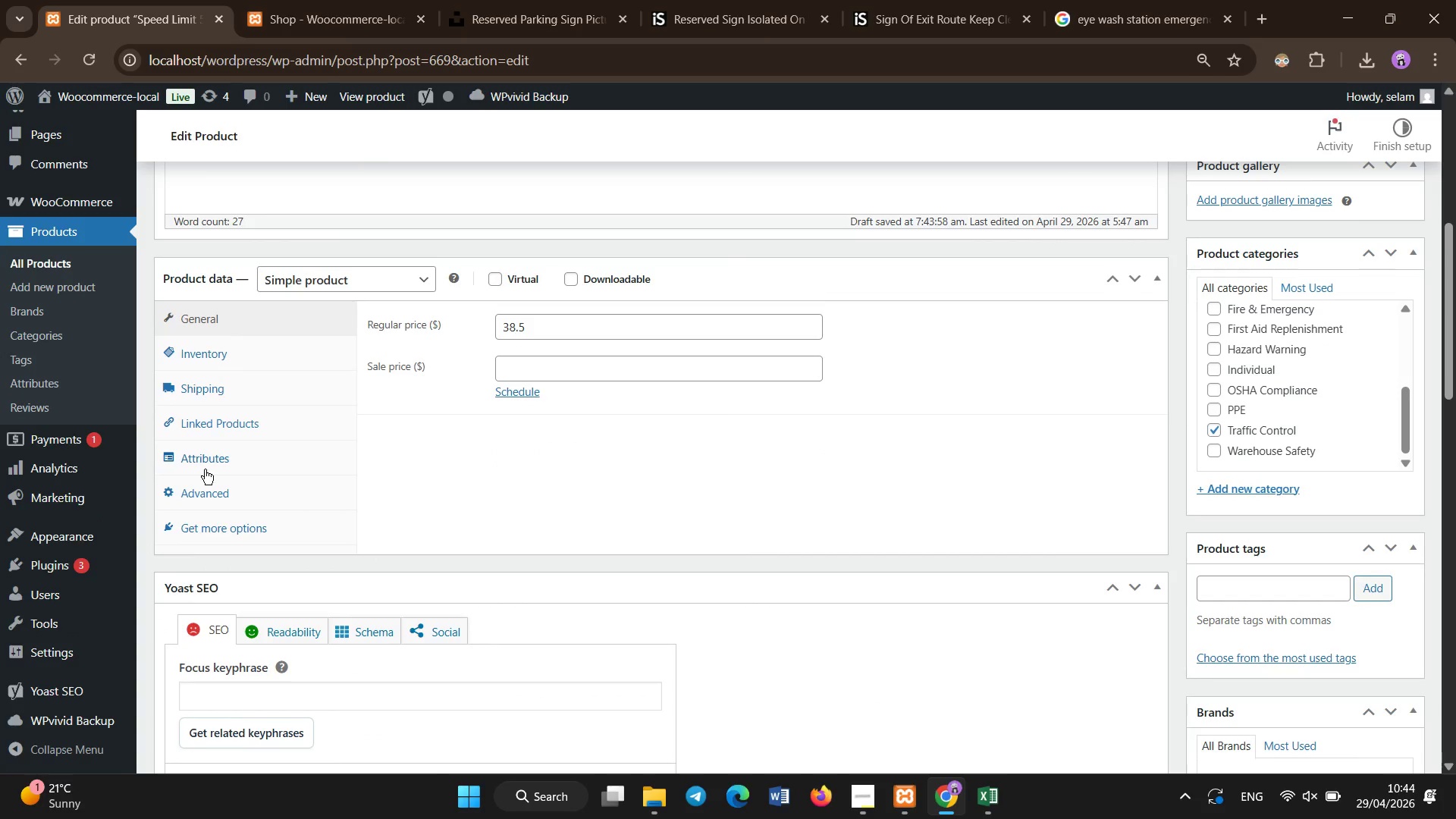 
left_click([205, 469])
 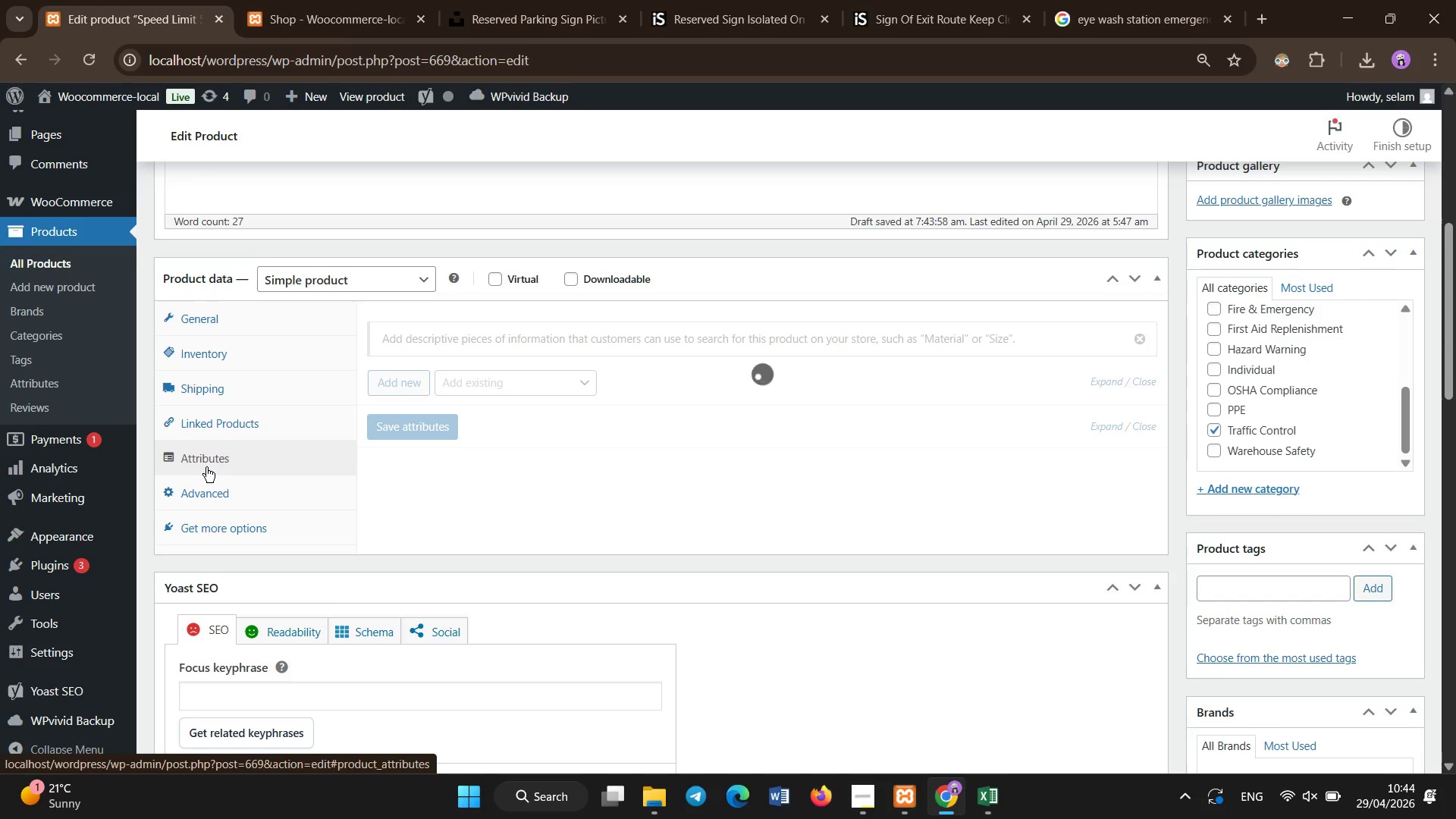 
left_click([993, 803])
 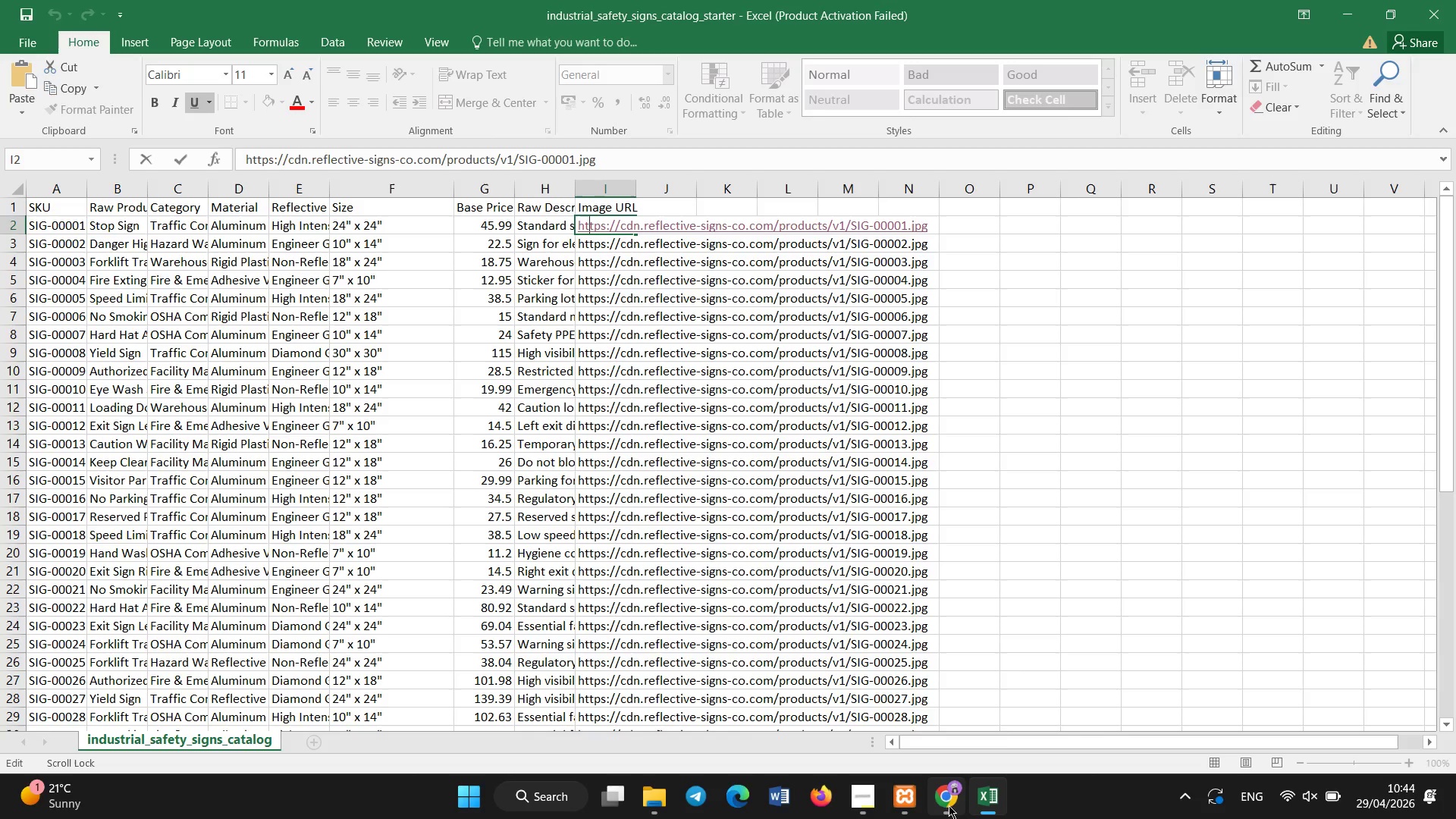 
left_click([949, 805])
 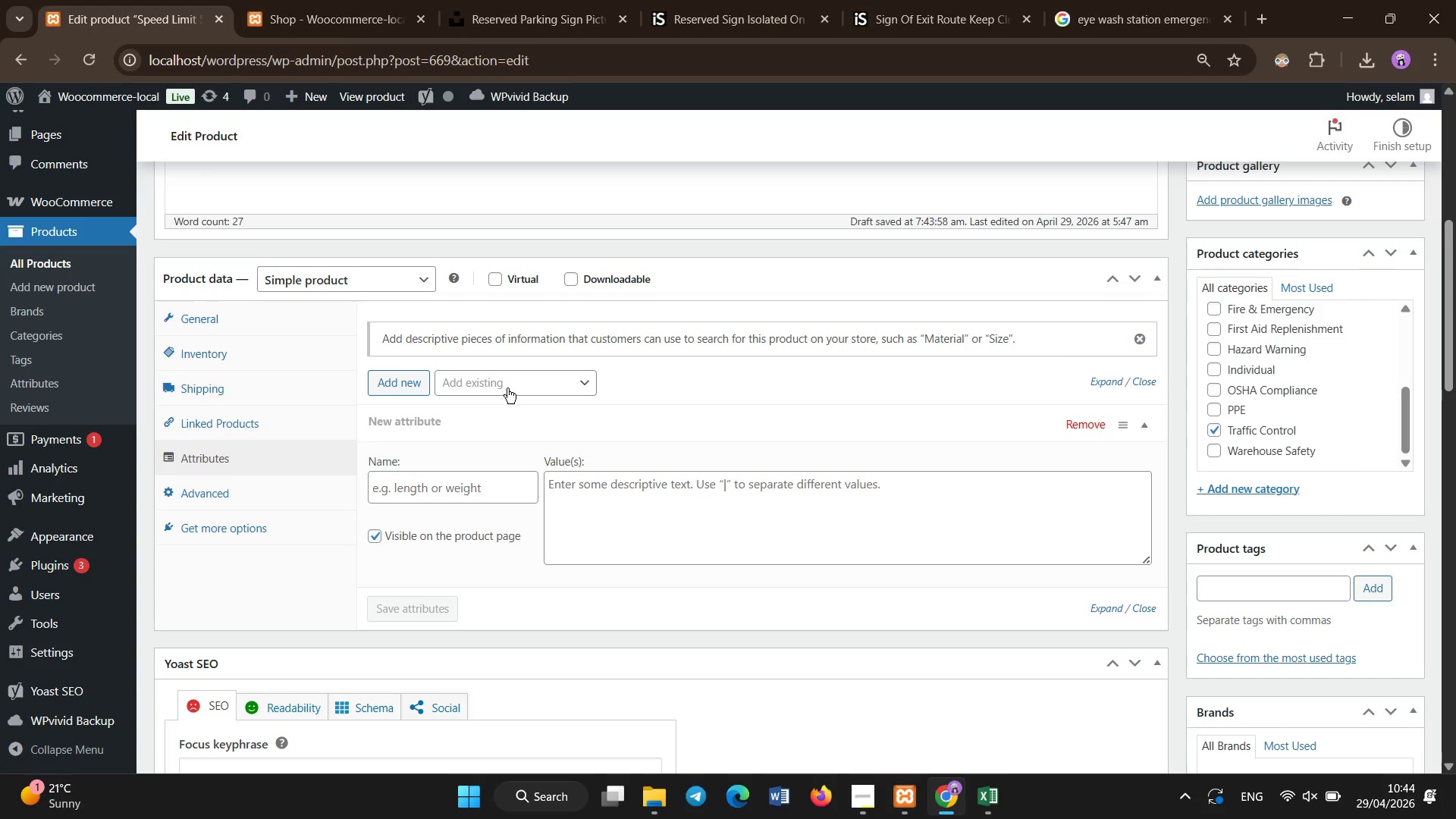 
left_click([507, 388])
 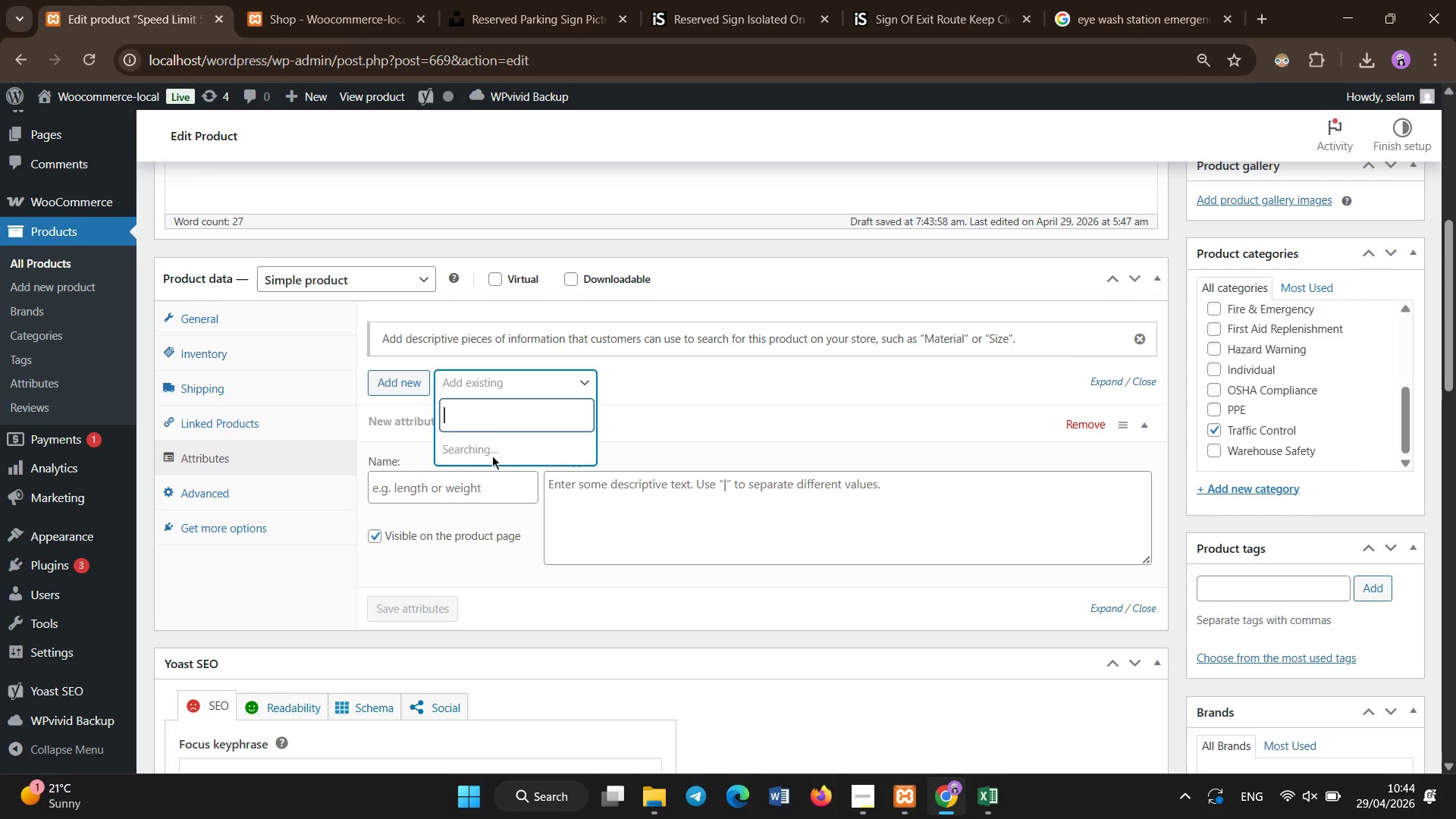 
left_click([492, 456])
 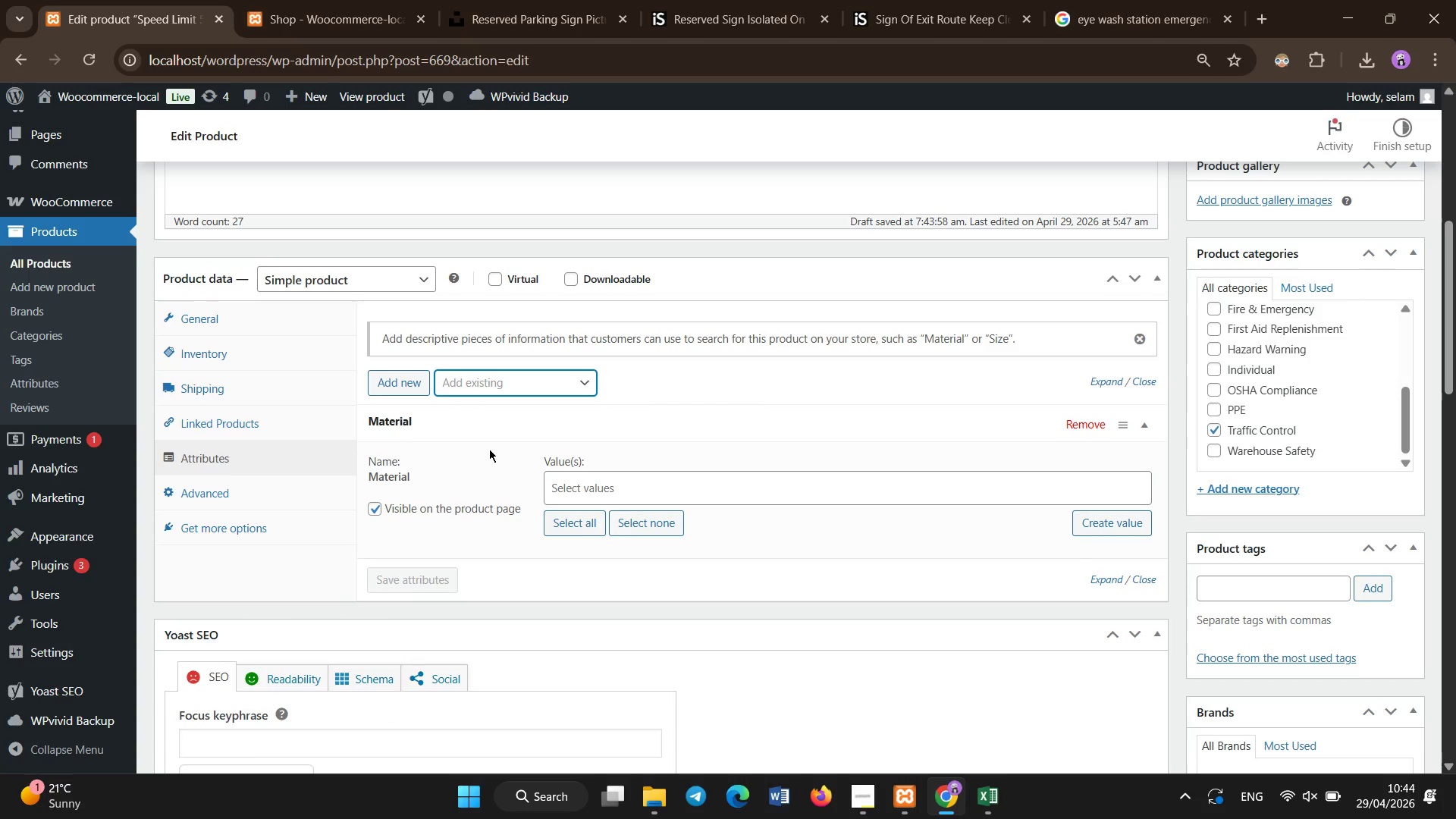 
wait(5.03)
 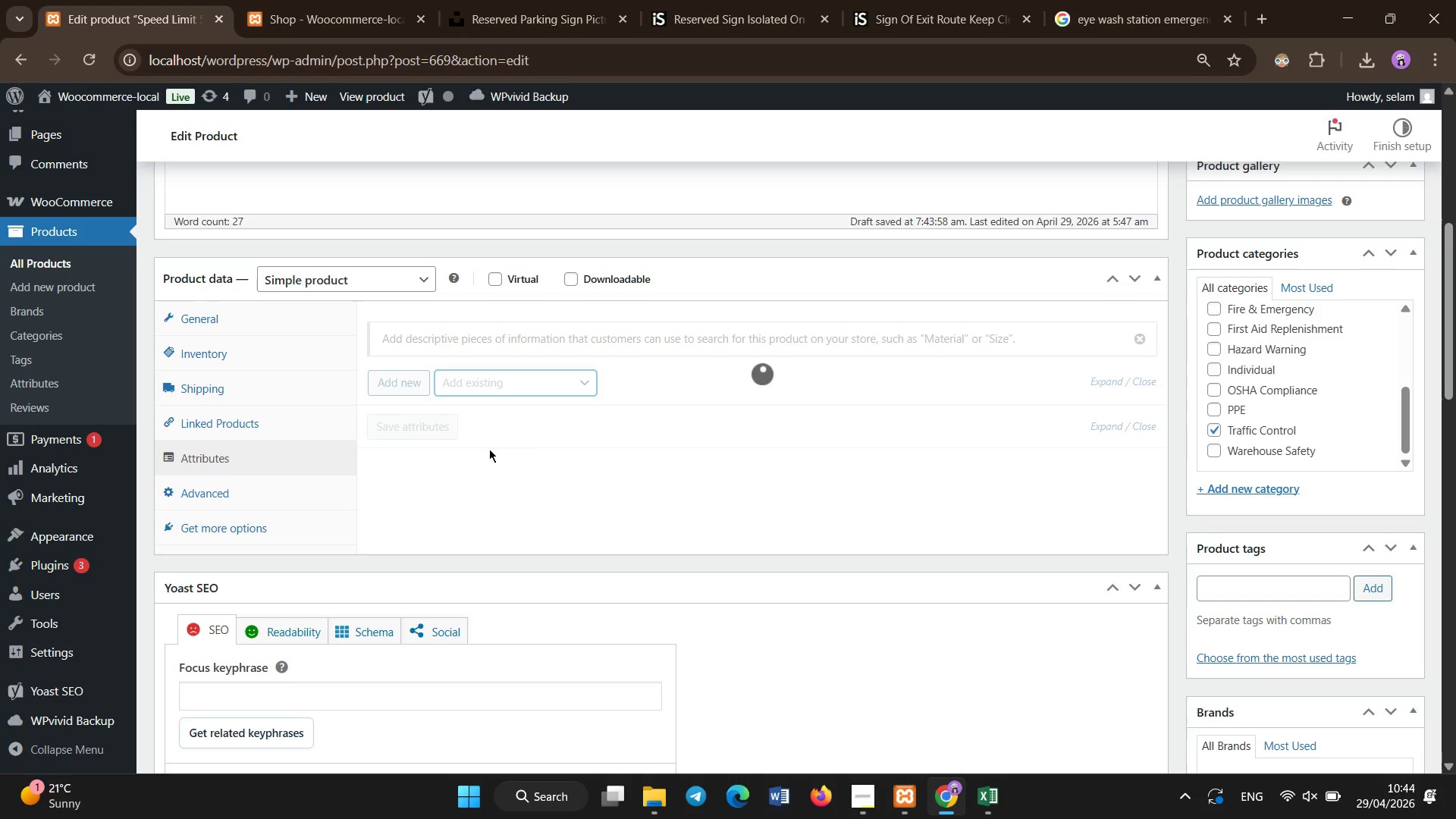 
left_click([604, 501])
 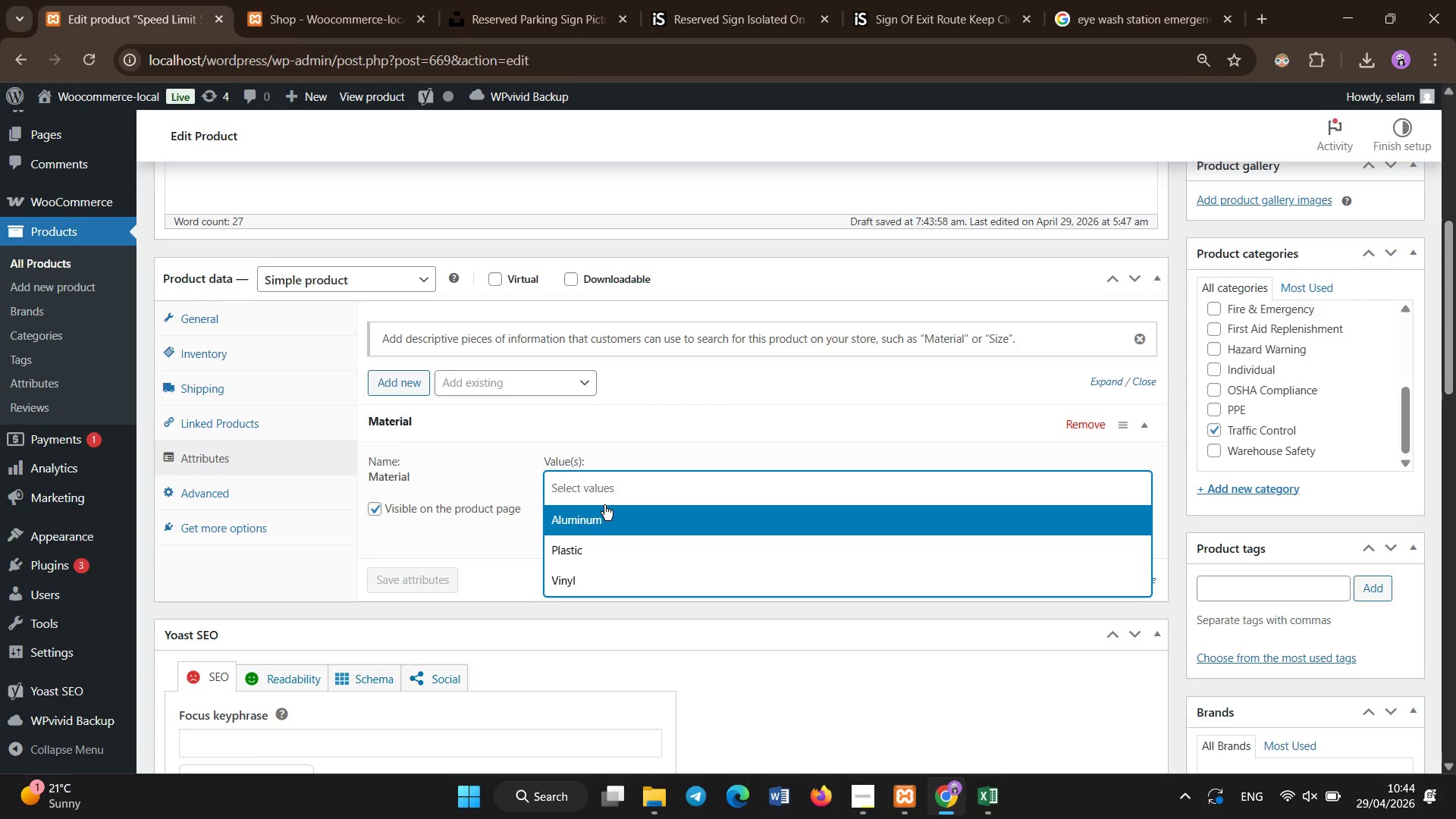 
left_click([601, 517])
 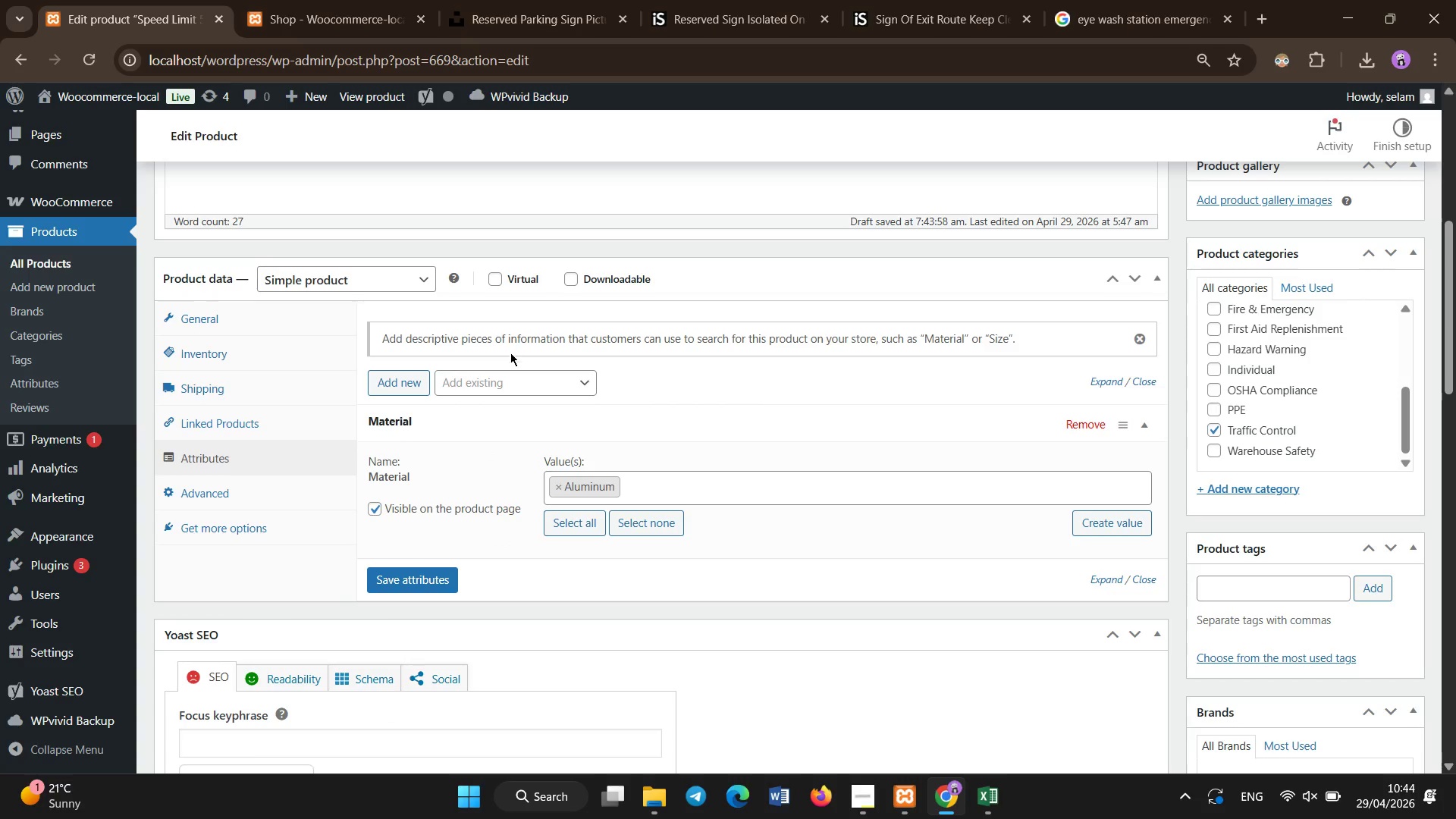 
left_click([513, 382])
 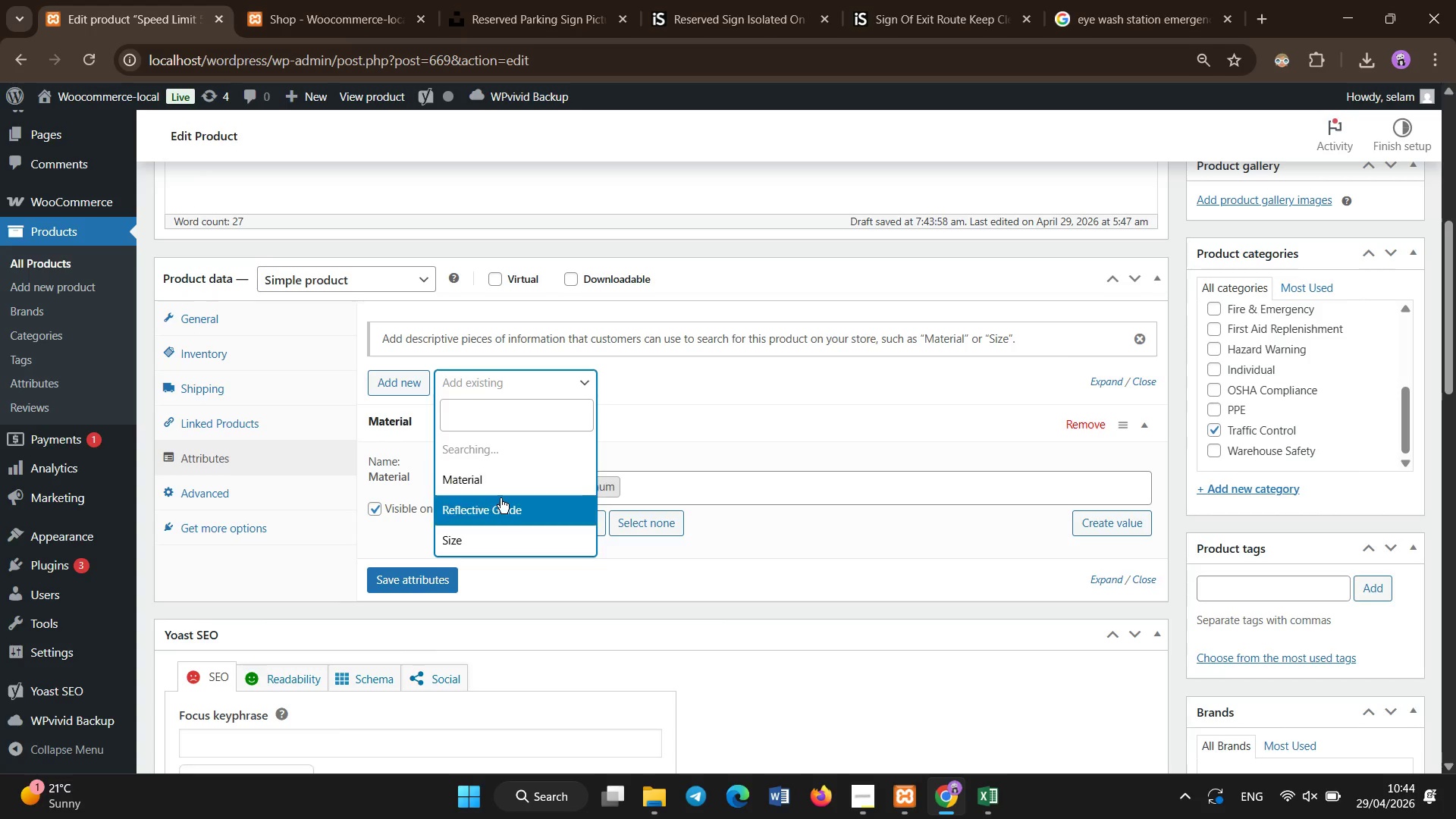 
left_click([500, 498])
 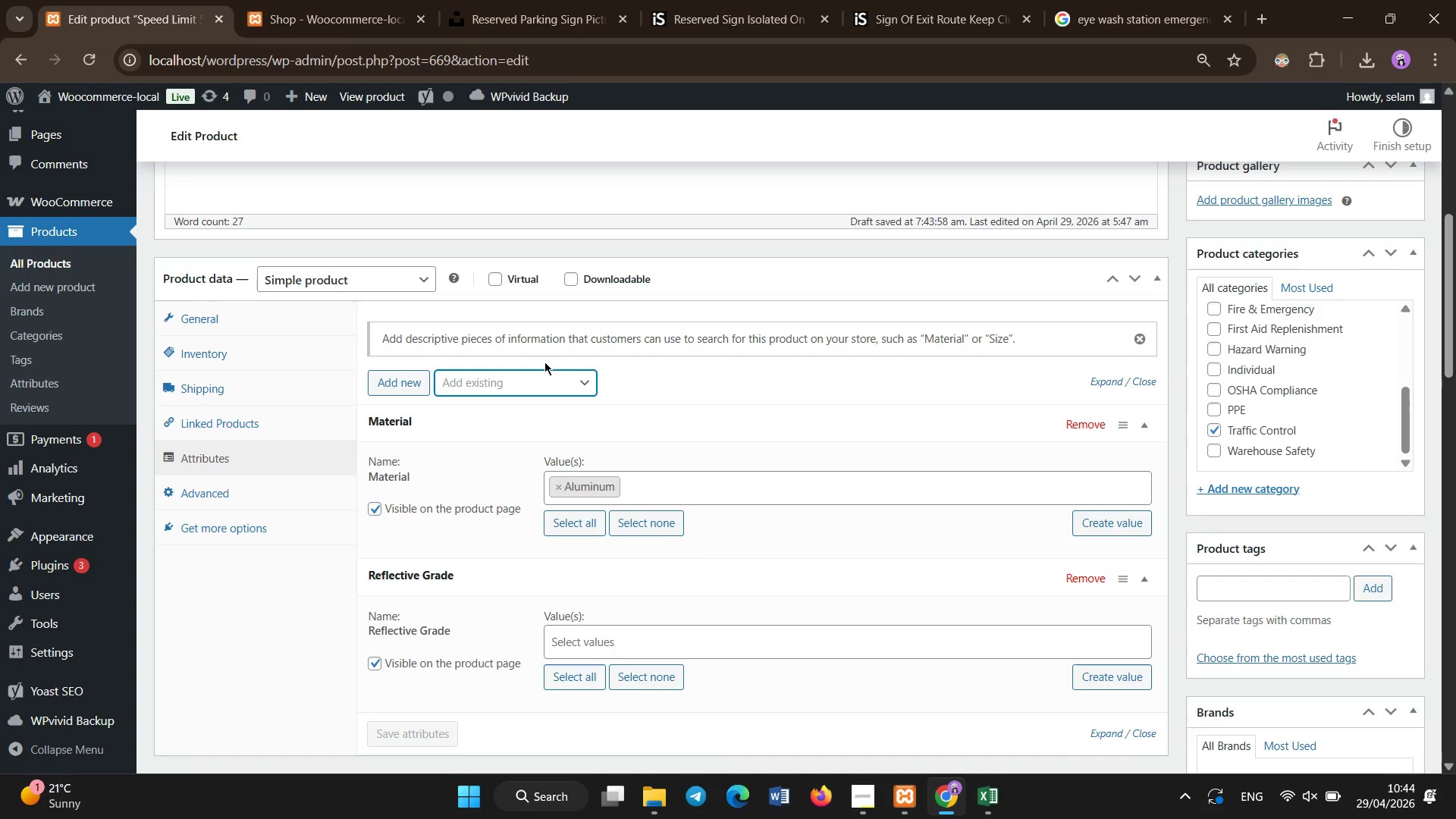 
left_click([653, 643])
 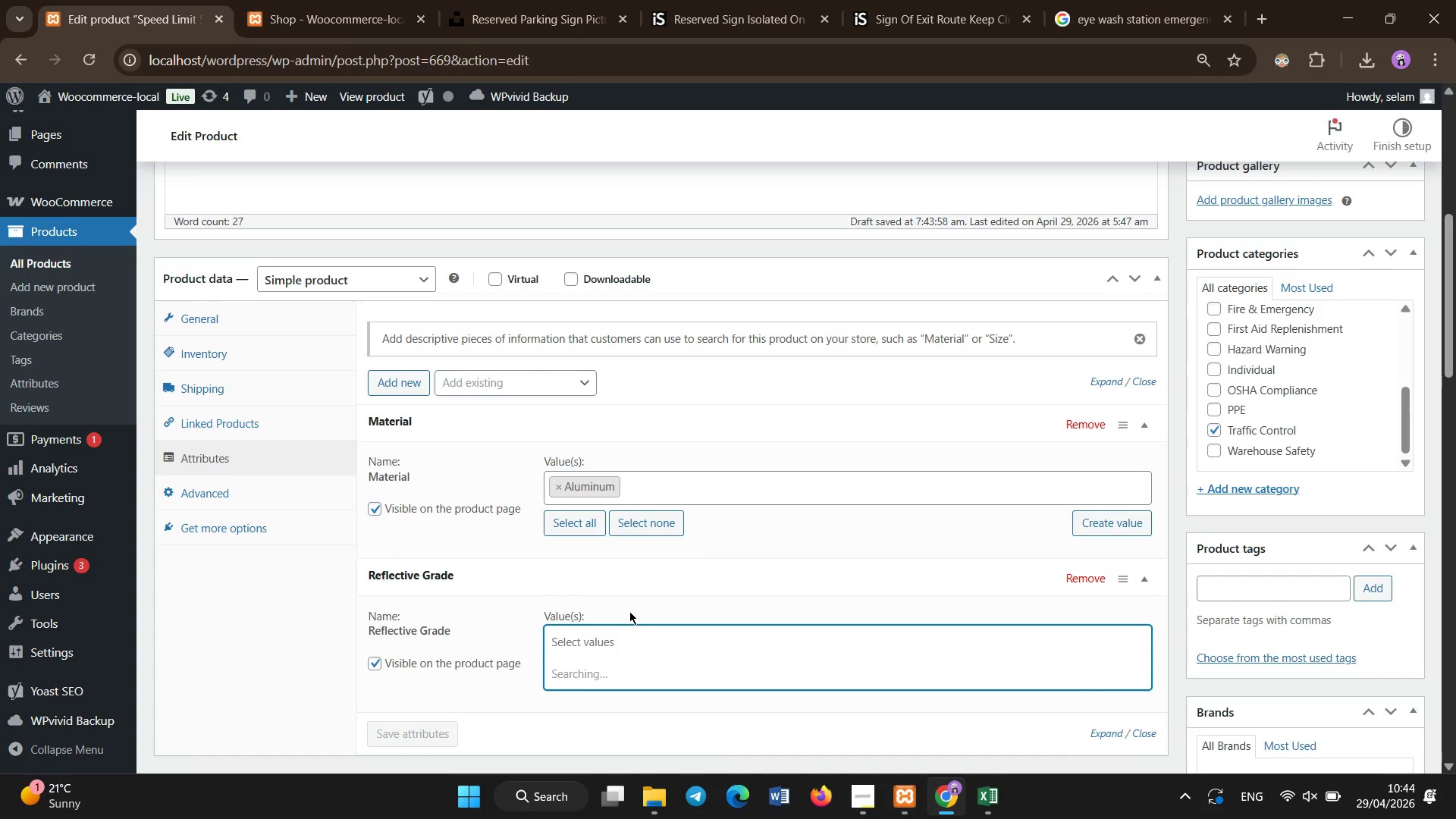 
mouse_move([616, 594])
 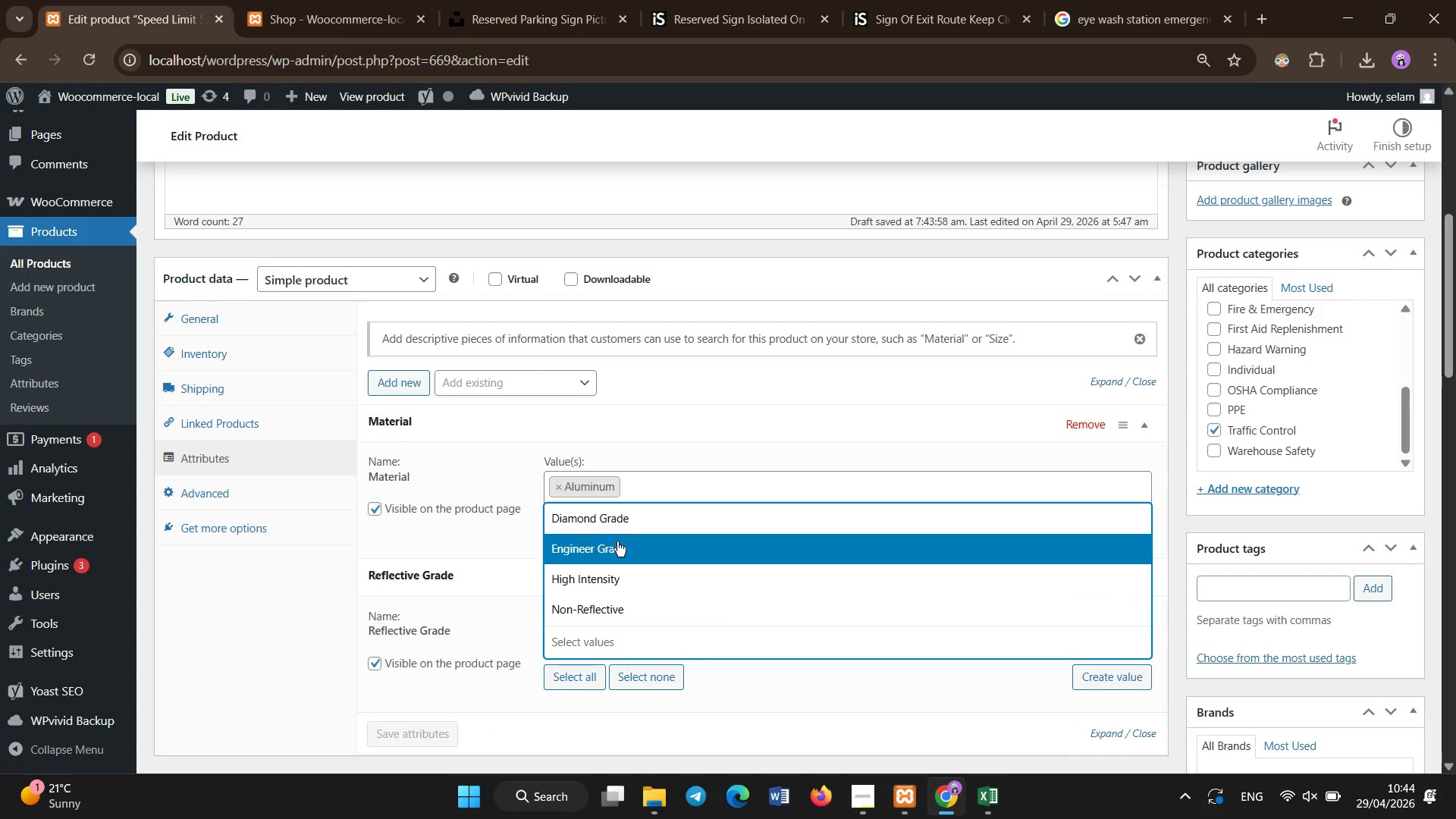 
left_click([617, 541])
 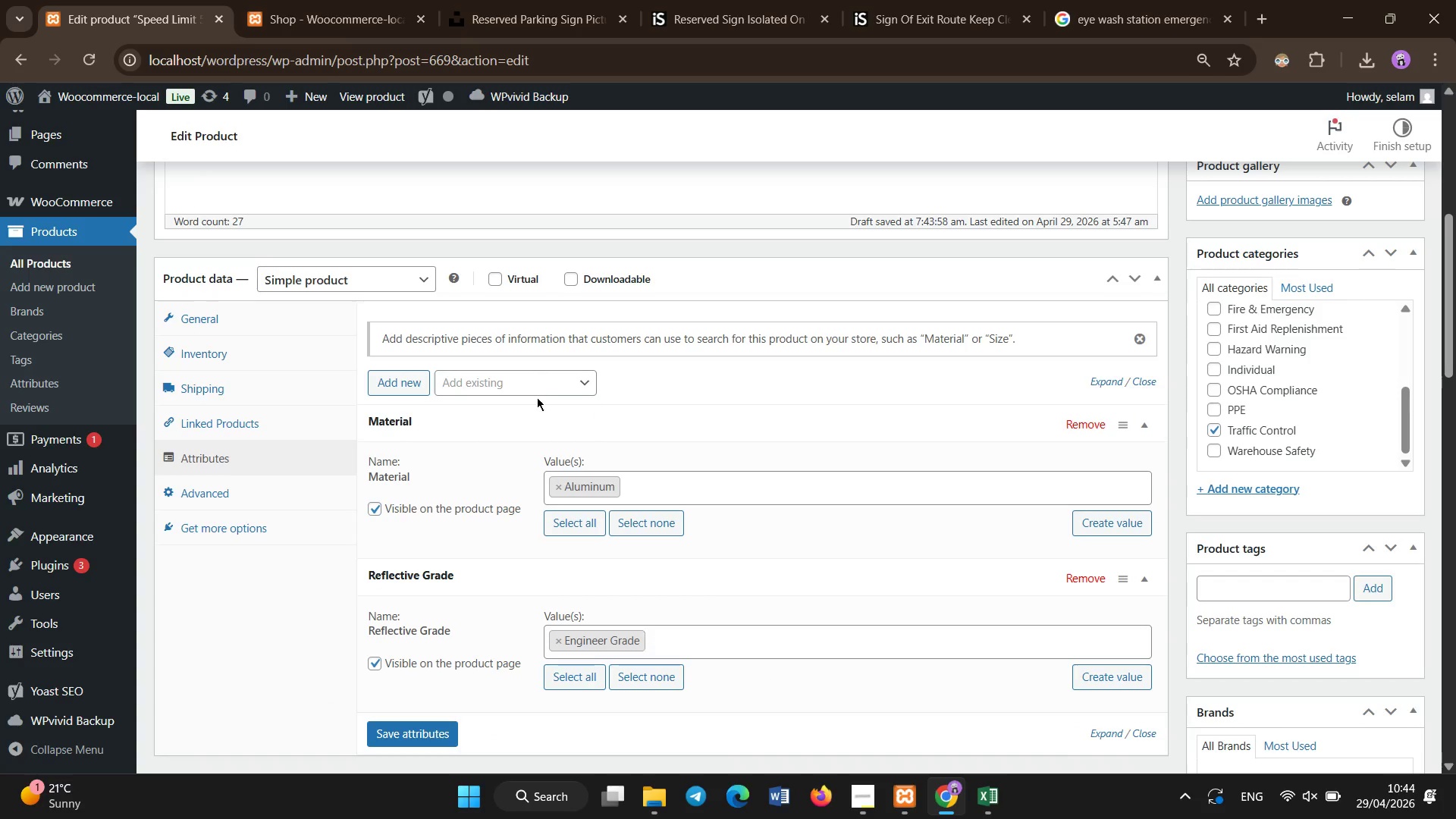 
double_click([539, 379])
 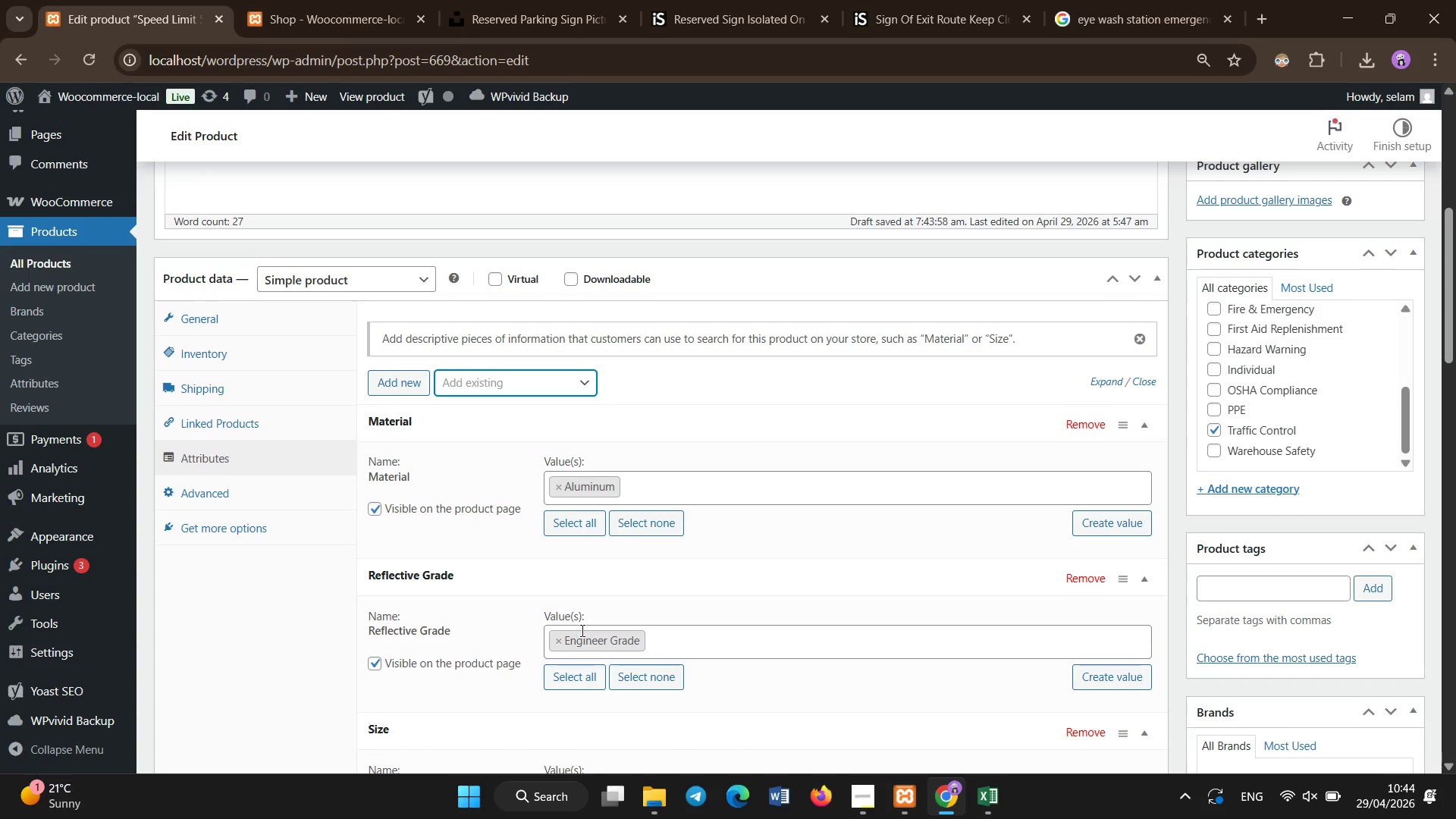 
scroll: coordinate [603, 757], scroll_direction: down, amount: 3.0
 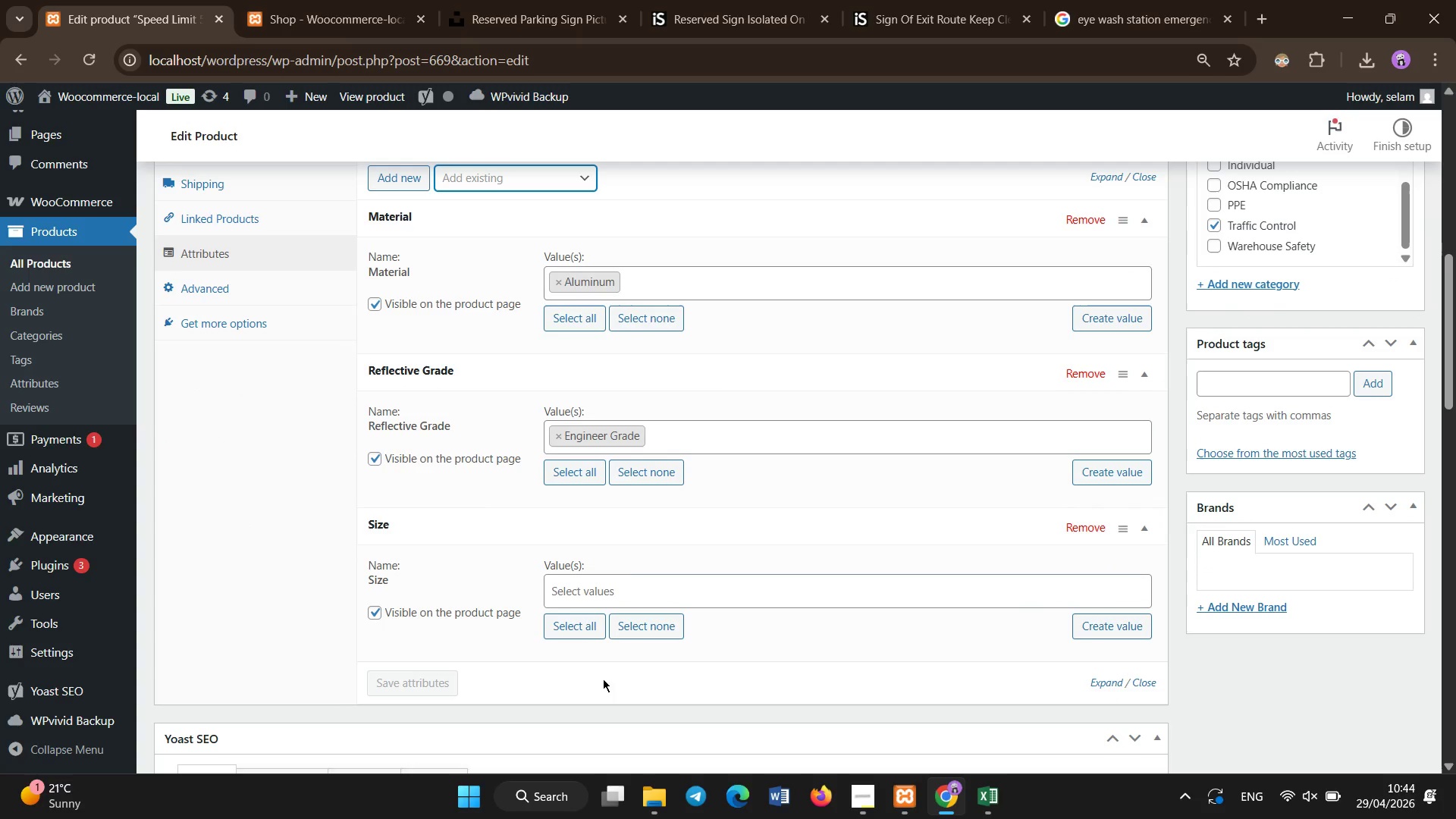 
left_click([632, 587])
 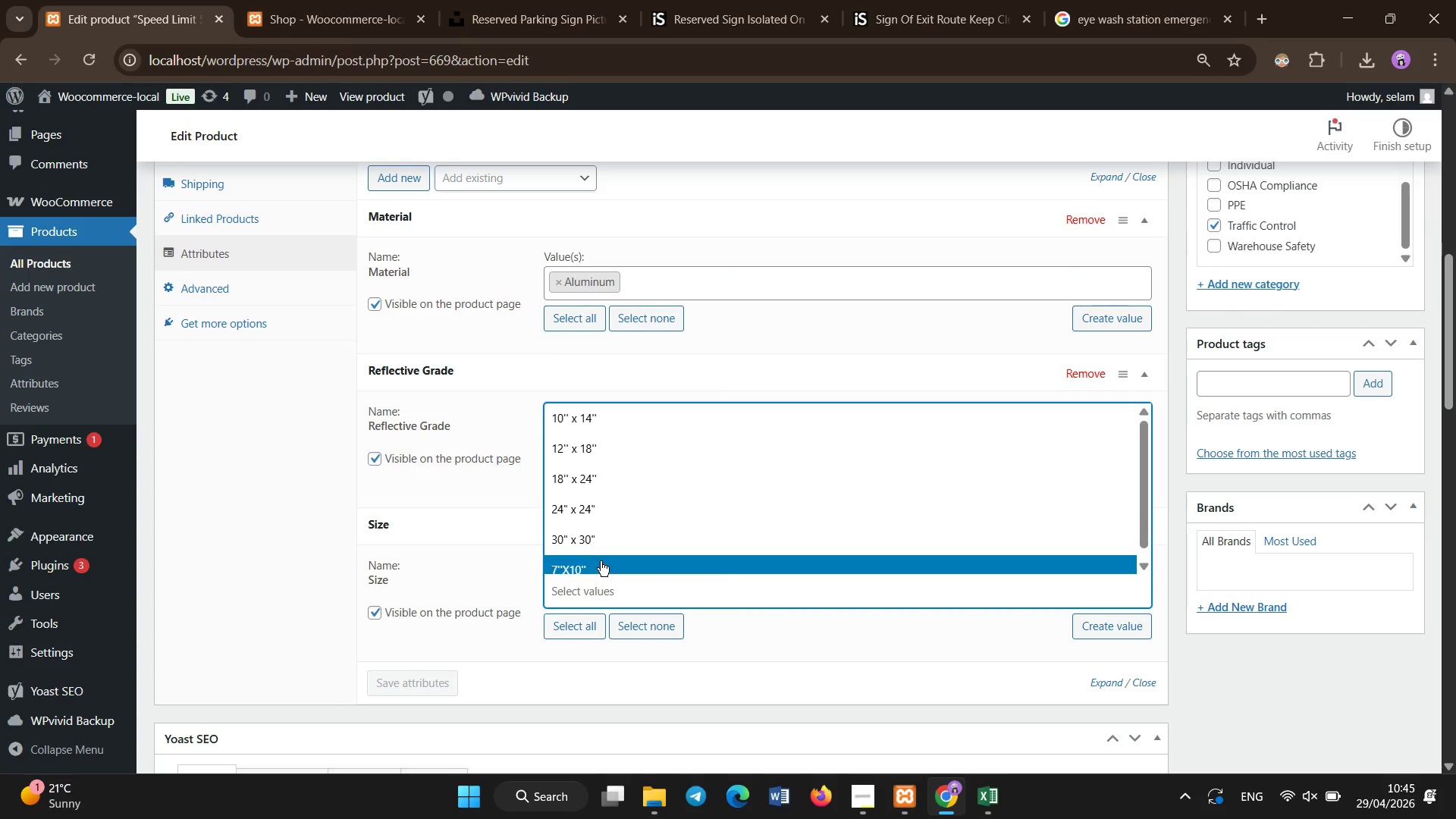 
left_click([613, 456])
 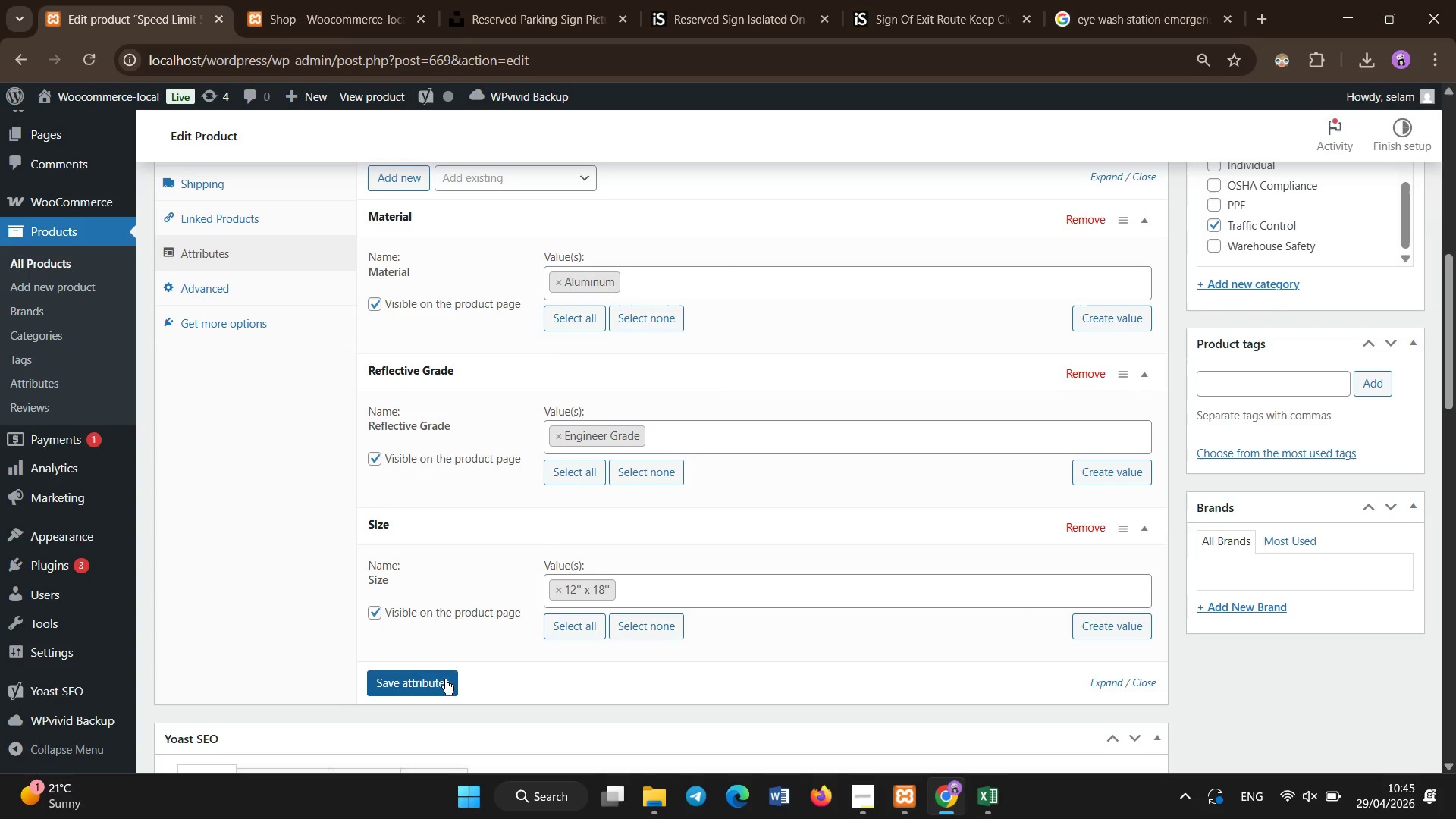 
left_click([443, 686])
 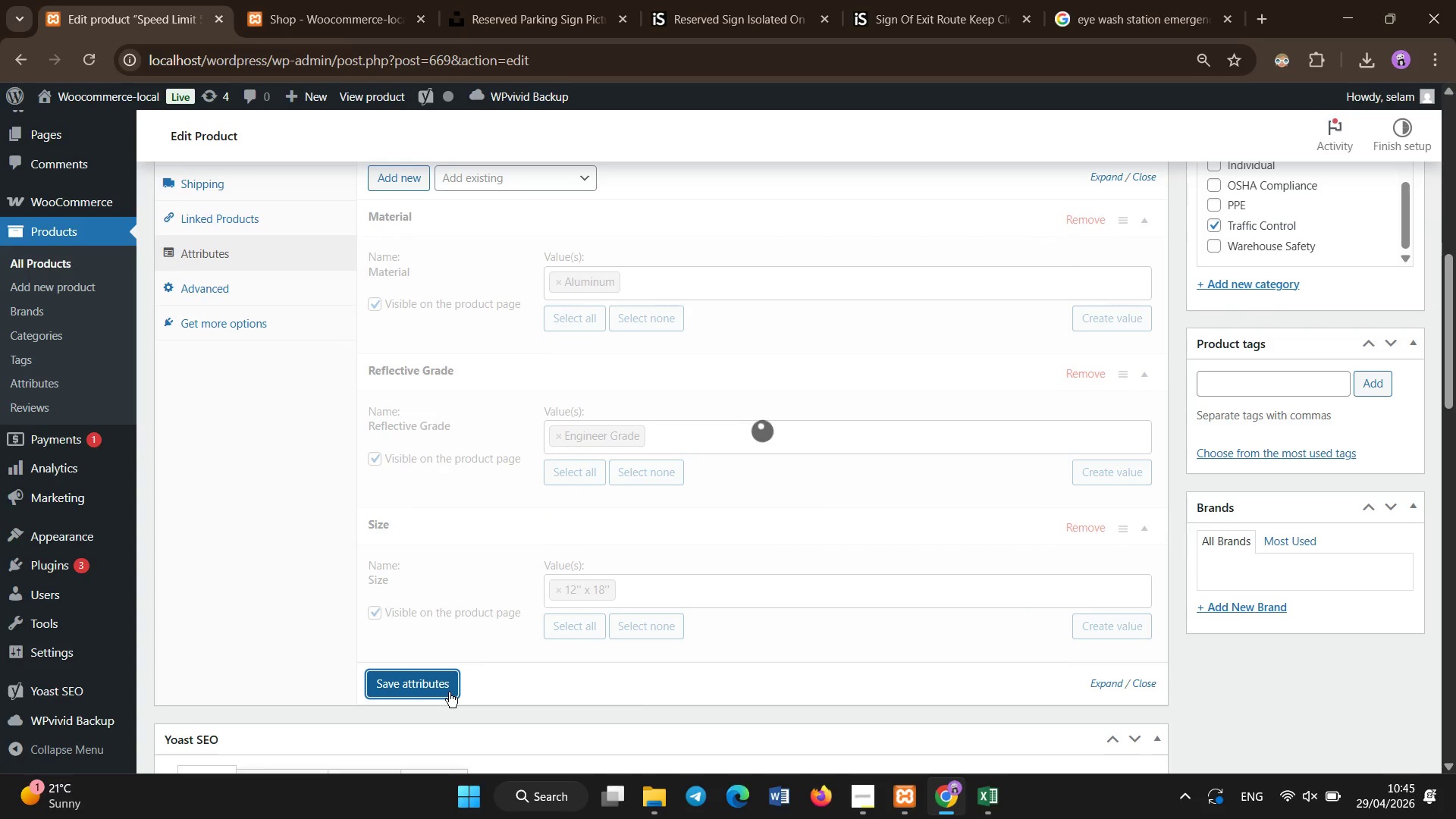 
mouse_move([459, 760])
 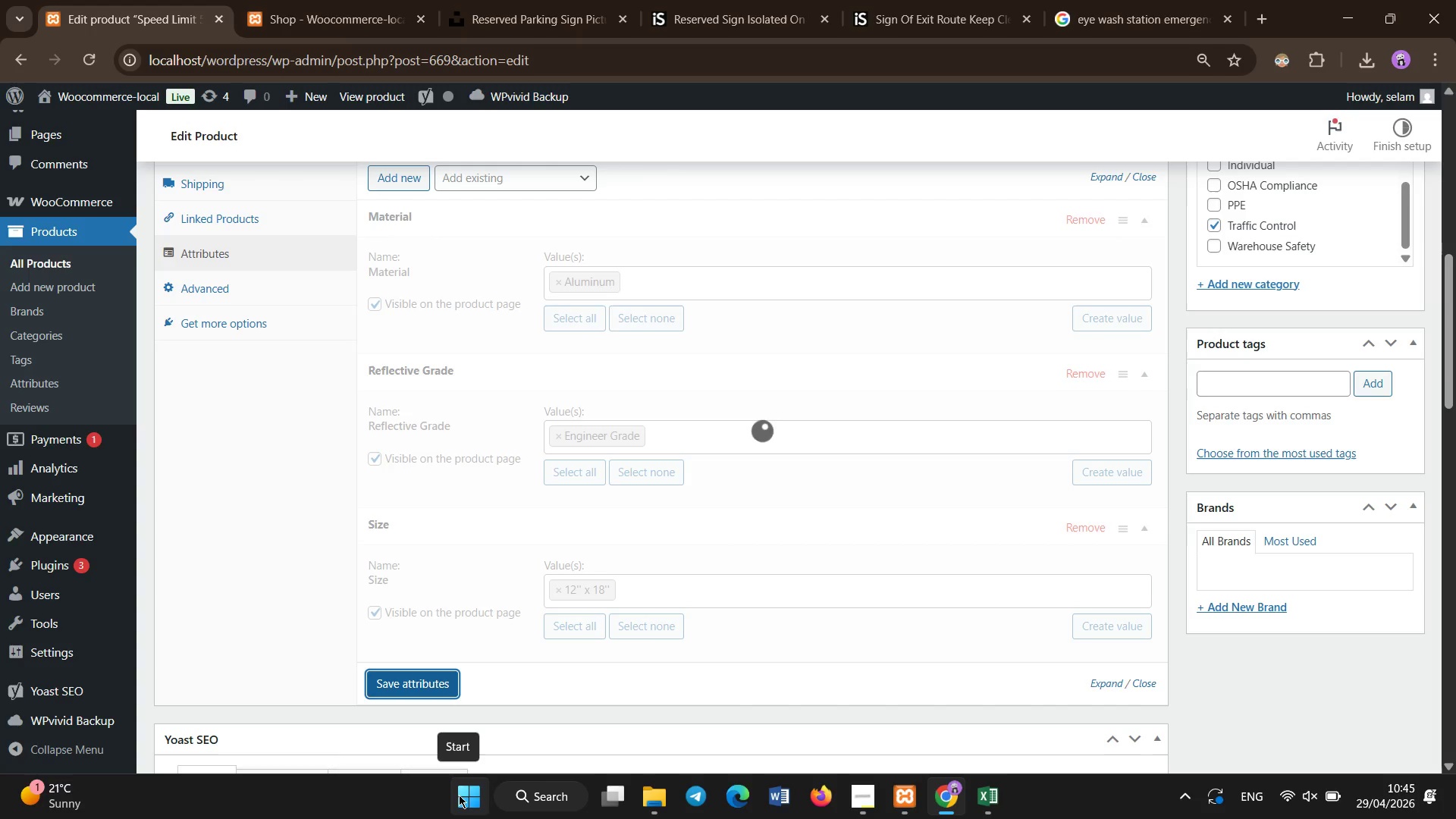 
mouse_move([472, 688])
 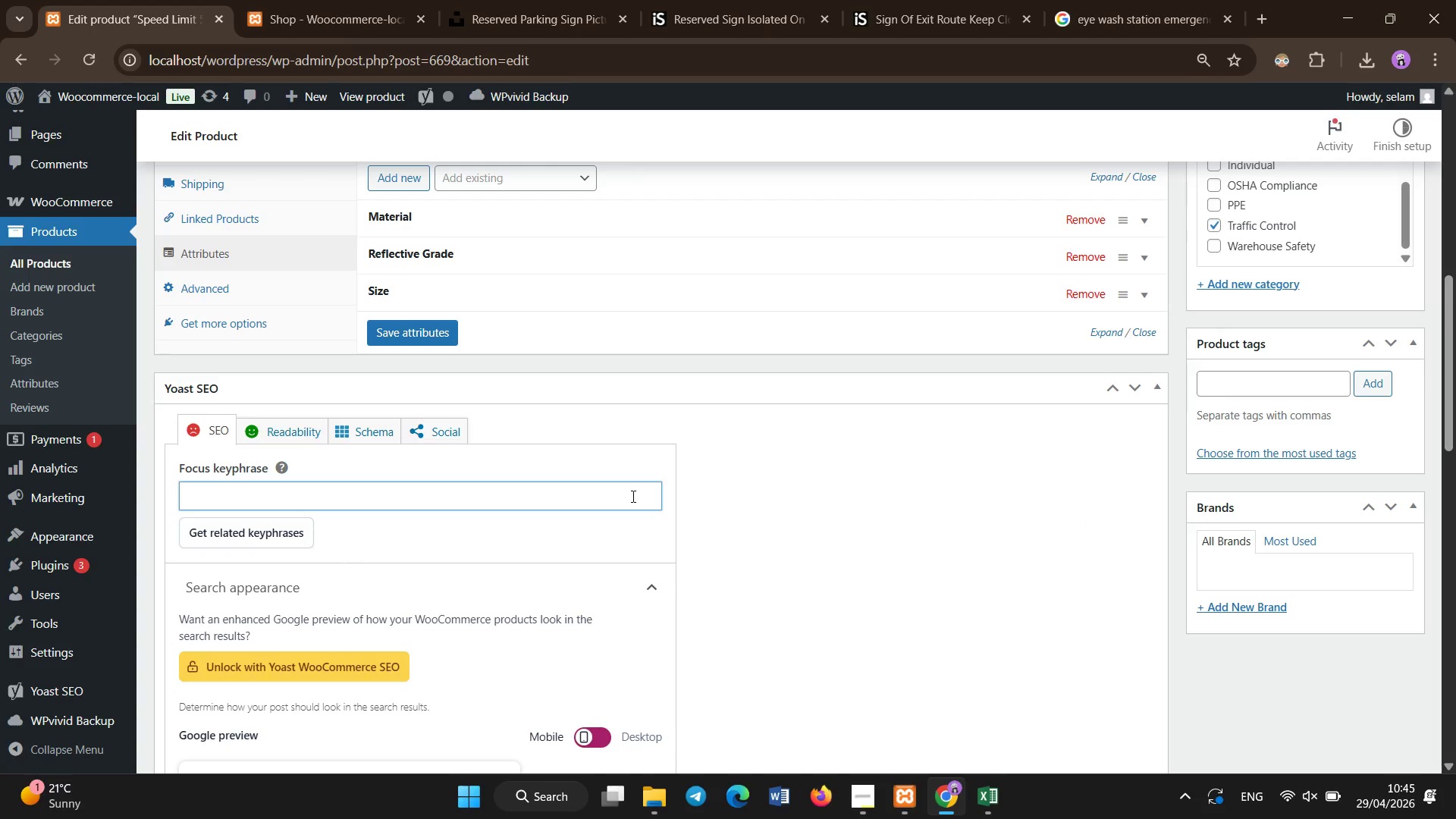 
type(speed limit safety industrial traffic OSHA)
 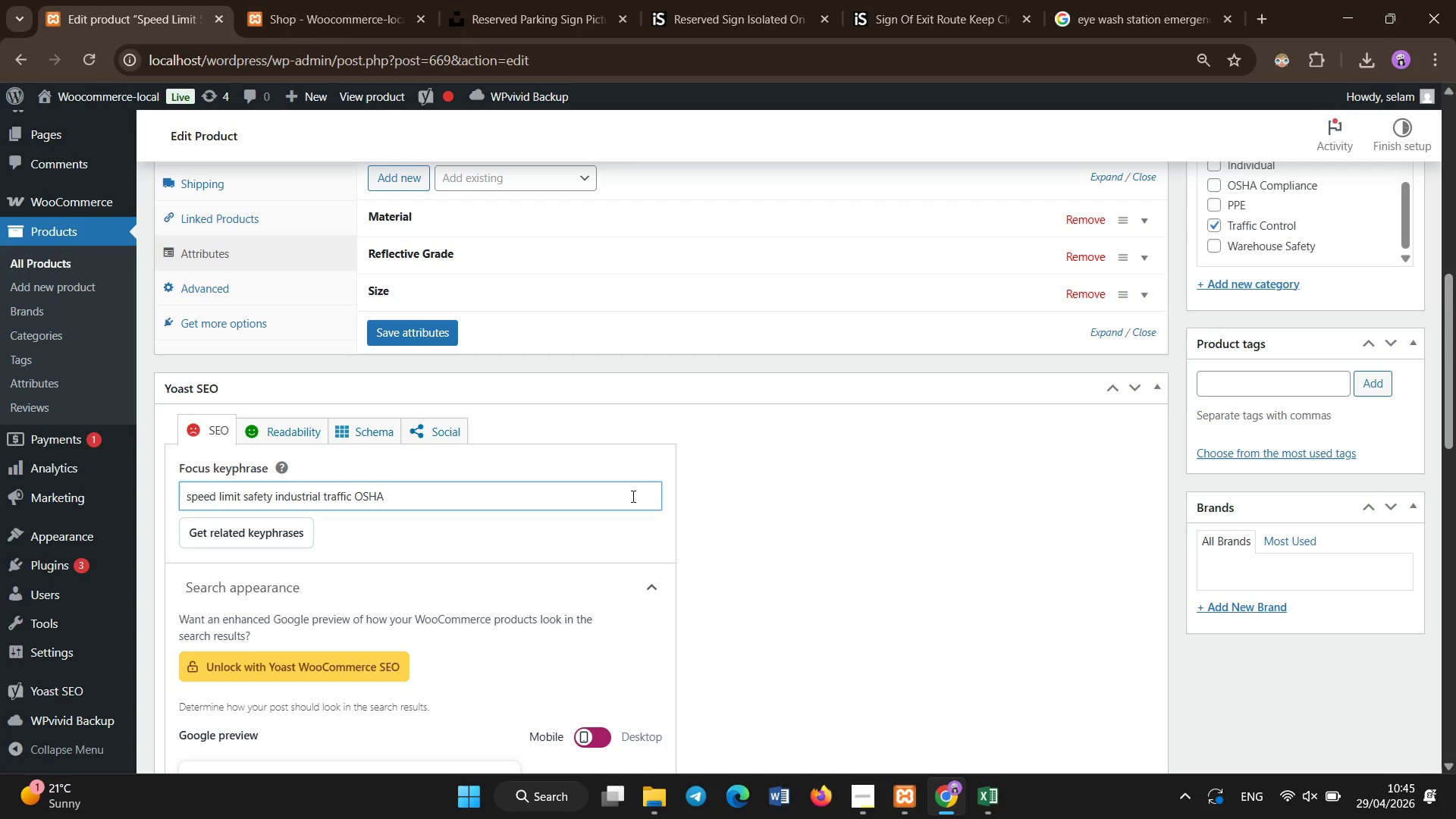 
scroll: coordinate [617, 593], scroll_direction: down, amount: 3.0
 